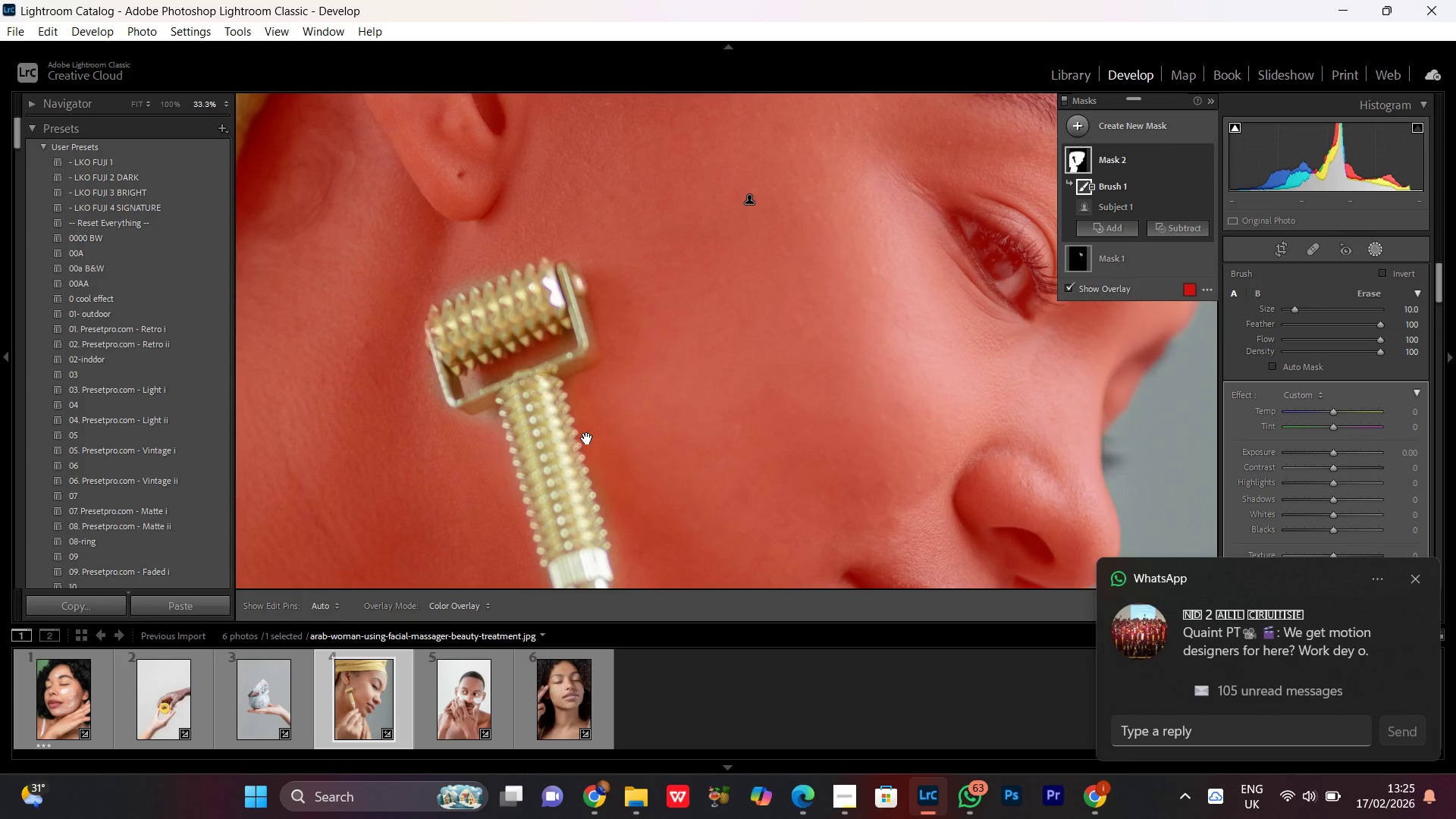 
left_click_drag(start_coordinate=[535, 267], to_coordinate=[588, 443])
 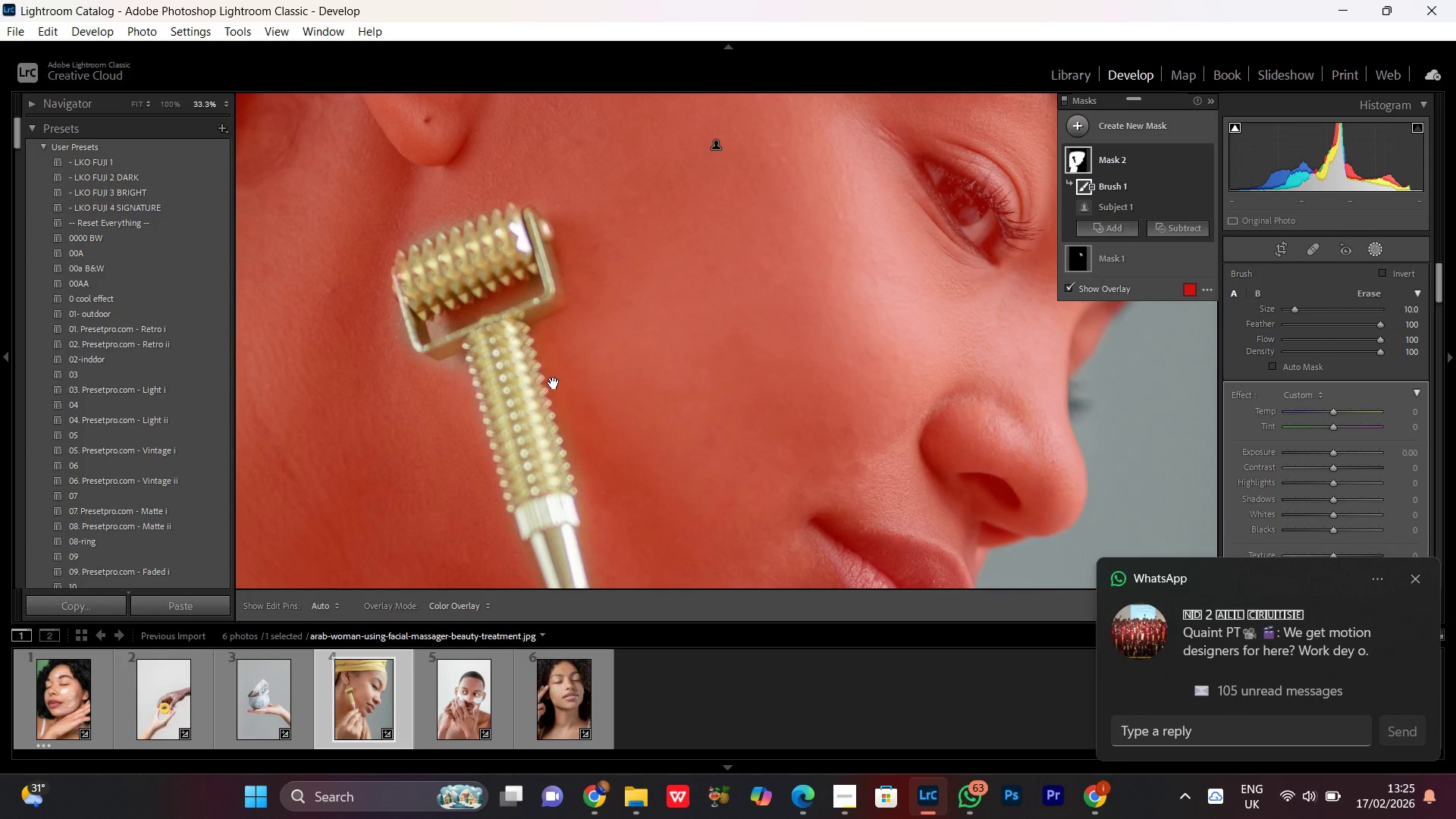 
left_click_drag(start_coordinate=[554, 384], to_coordinate=[587, 438])
 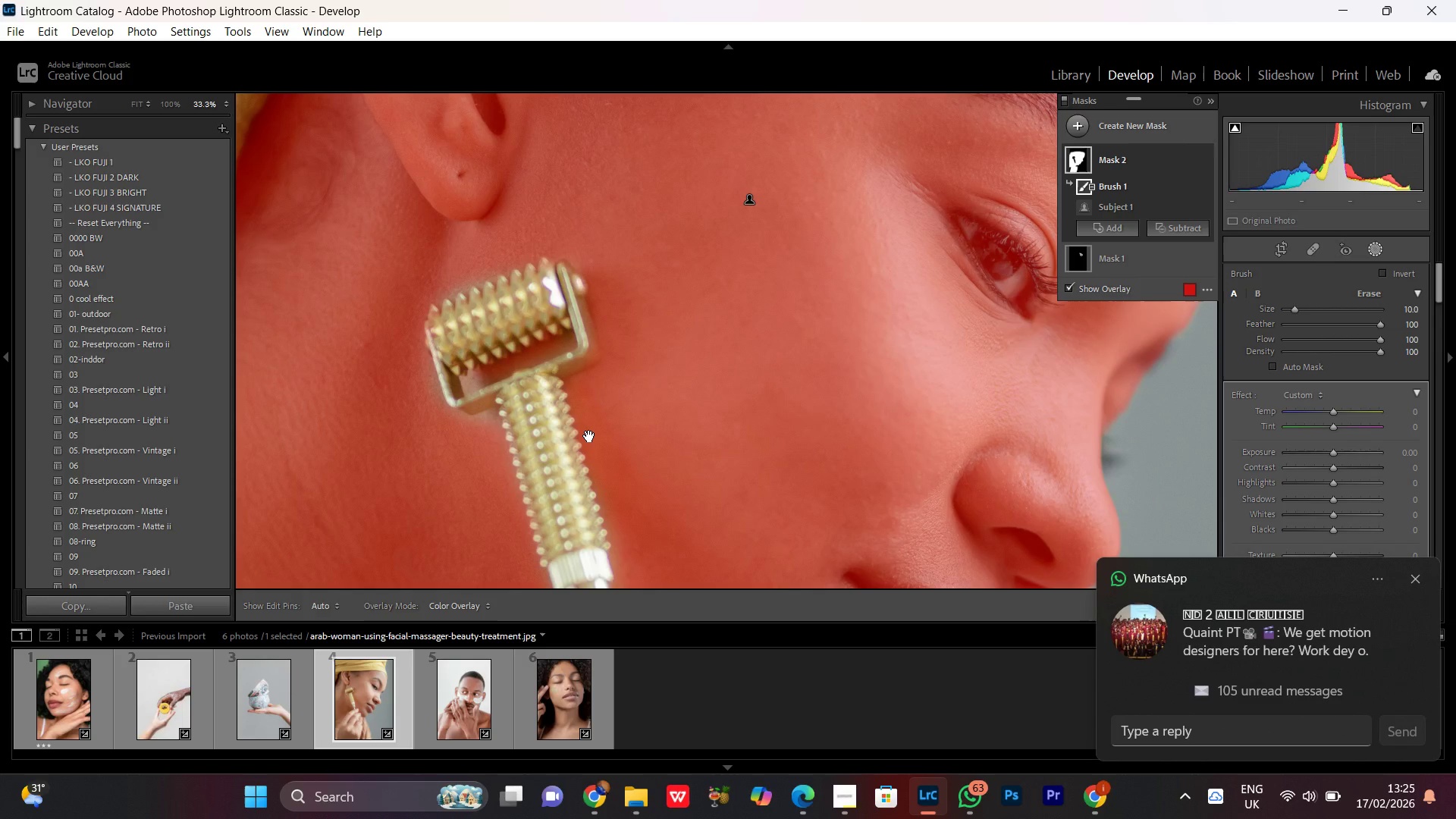 
hold_key(key=Space, duration=1.31)
 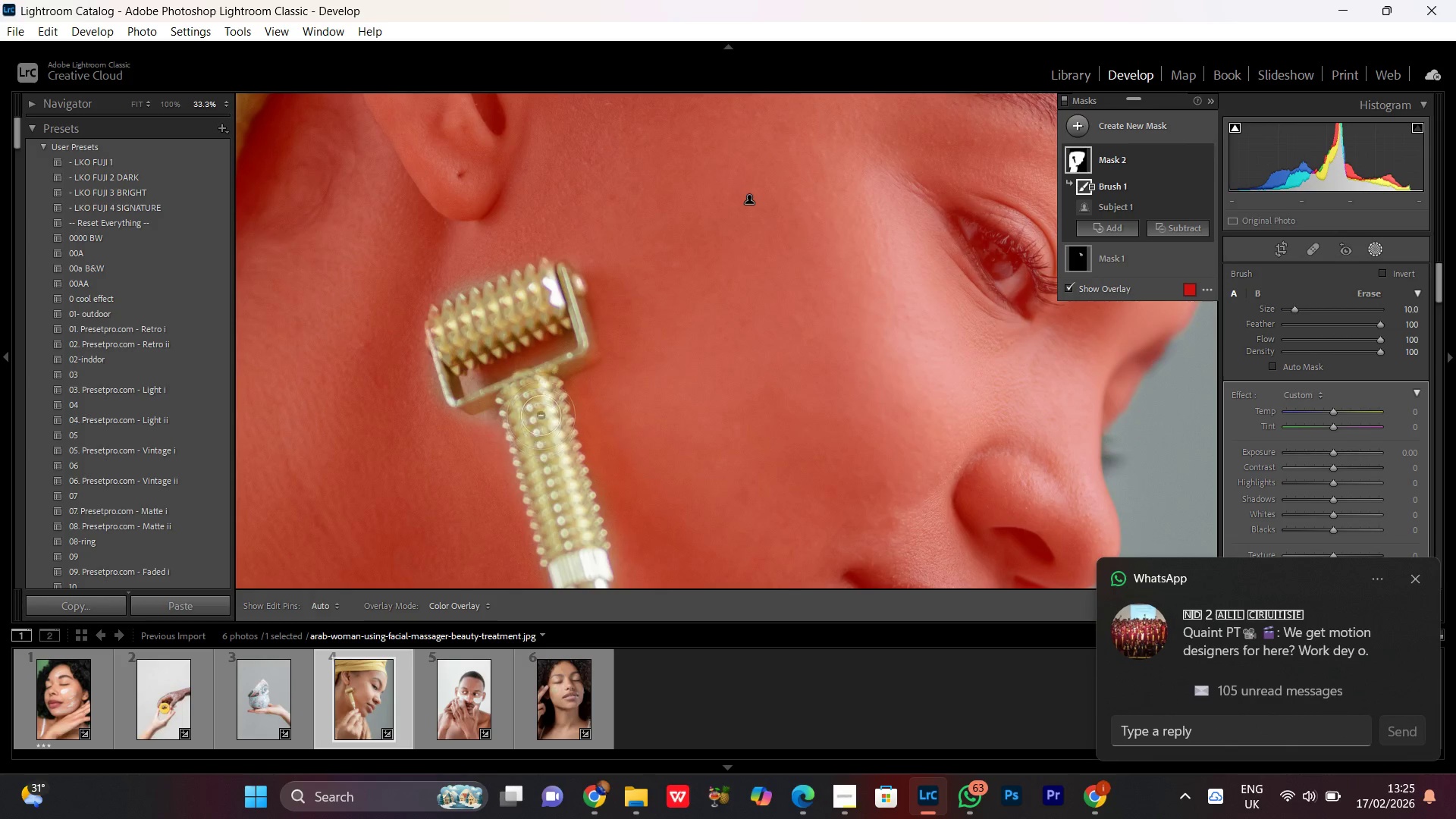 
hold_key(key=Space, duration=1.52)
 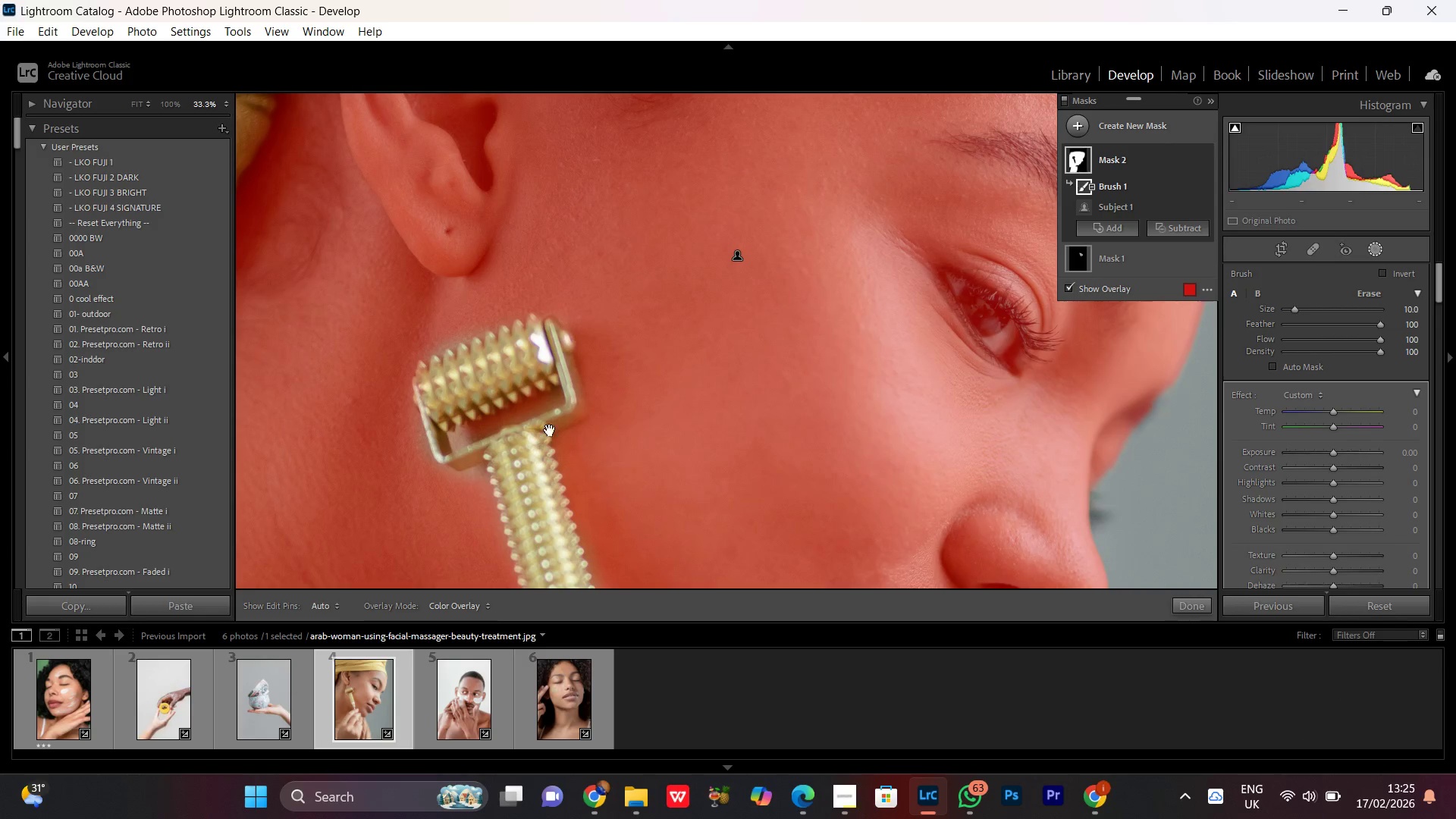 
left_click_drag(start_coordinate=[557, 386], to_coordinate=[545, 442])
 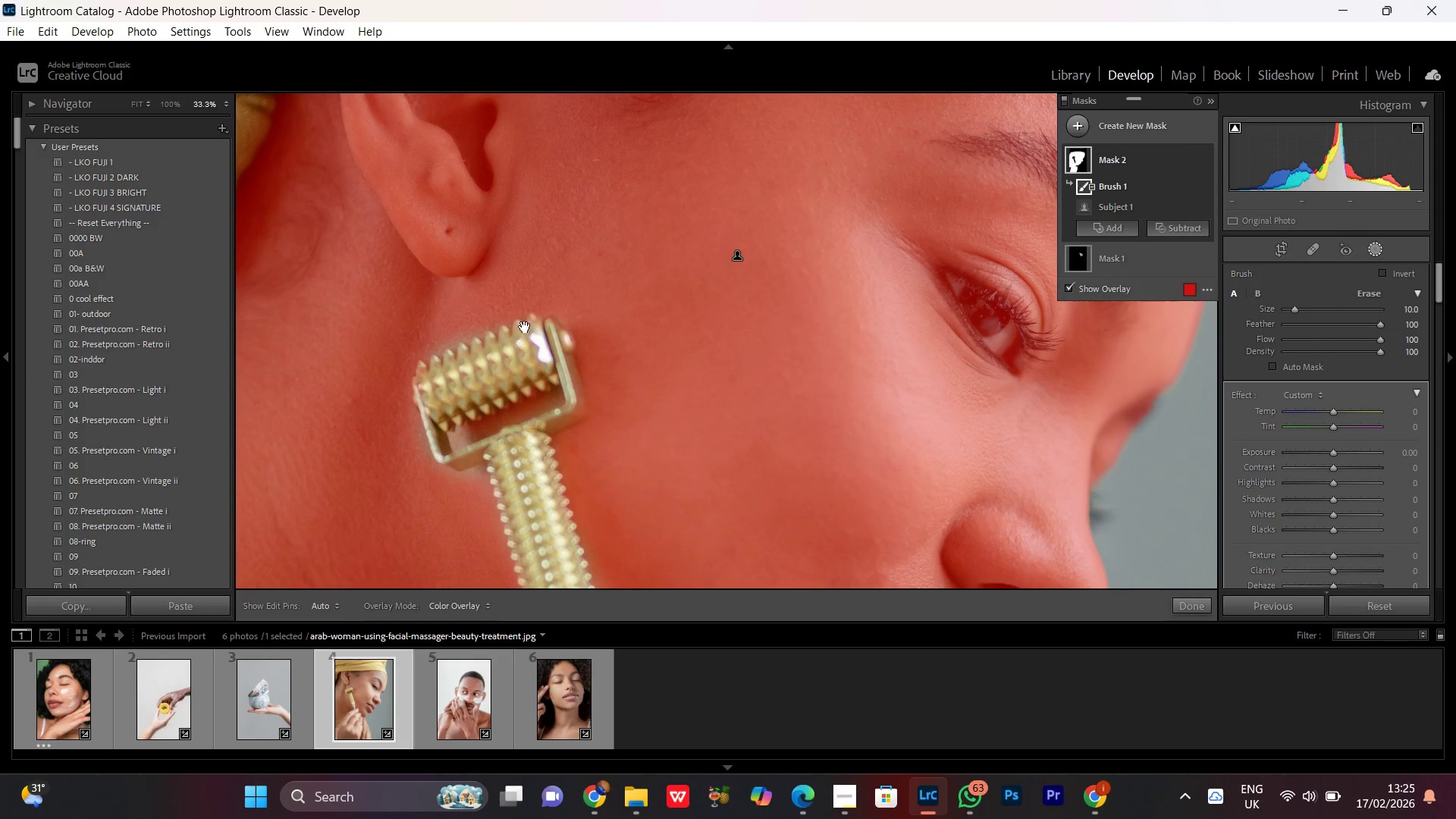 
hold_key(key=Space, duration=1.51)
 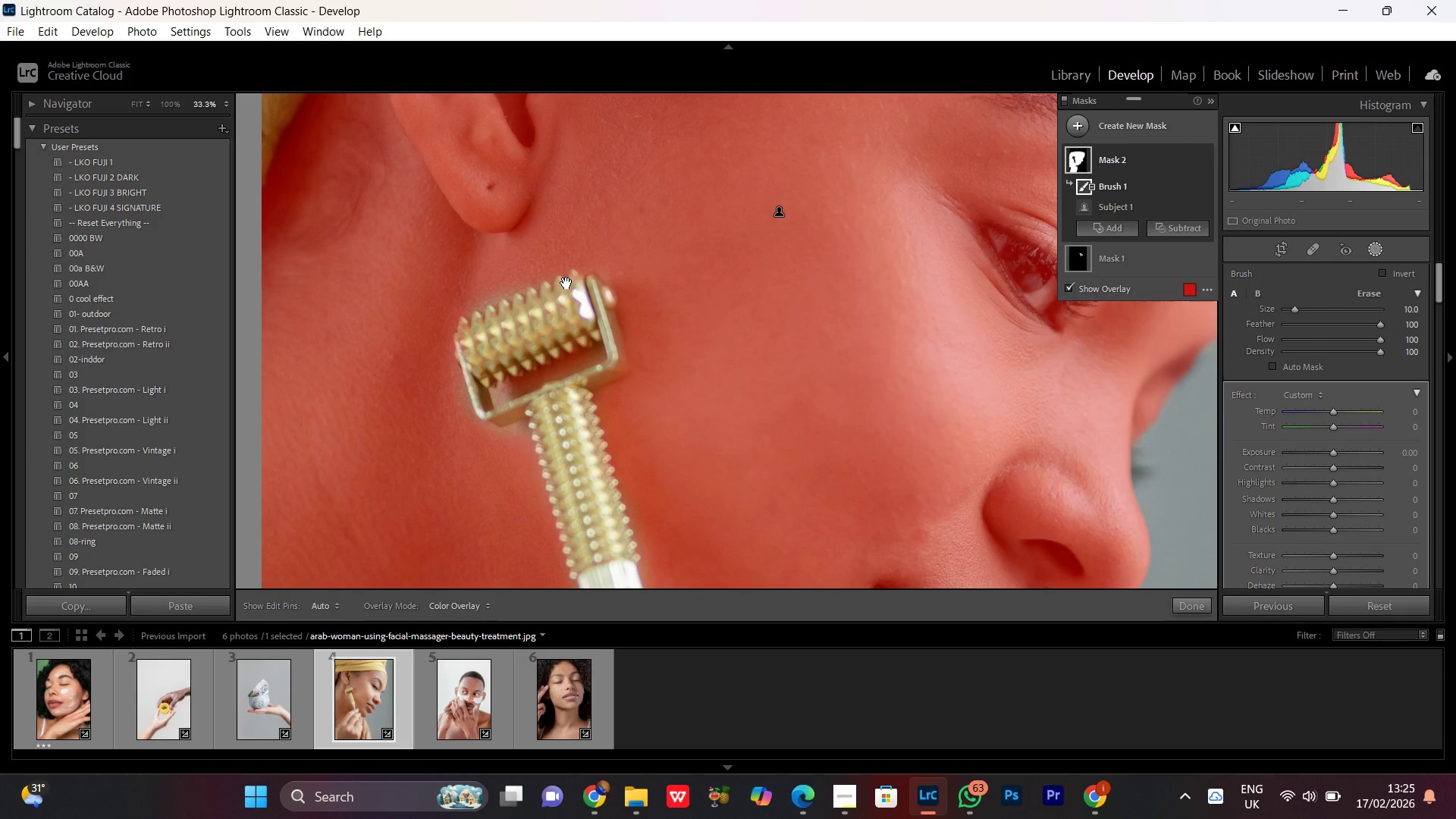 
left_click_drag(start_coordinate=[525, 327], to_coordinate=[566, 283])
 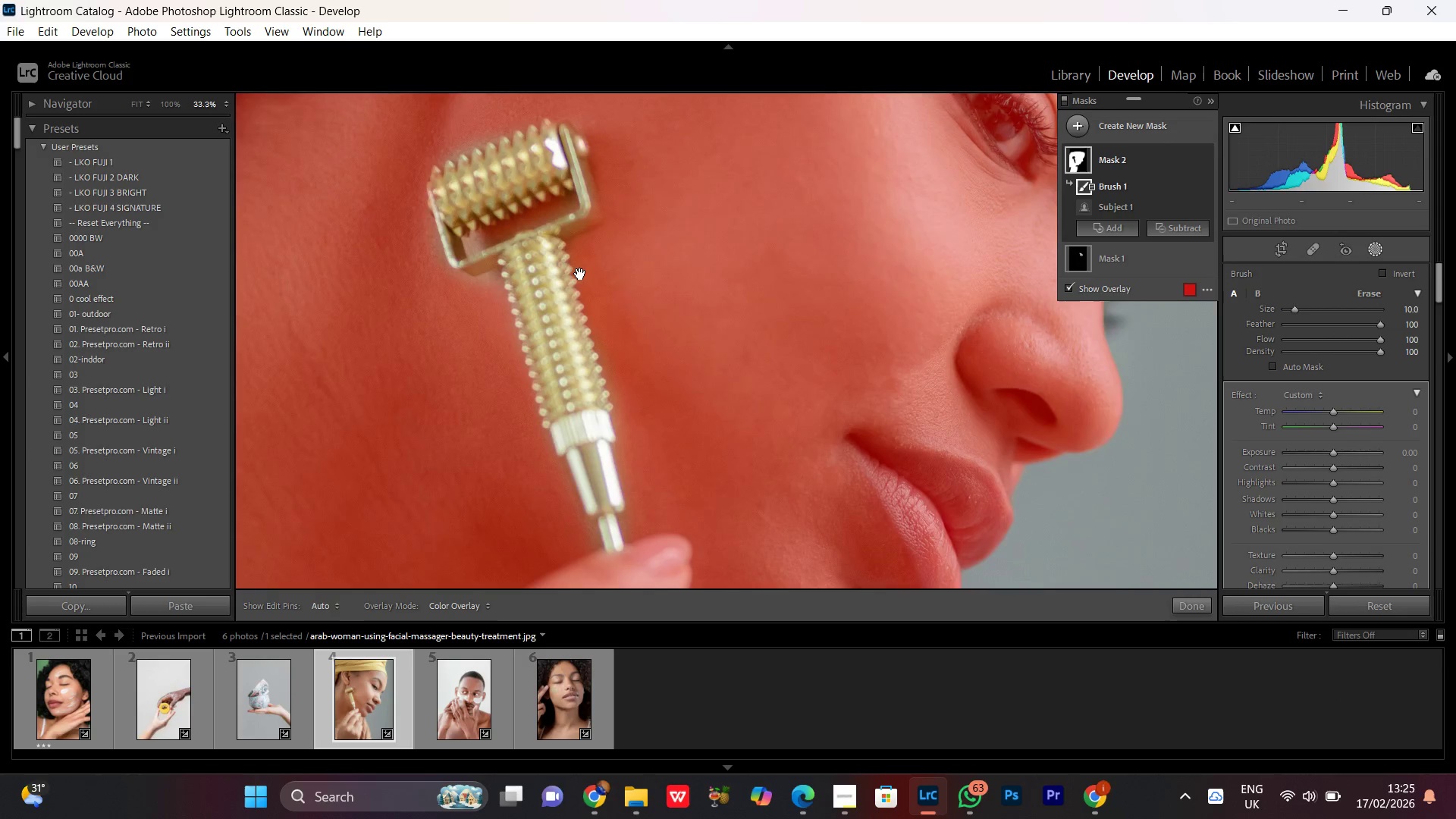 
hold_key(key=Space, duration=1.52)
 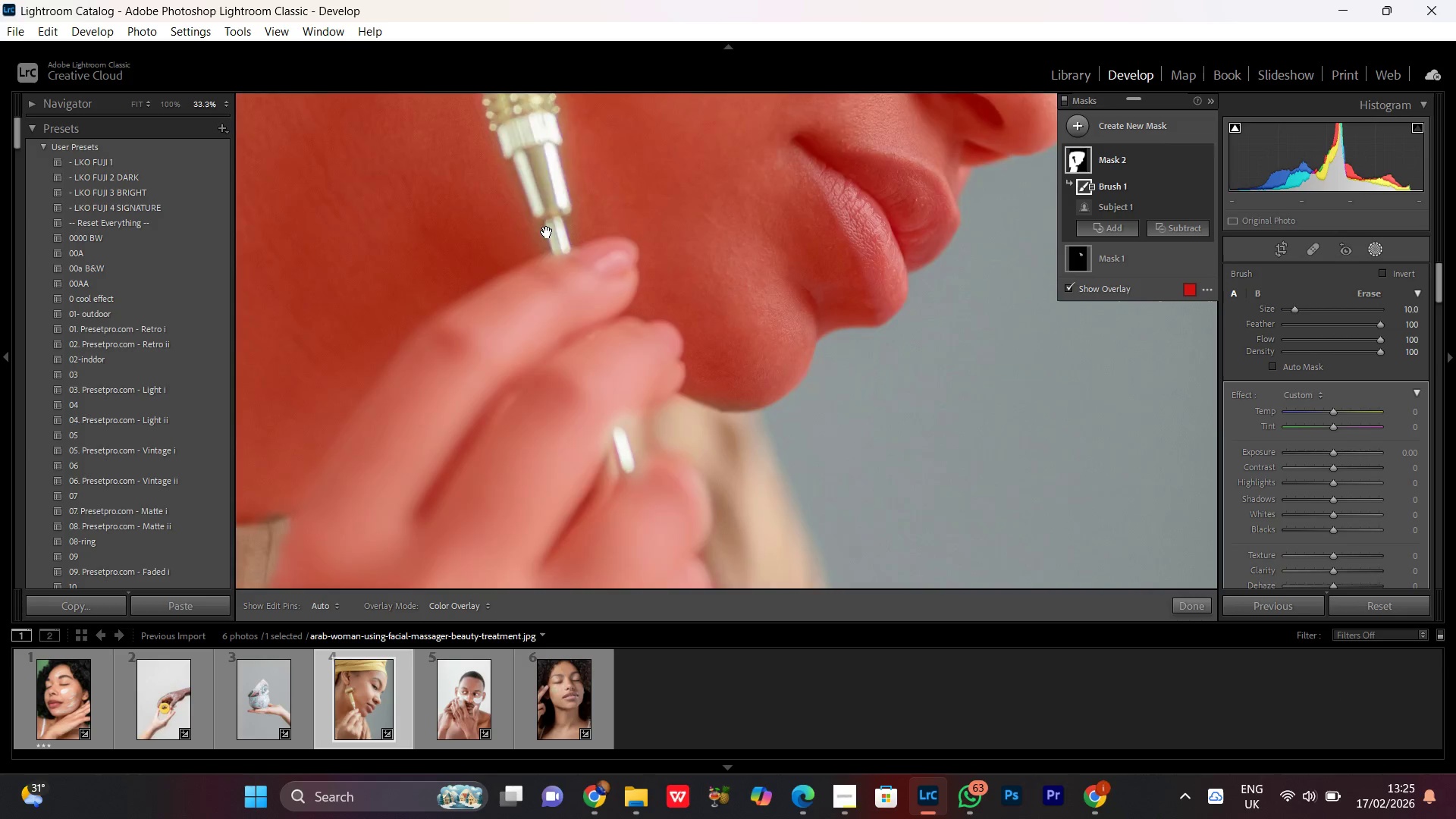 
left_click_drag(start_coordinate=[610, 443], to_coordinate=[579, 265])
 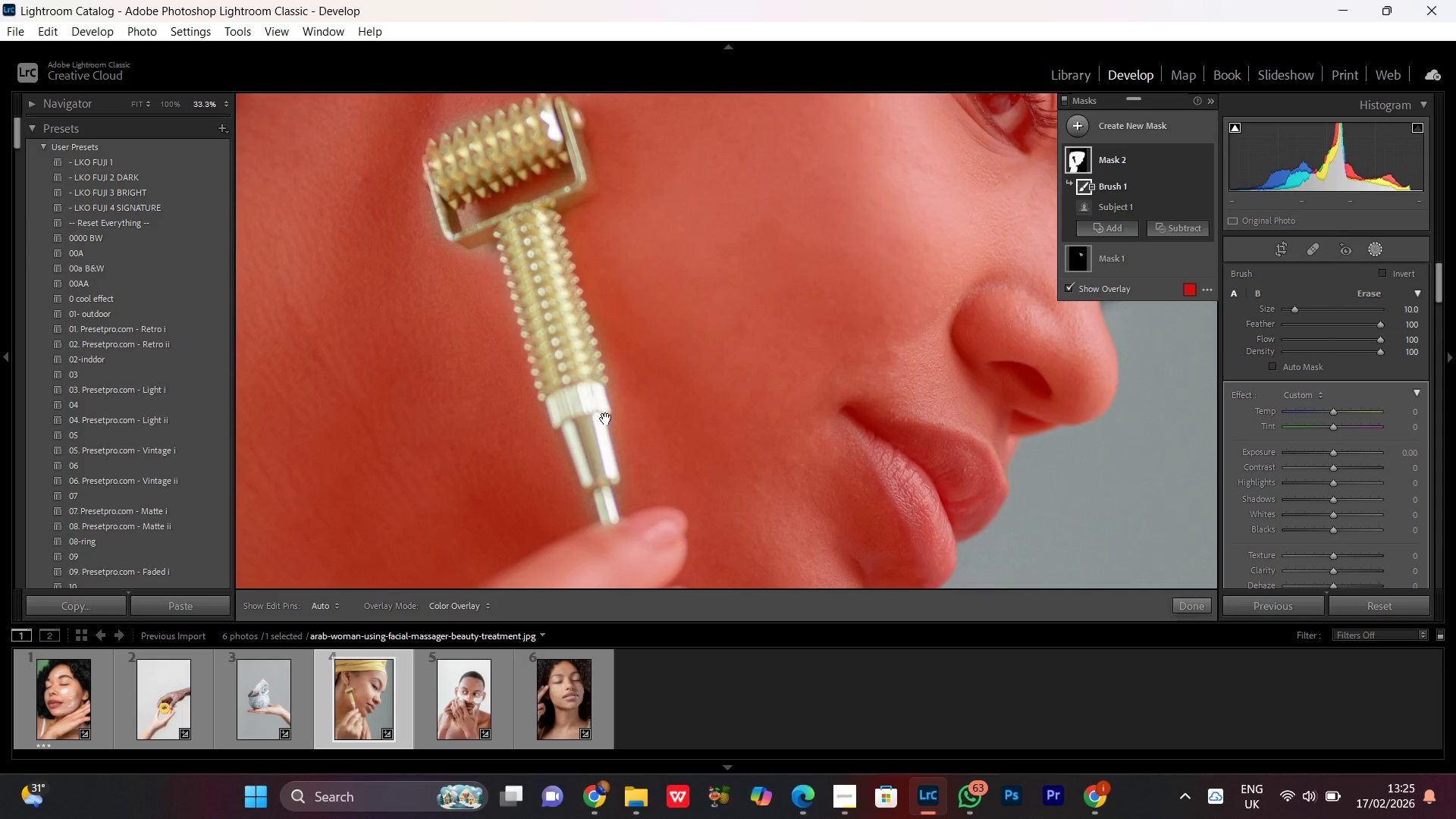 
left_click_drag(start_coordinate=[606, 419], to_coordinate=[567, 215])
 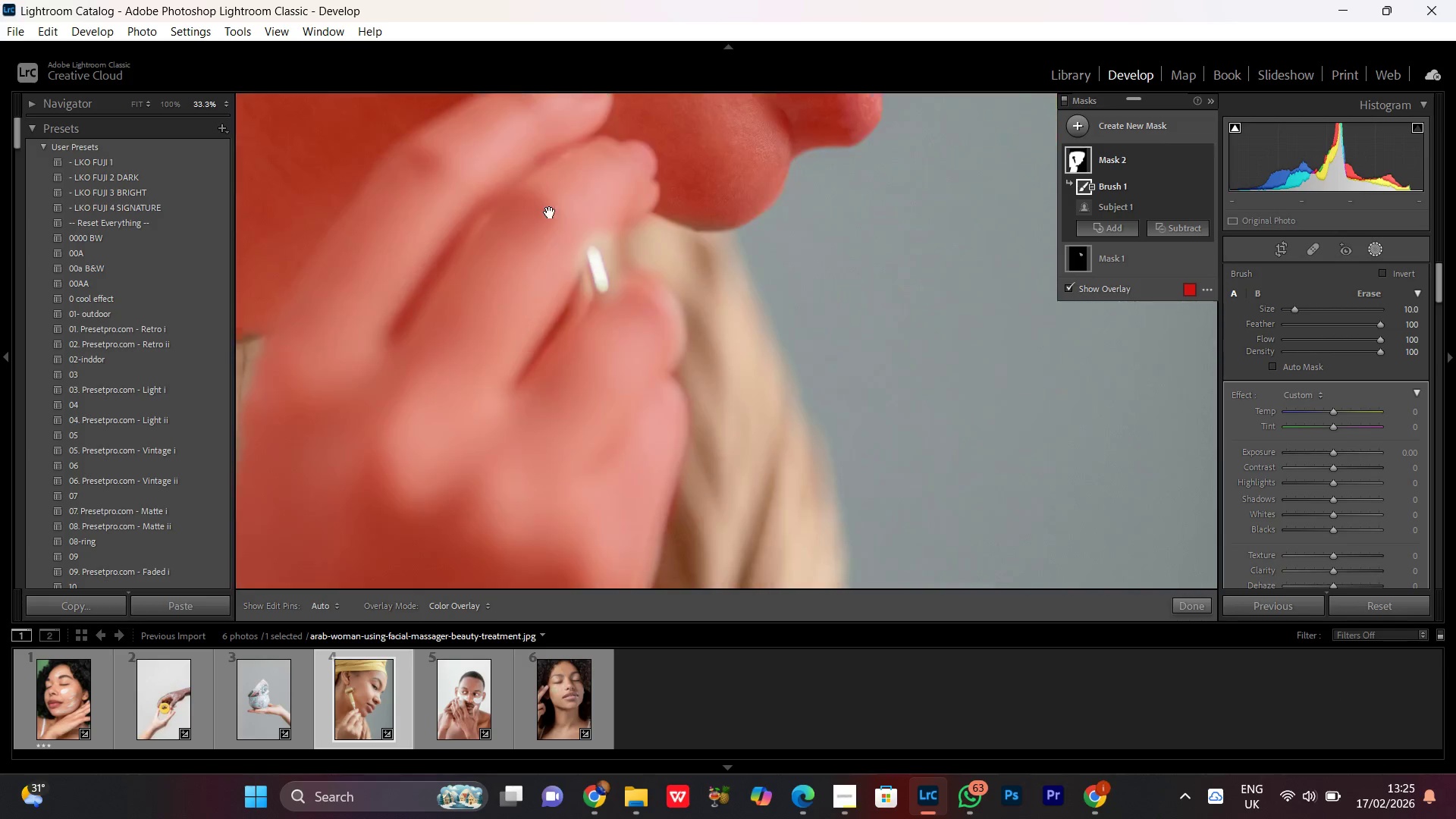 
hold_key(key=Space, duration=1.51)
 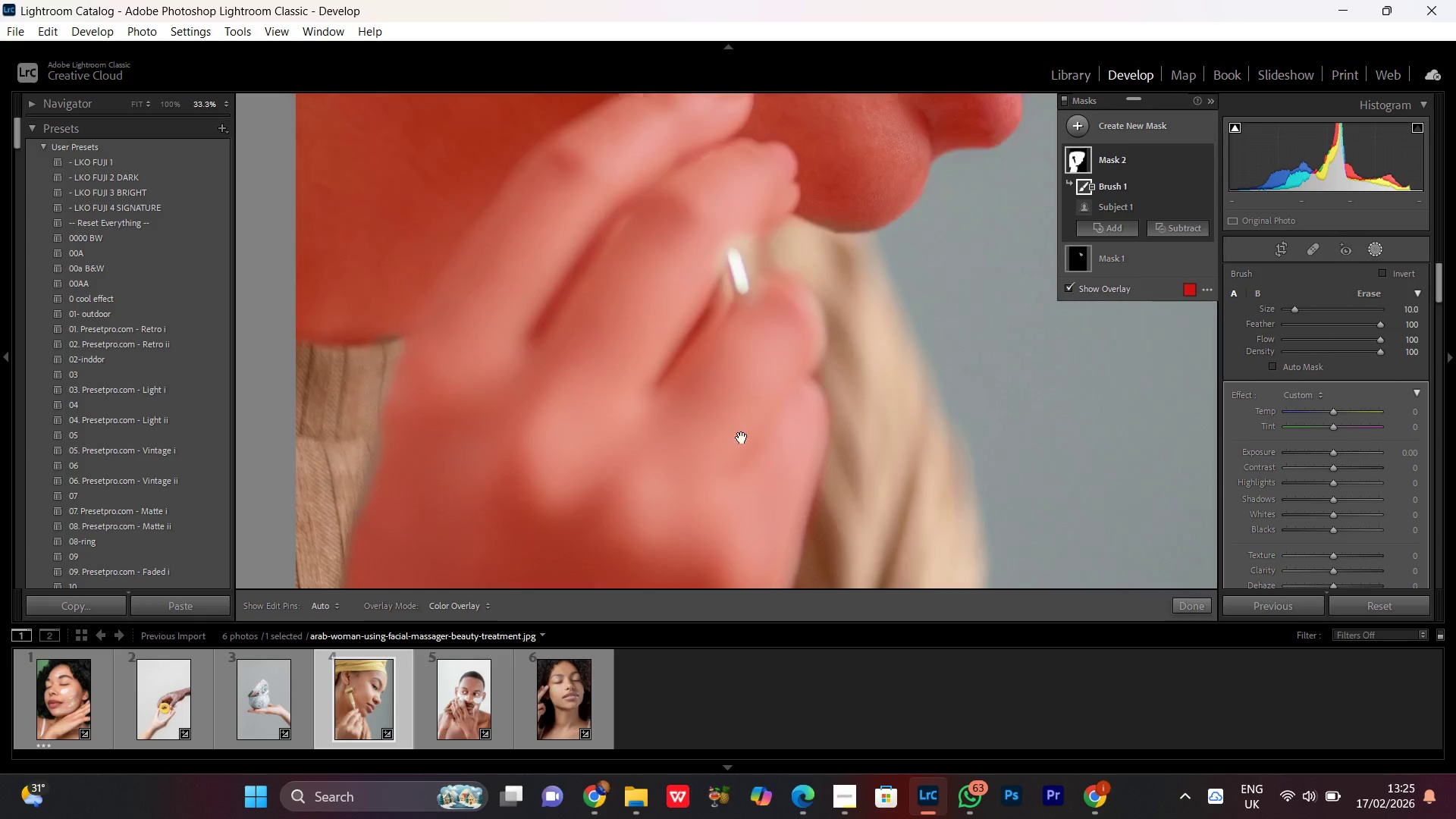 
left_click_drag(start_coordinate=[581, 424], to_coordinate=[545, 180])
 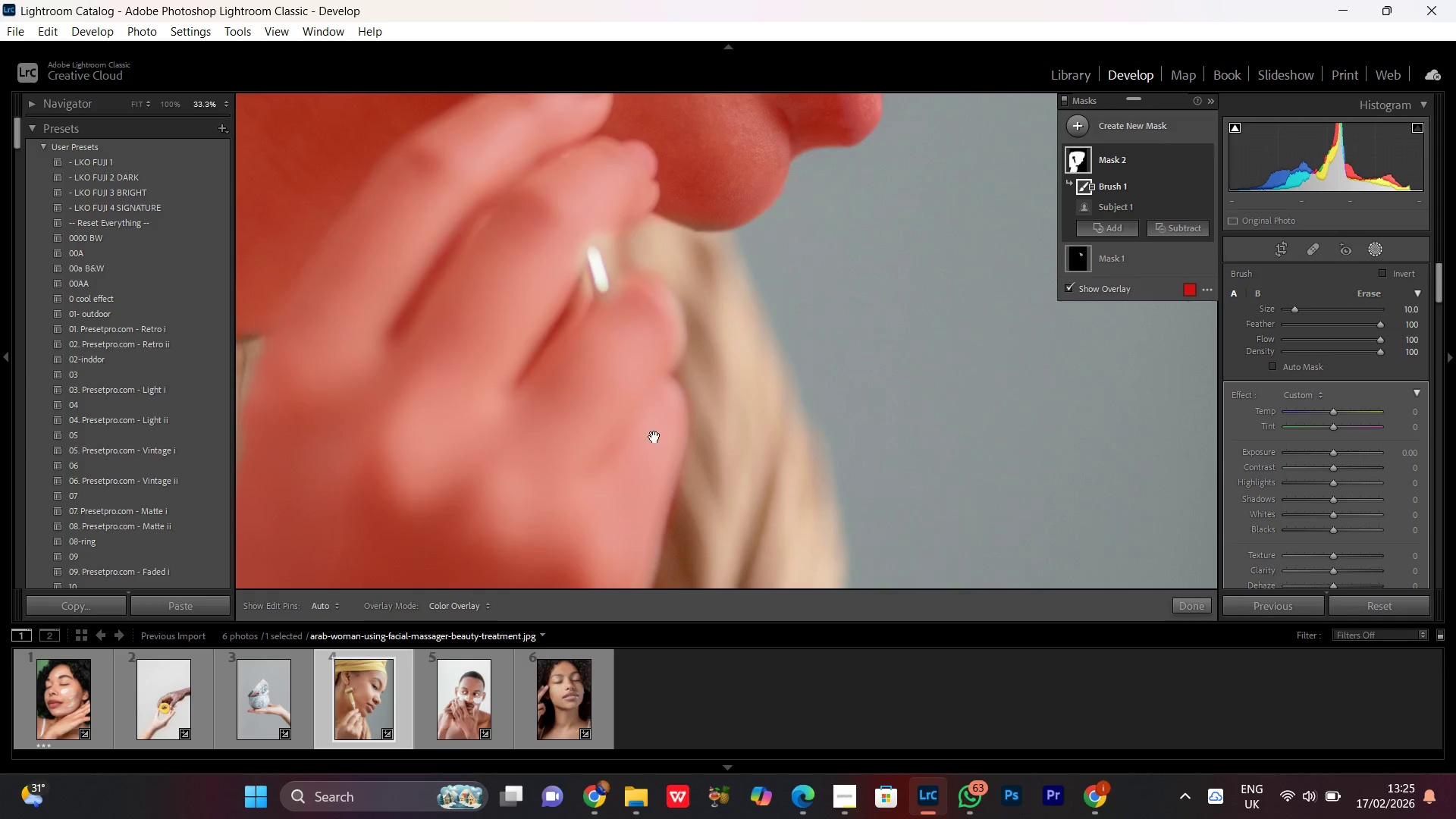 
left_click_drag(start_coordinate=[651, 441], to_coordinate=[568, 162])
 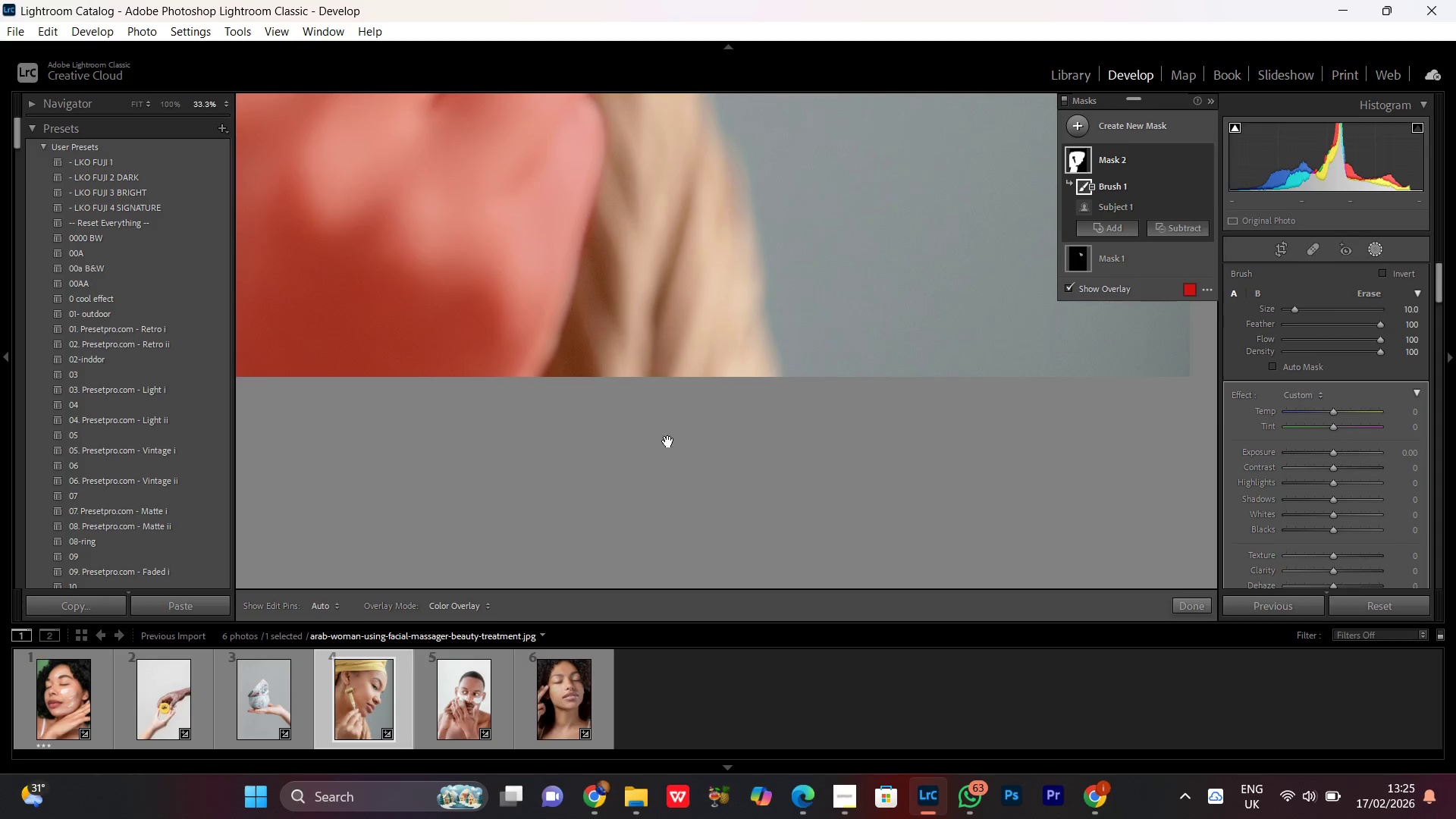 
left_click_drag(start_coordinate=[667, 444], to_coordinate=[835, 506])
 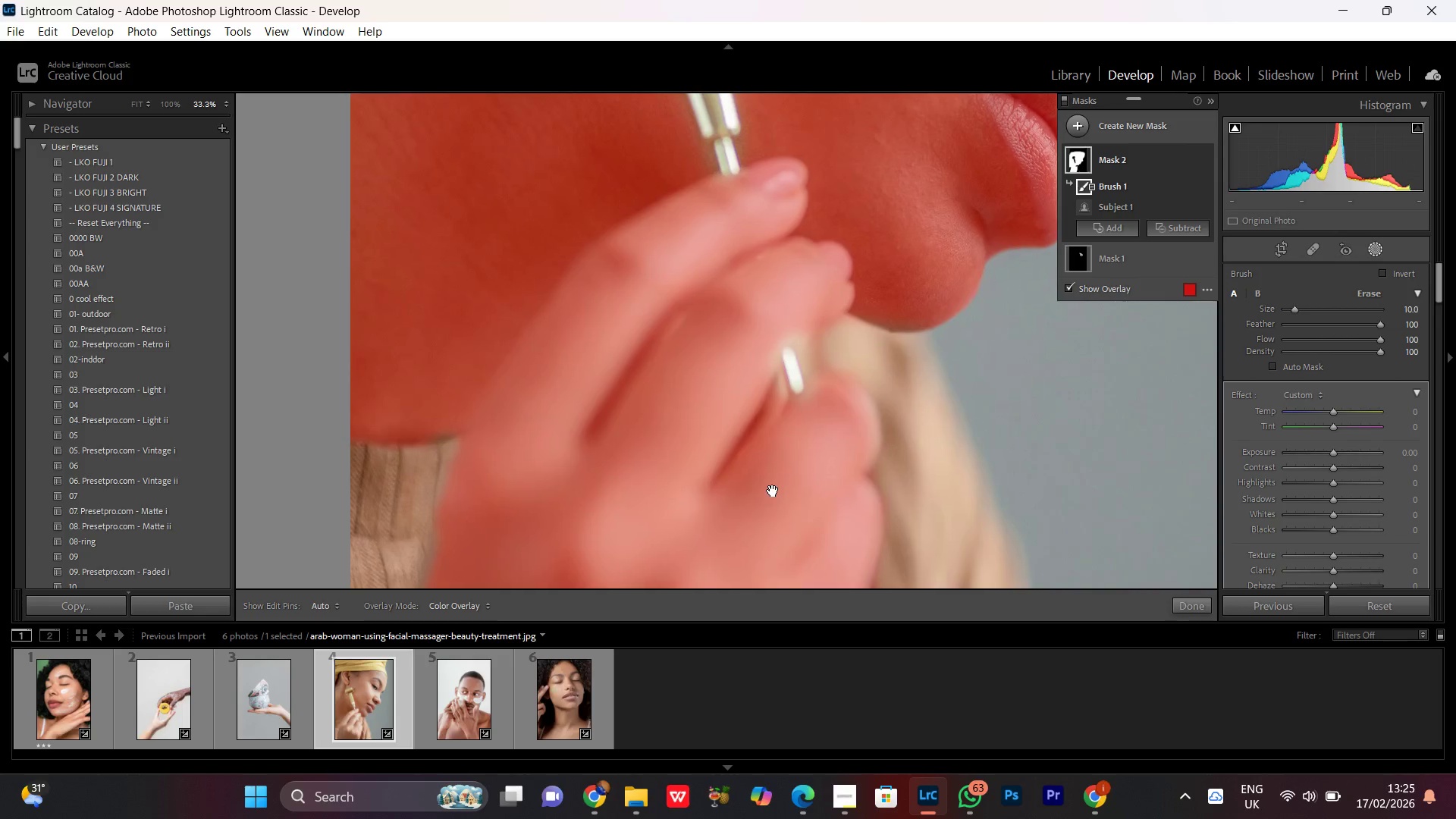 
hold_key(key=Space, duration=0.81)
 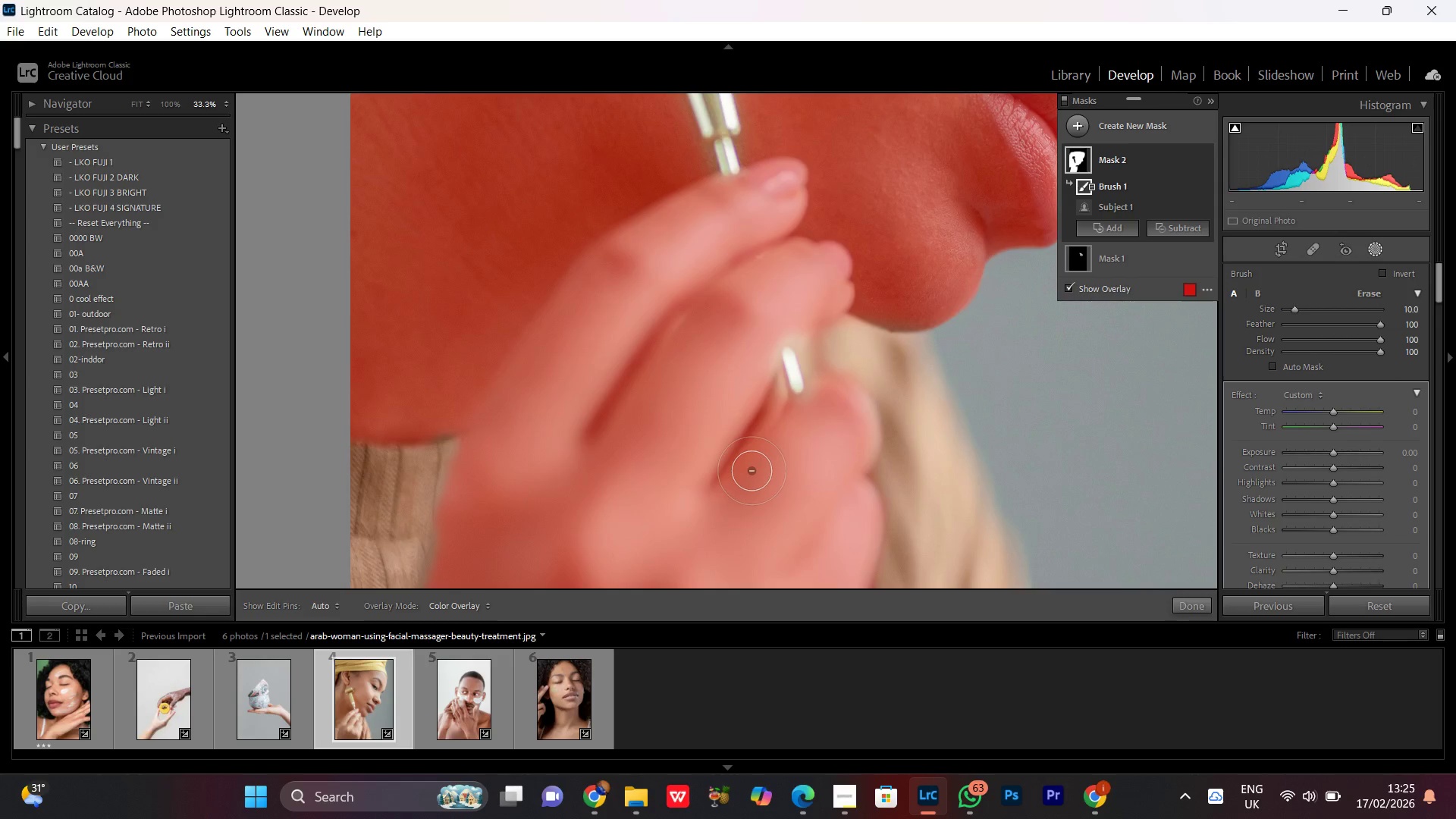 
left_click_drag(start_coordinate=[662, 265], to_coordinate=[773, 491])
 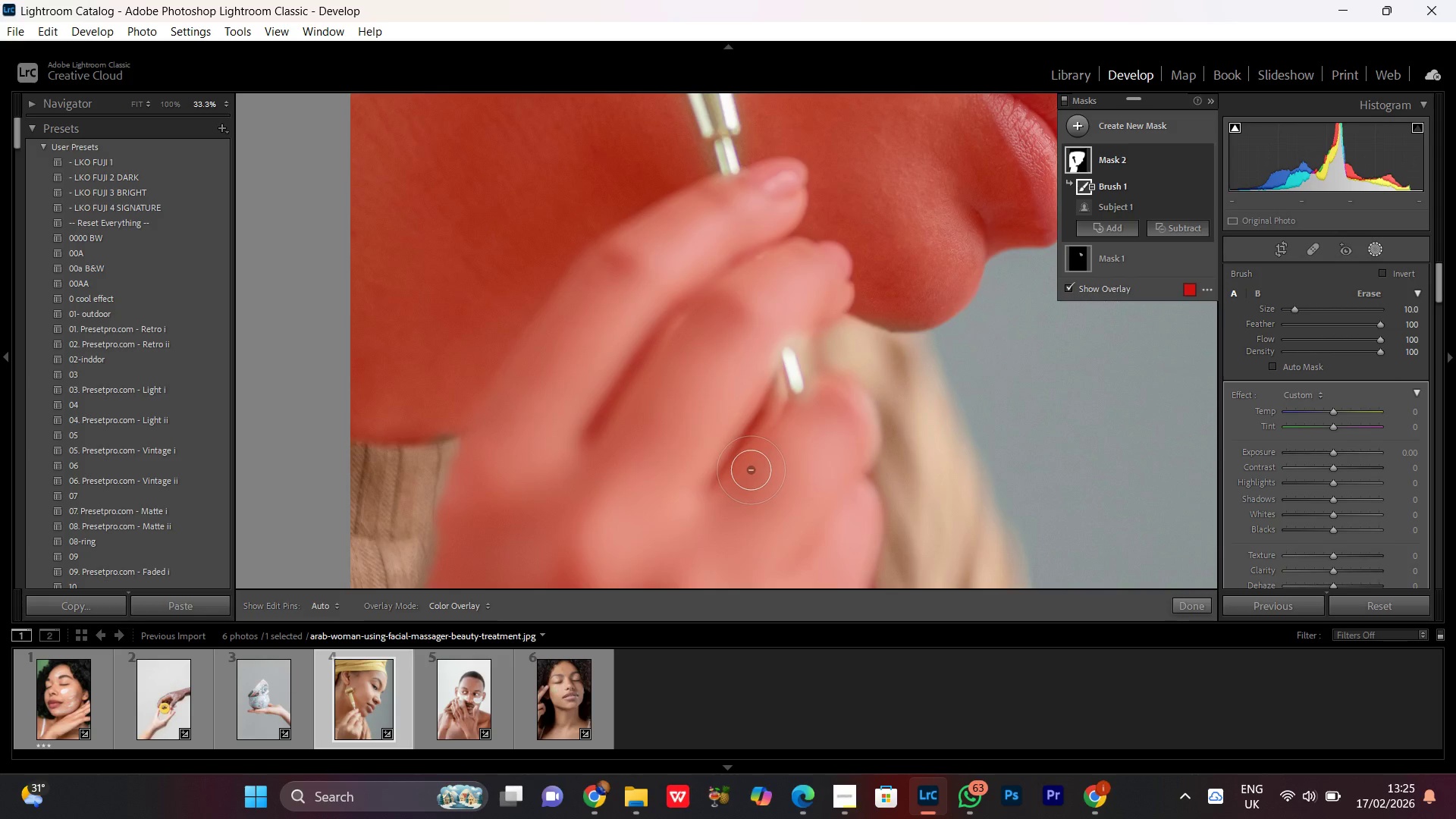 
key(Control+Minus)
 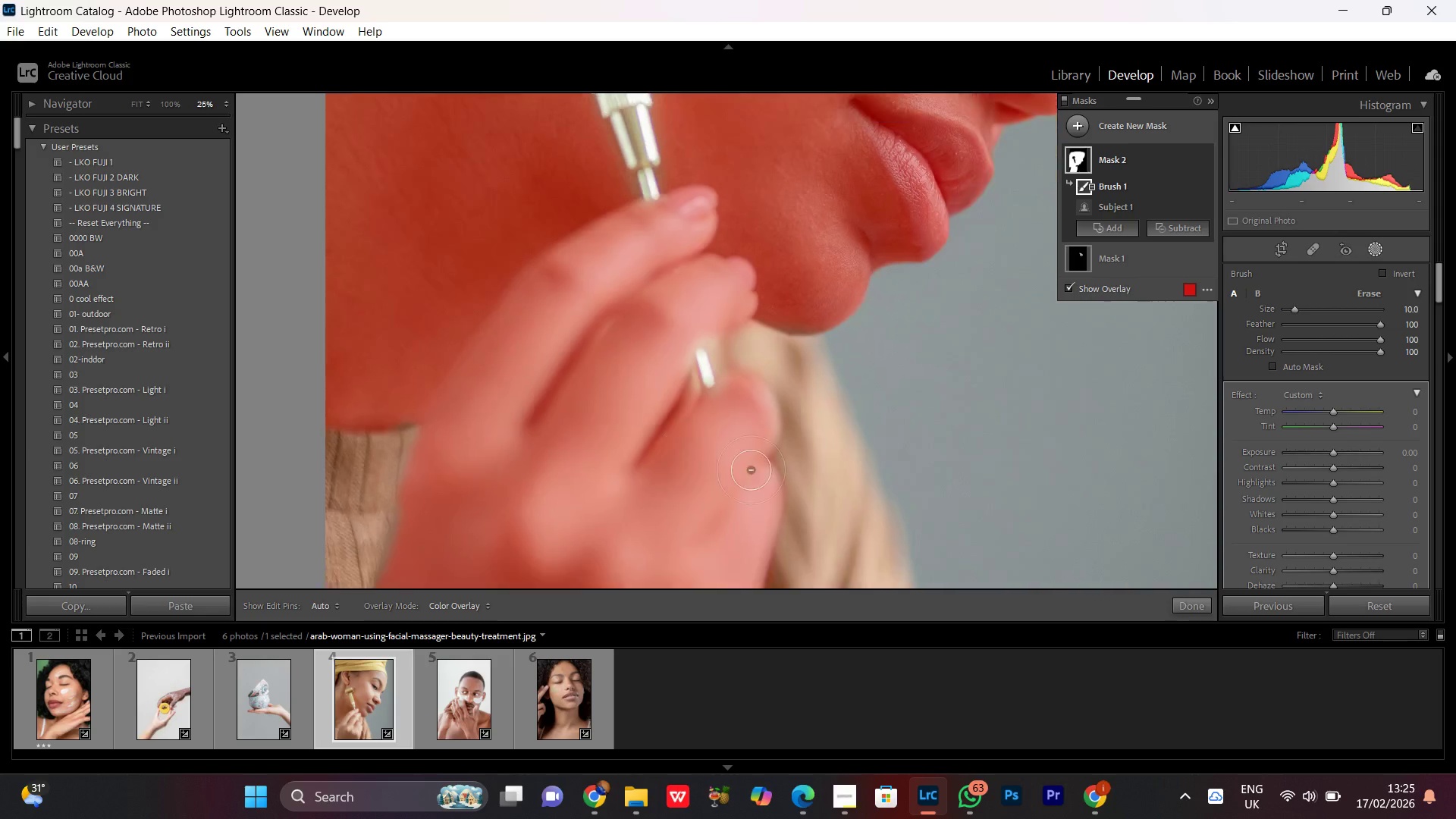 
key(Control+Minus)
 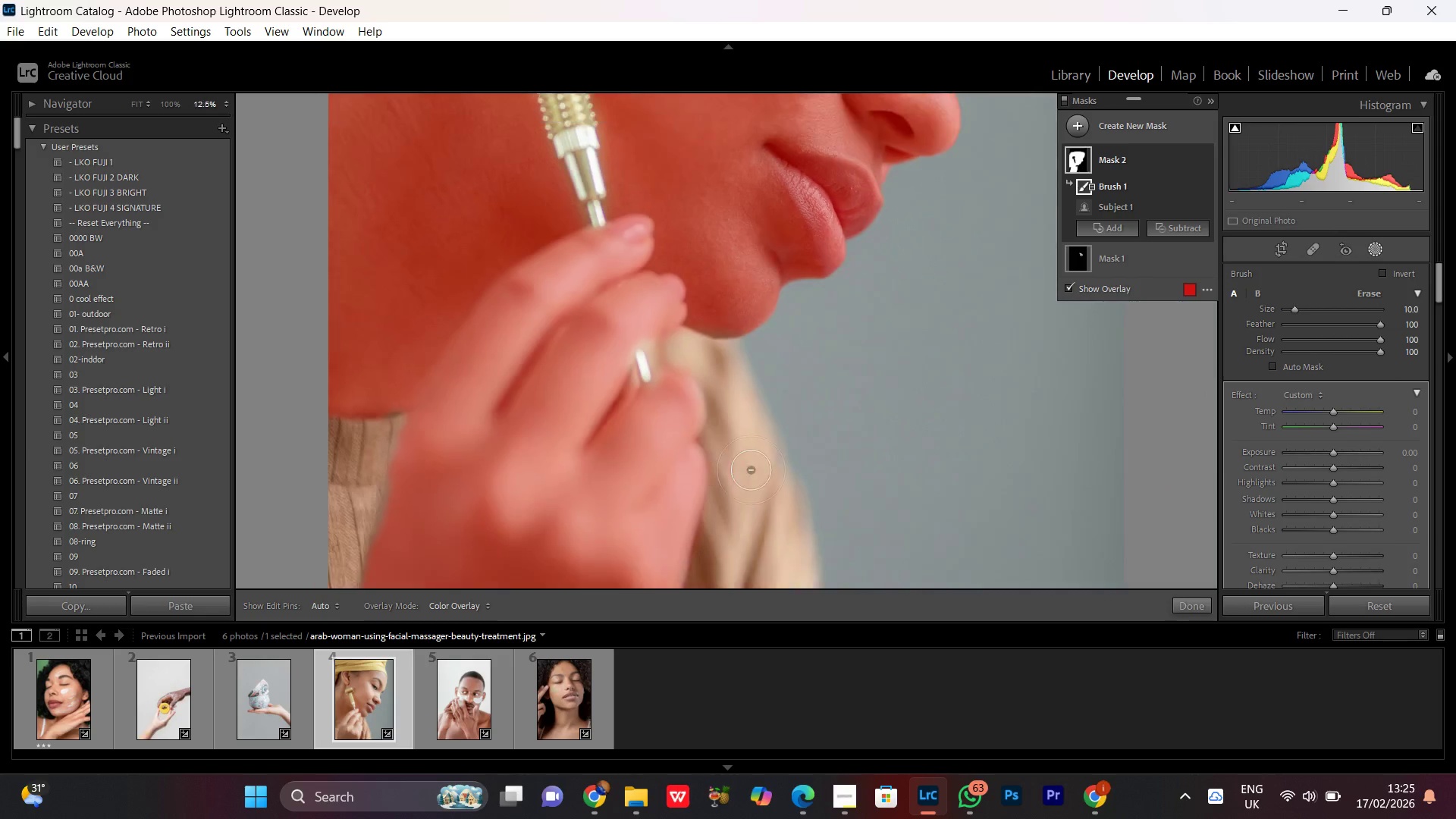 
key(Control+Minus)
 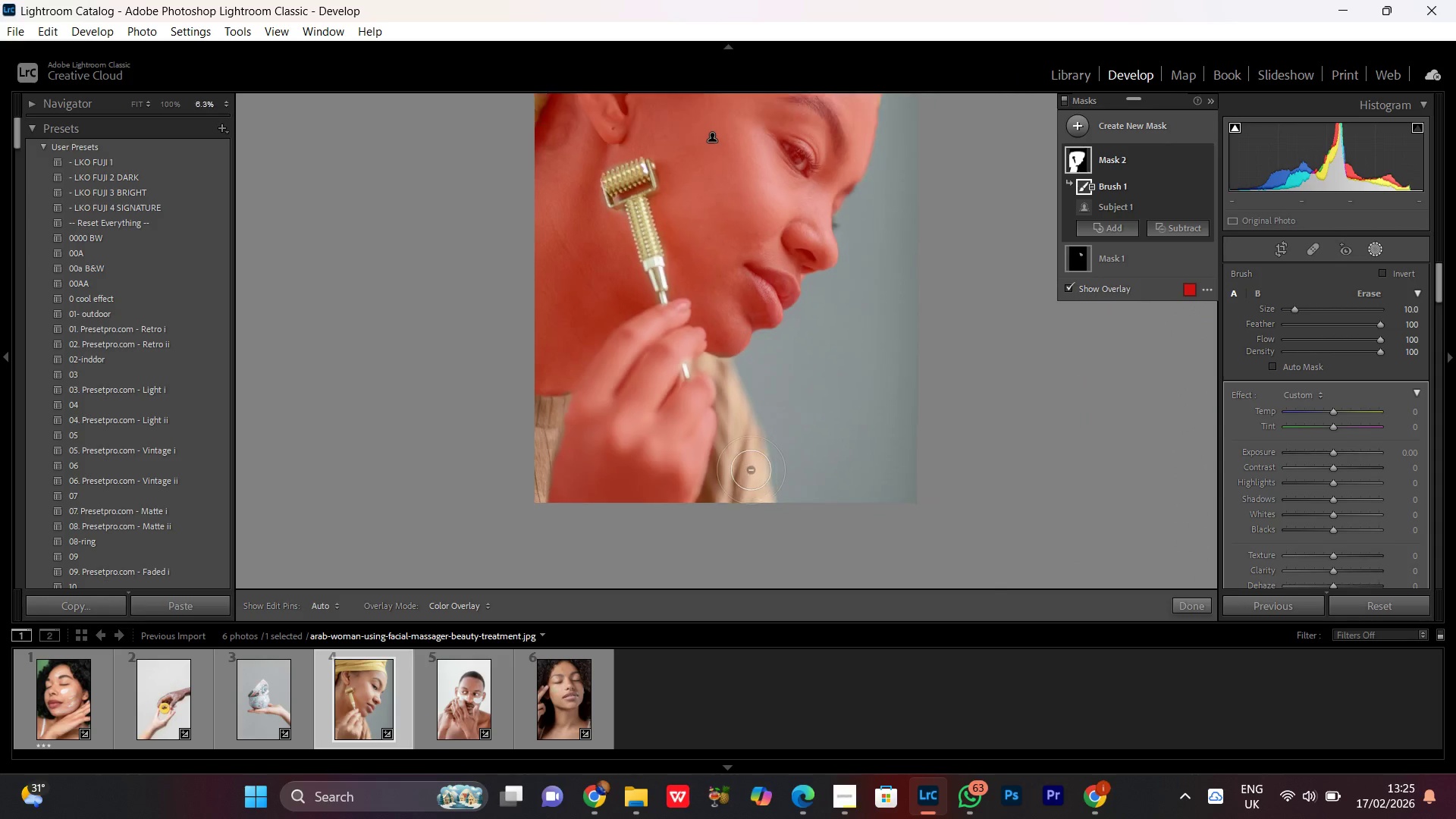 
key(Control+Minus)
 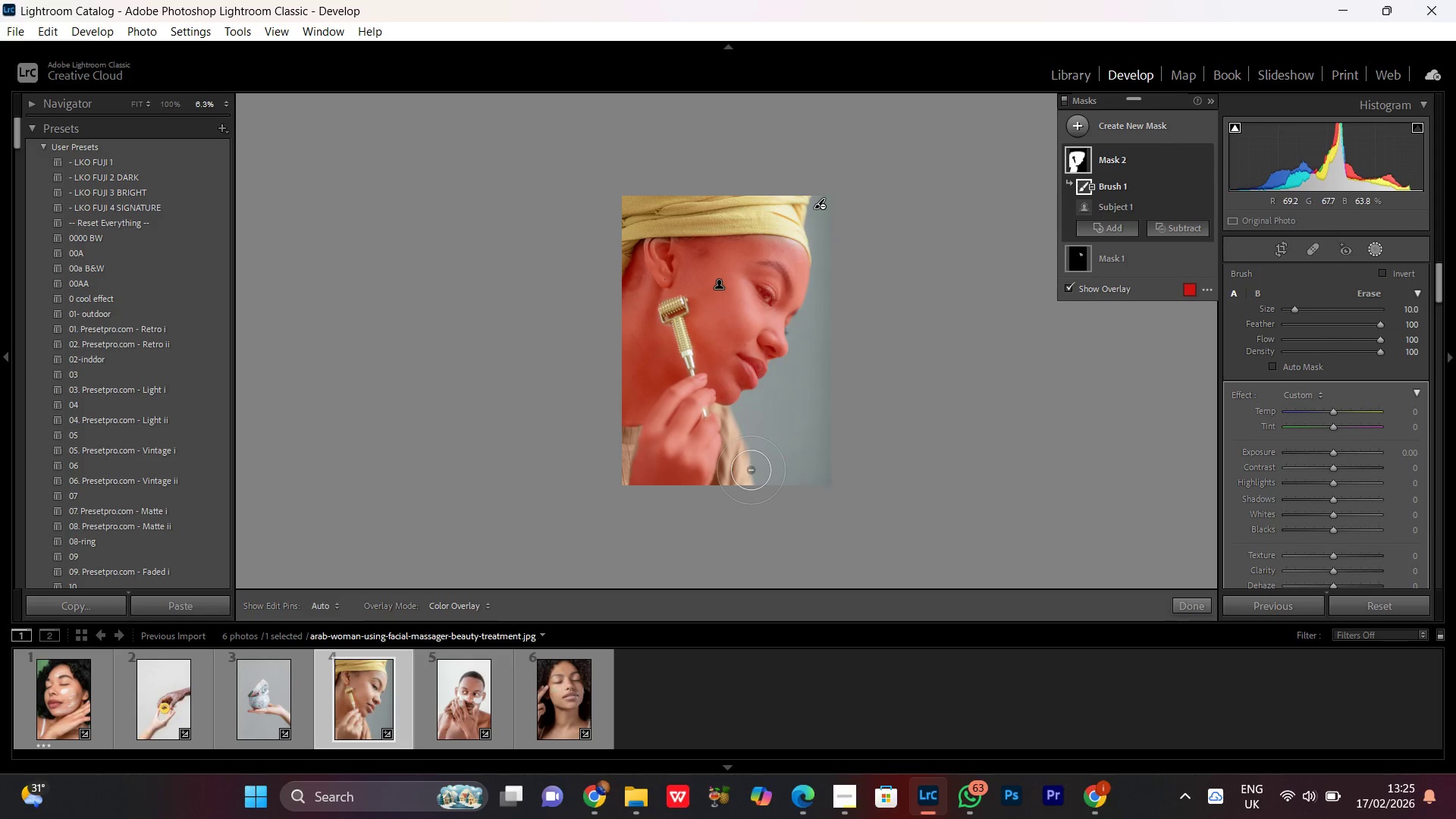 
key(Control+Minus)
 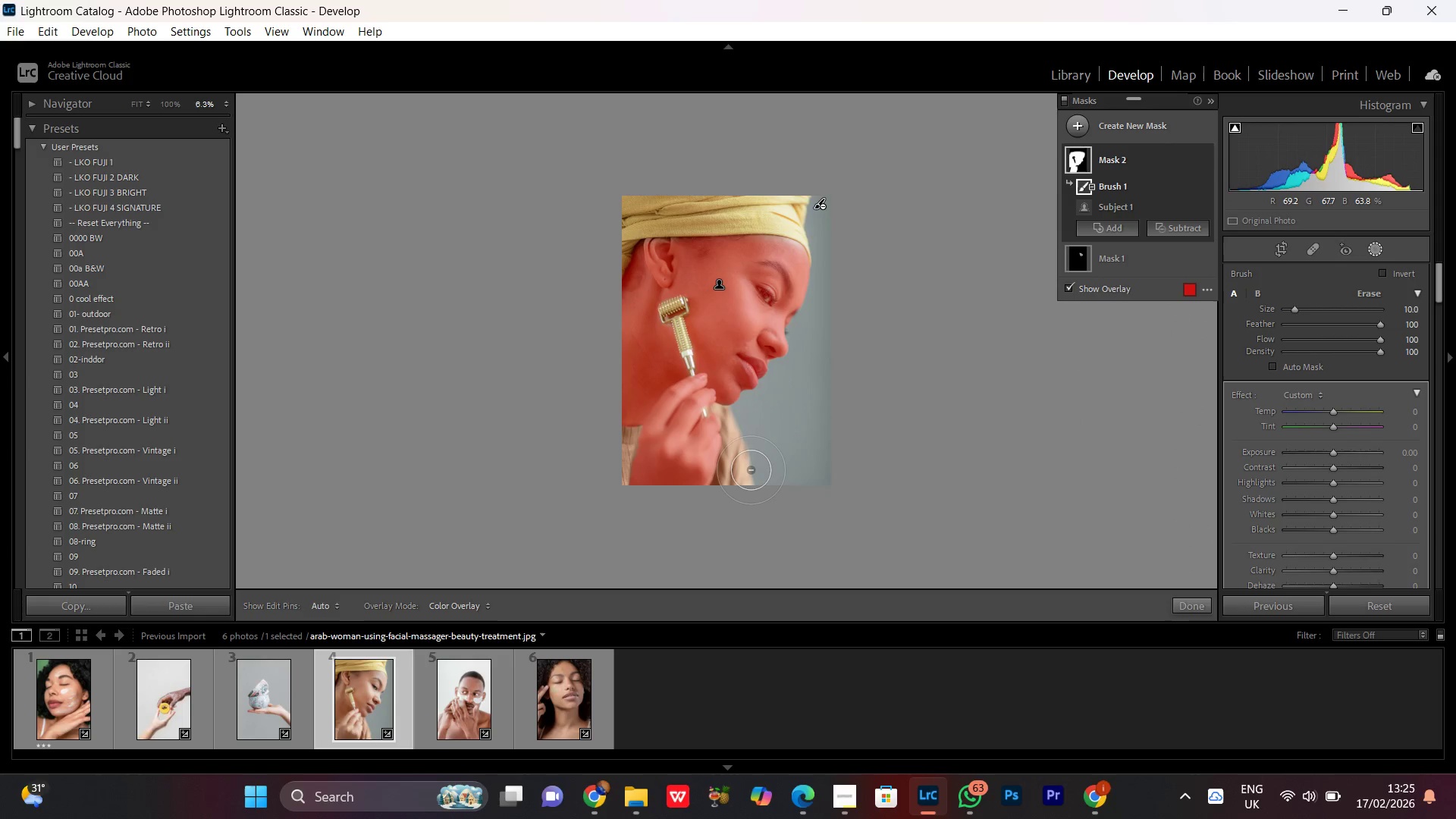 
key(Control+Equal)
 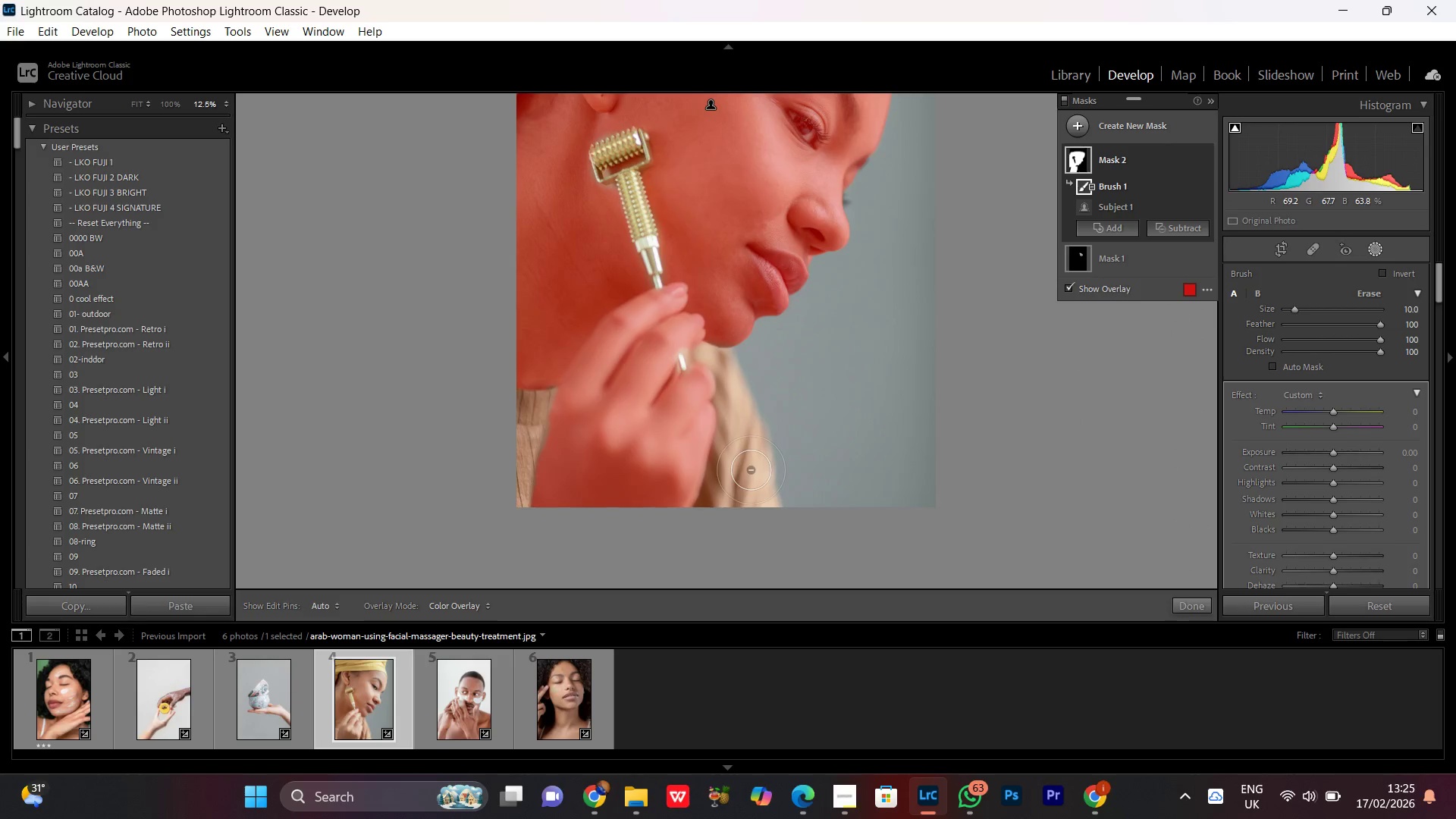 
key(Control+Minus)
 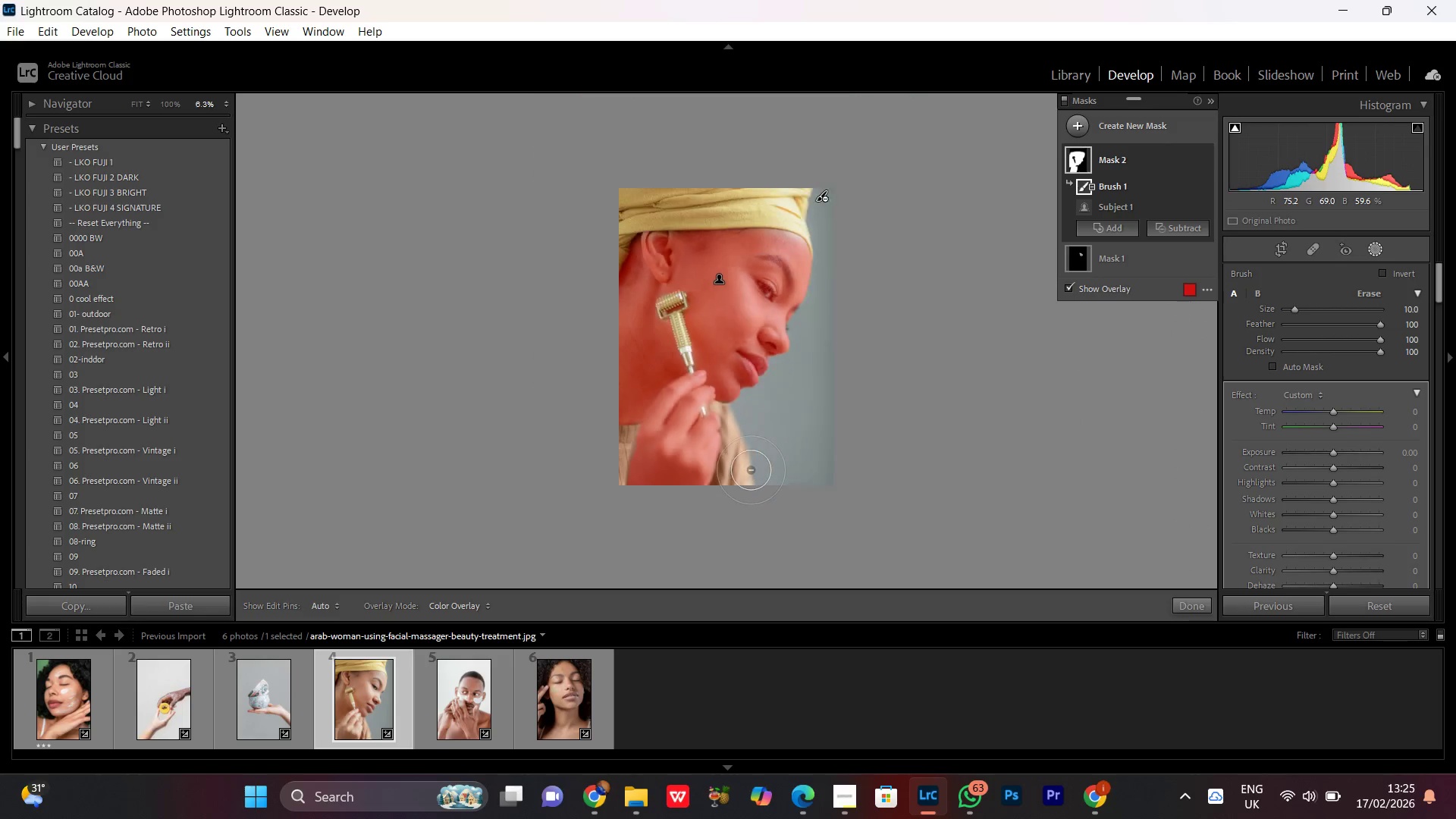 
key(Control+Minus)
 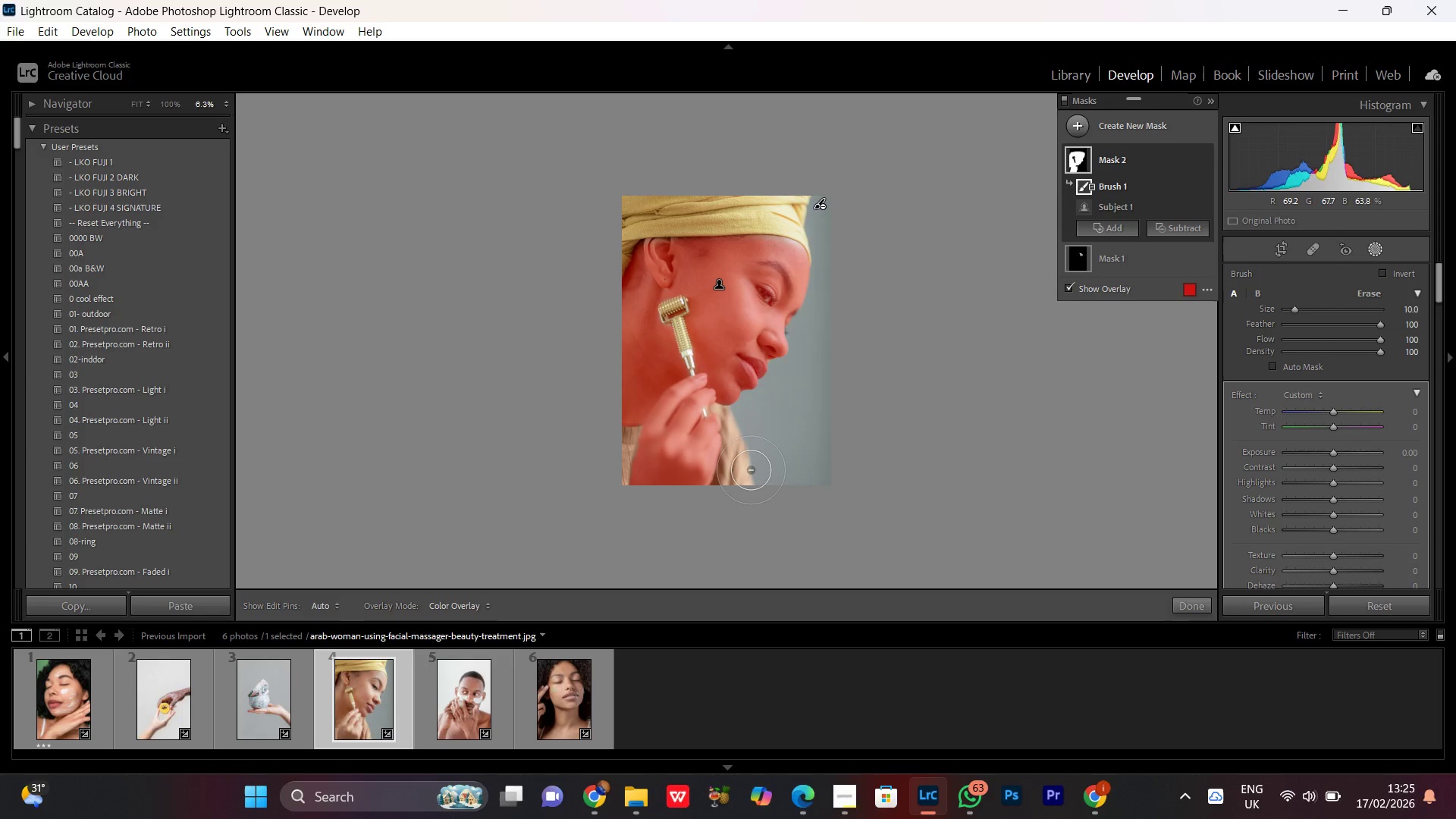 
key(Control+Equal)
 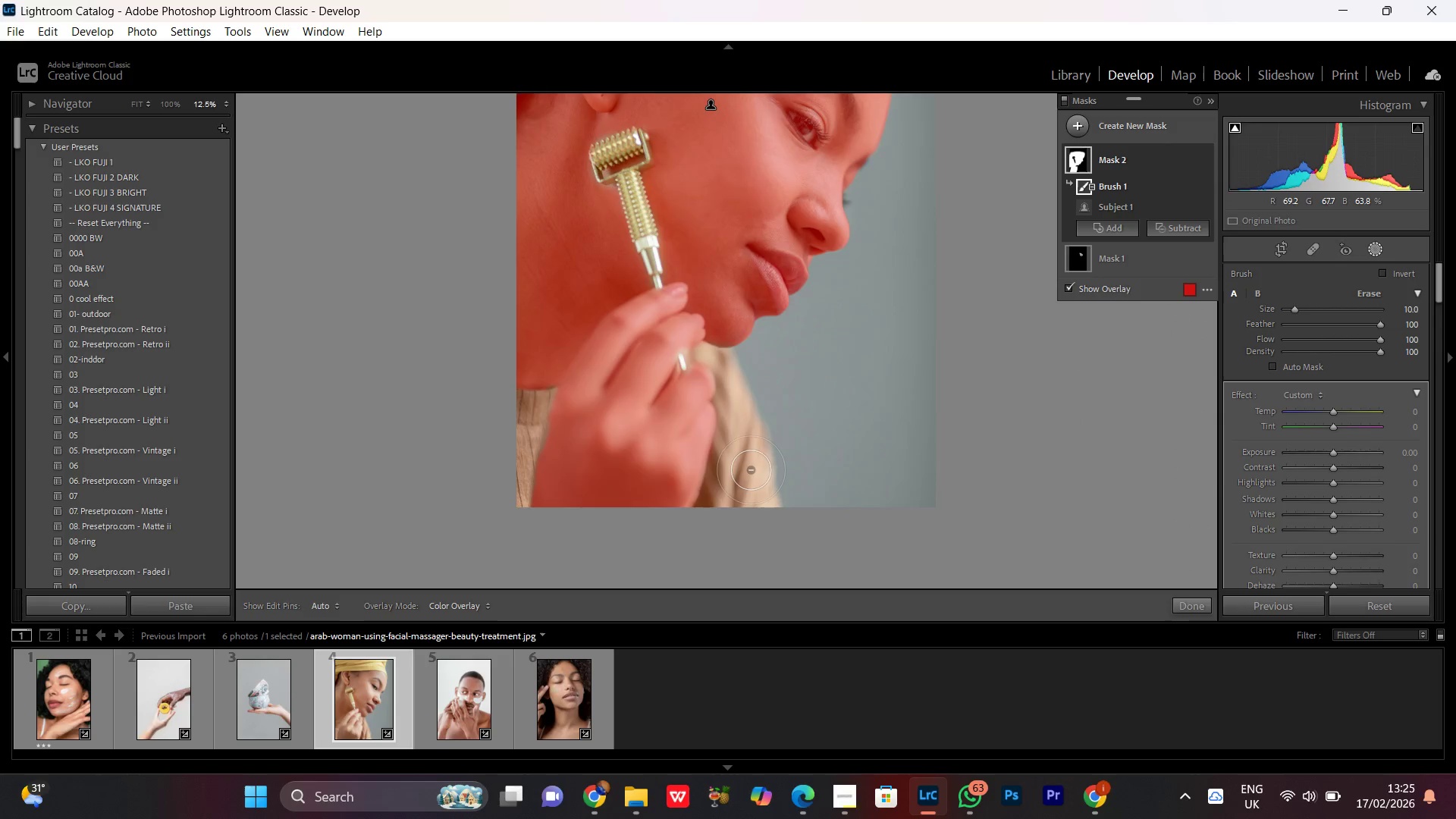 
key(Control+Equal)
 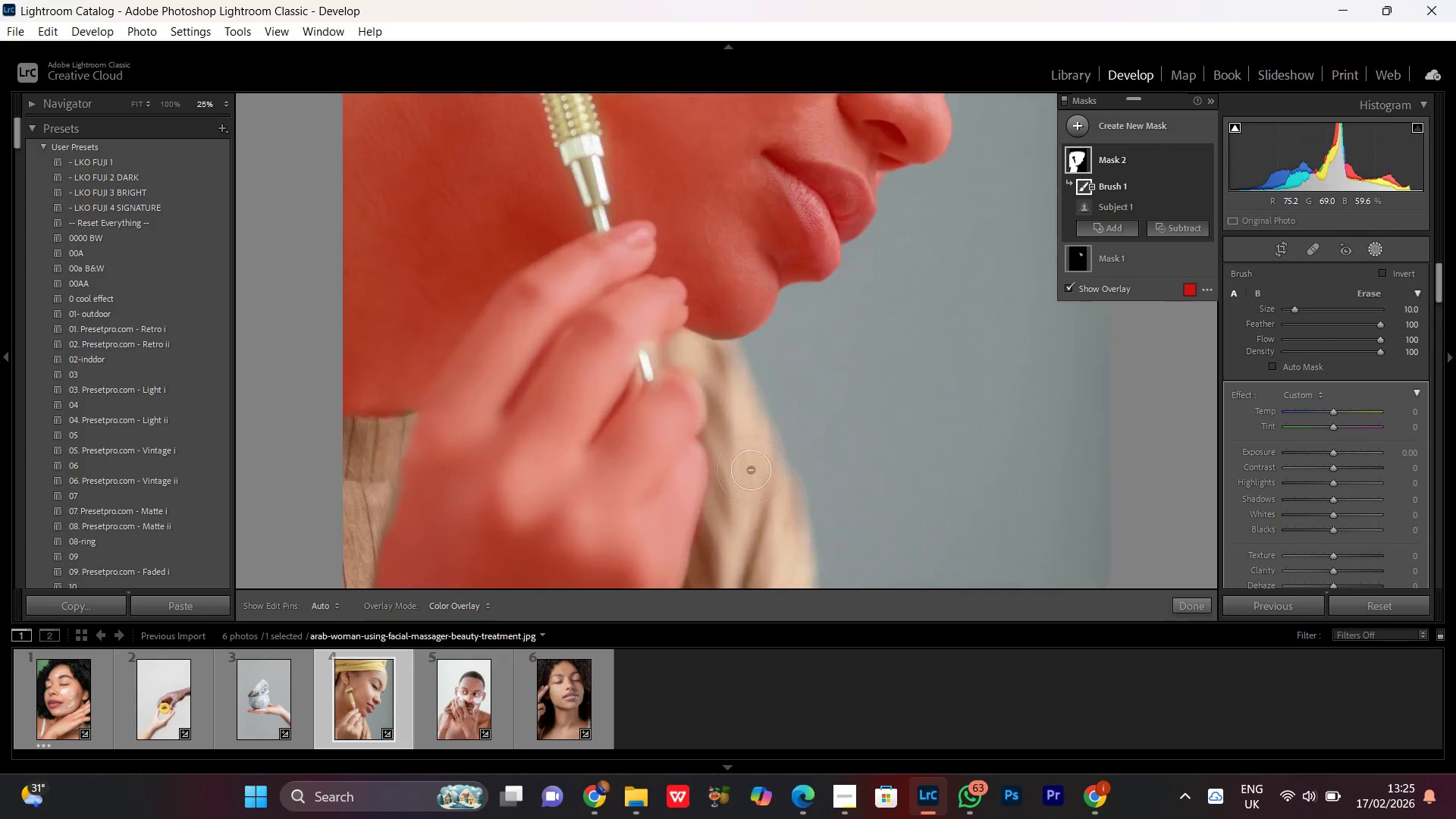 
key(Control+Equal)
 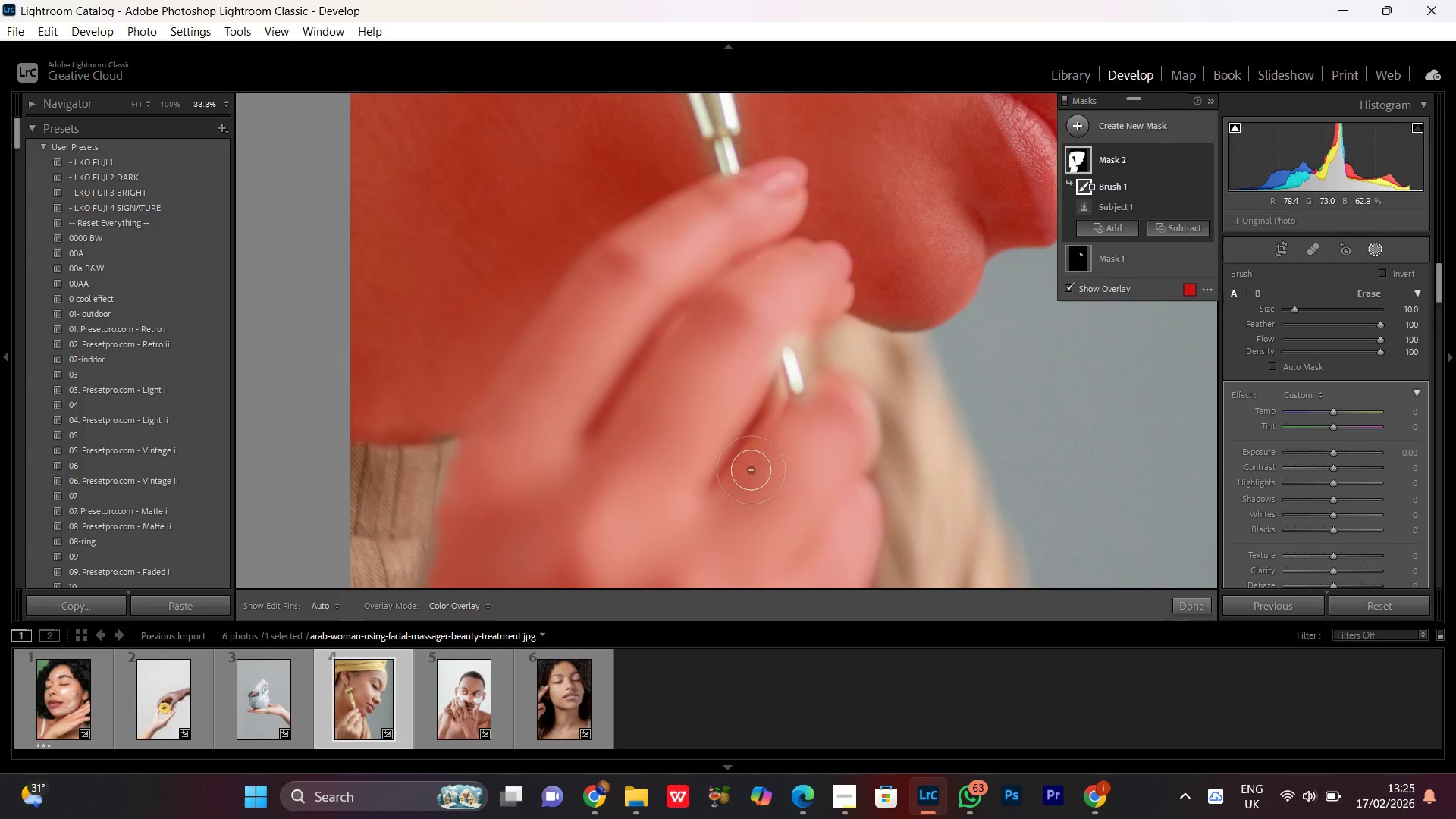 
hold_key(key=Space, duration=1.51)
 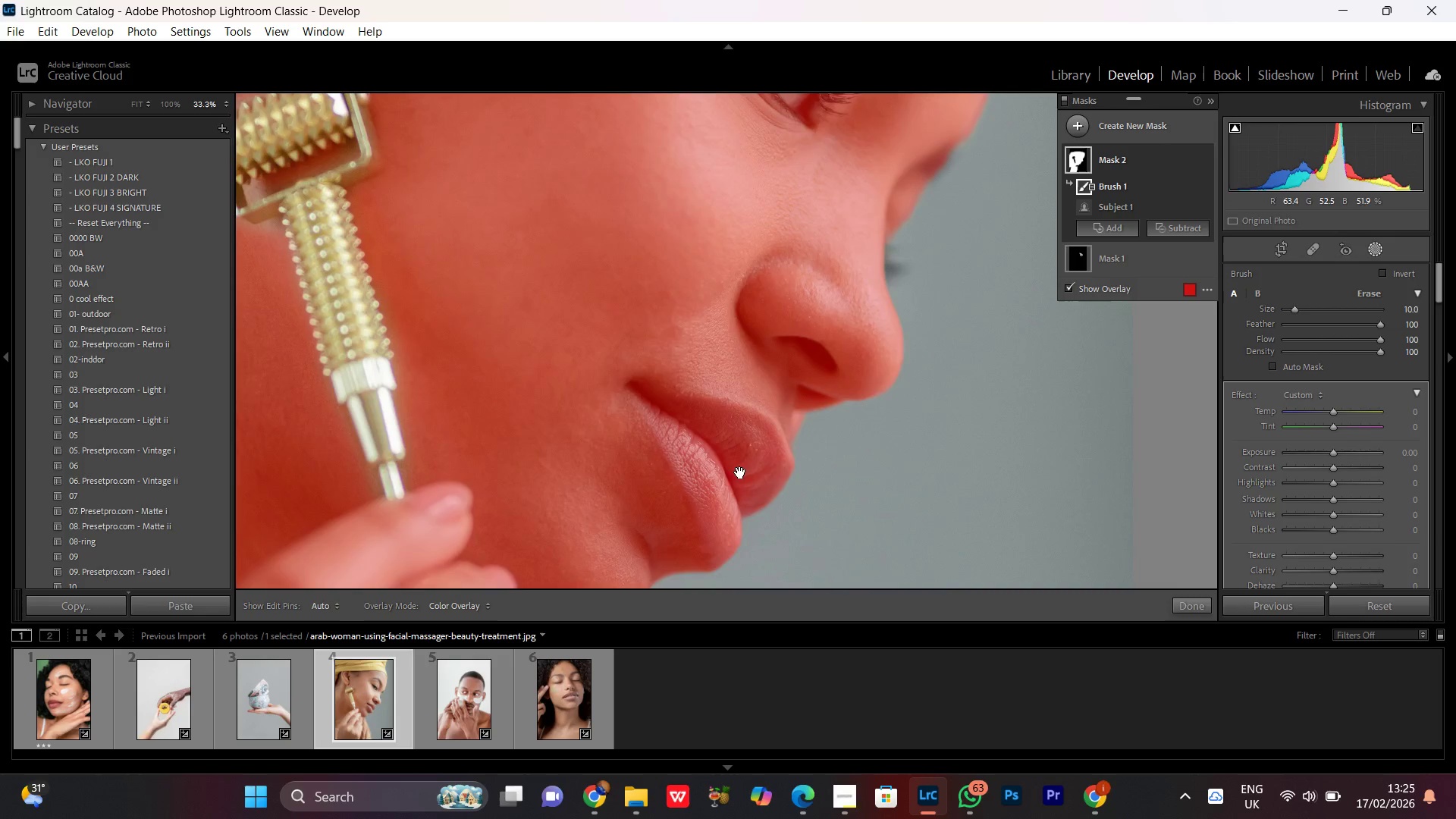 
left_click_drag(start_coordinate=[864, 254], to_coordinate=[652, 532])
 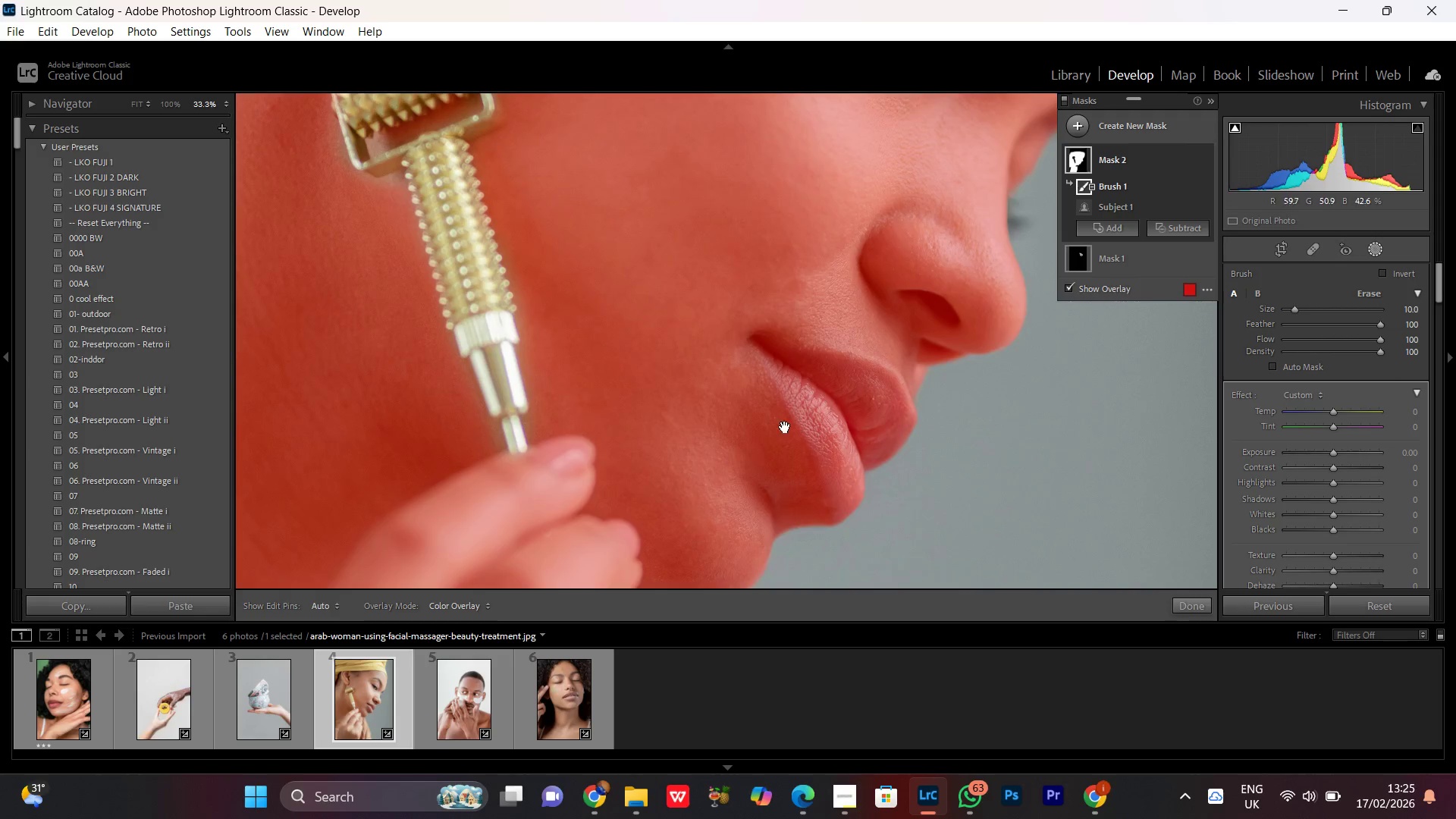 
left_click_drag(start_coordinate=[786, 427], to_coordinate=[663, 473])
 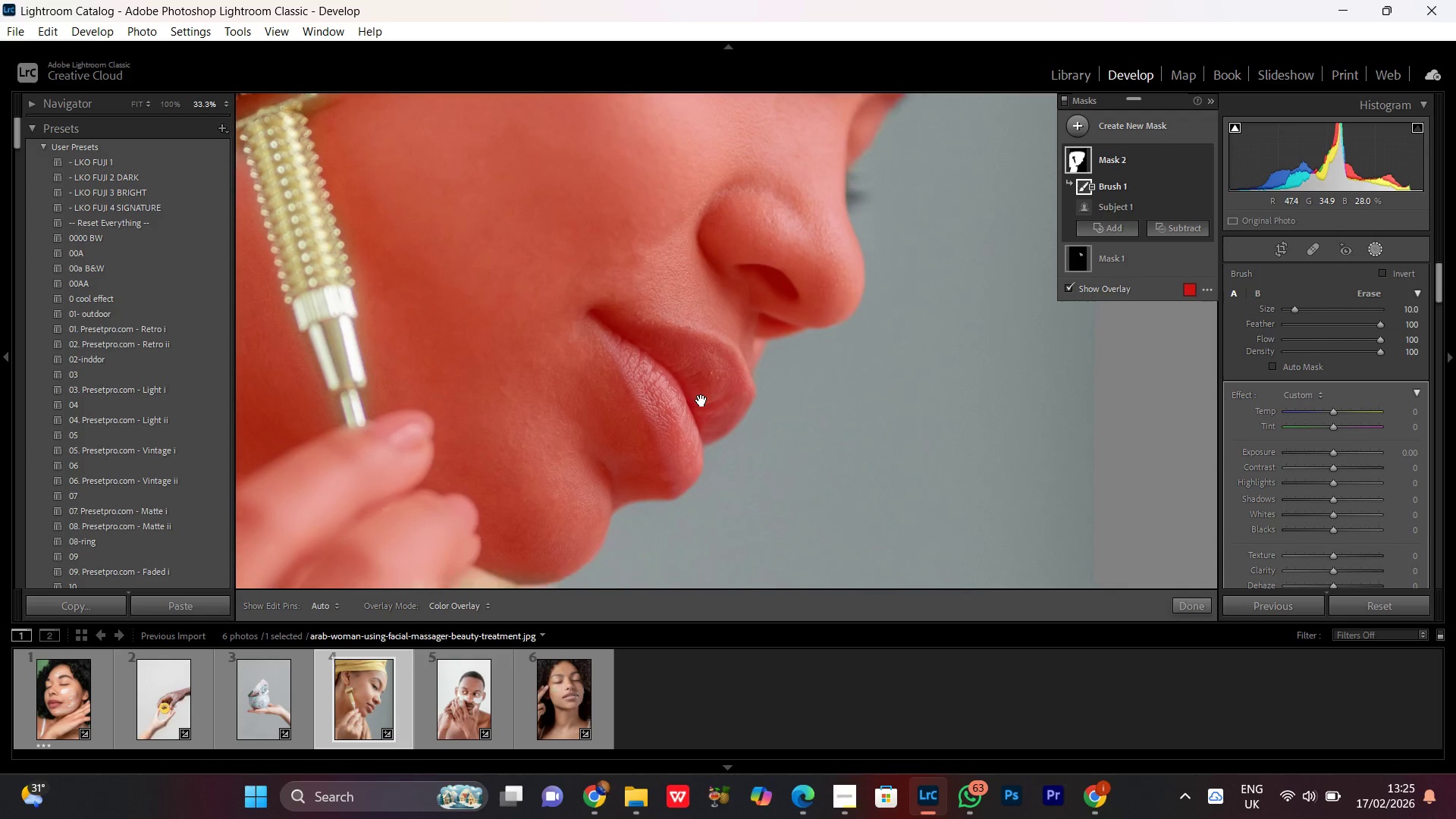 
hold_key(key=Space, duration=1.12)
 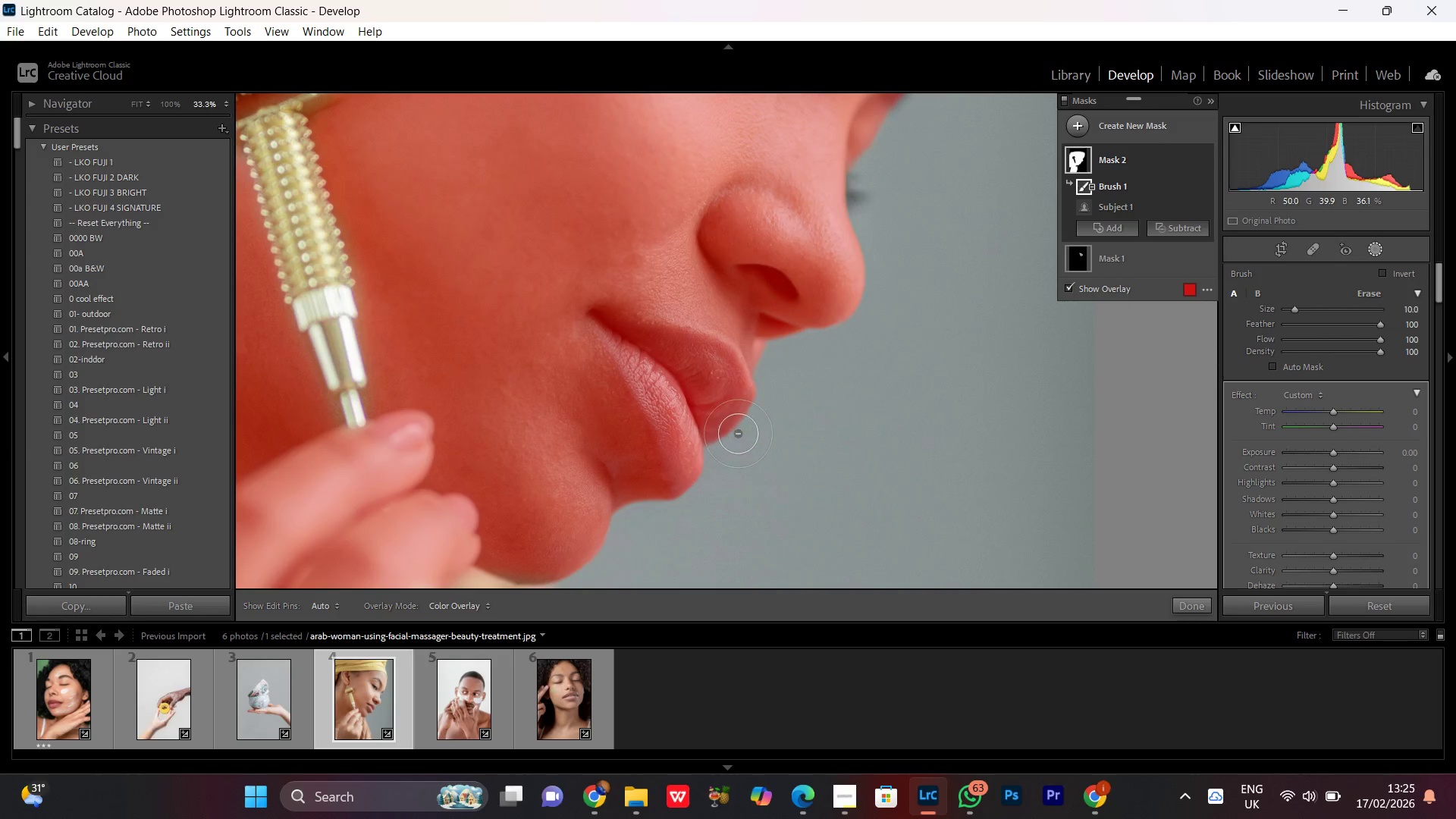 
left_click_drag(start_coordinate=[740, 472], to_coordinate=[701, 400])
 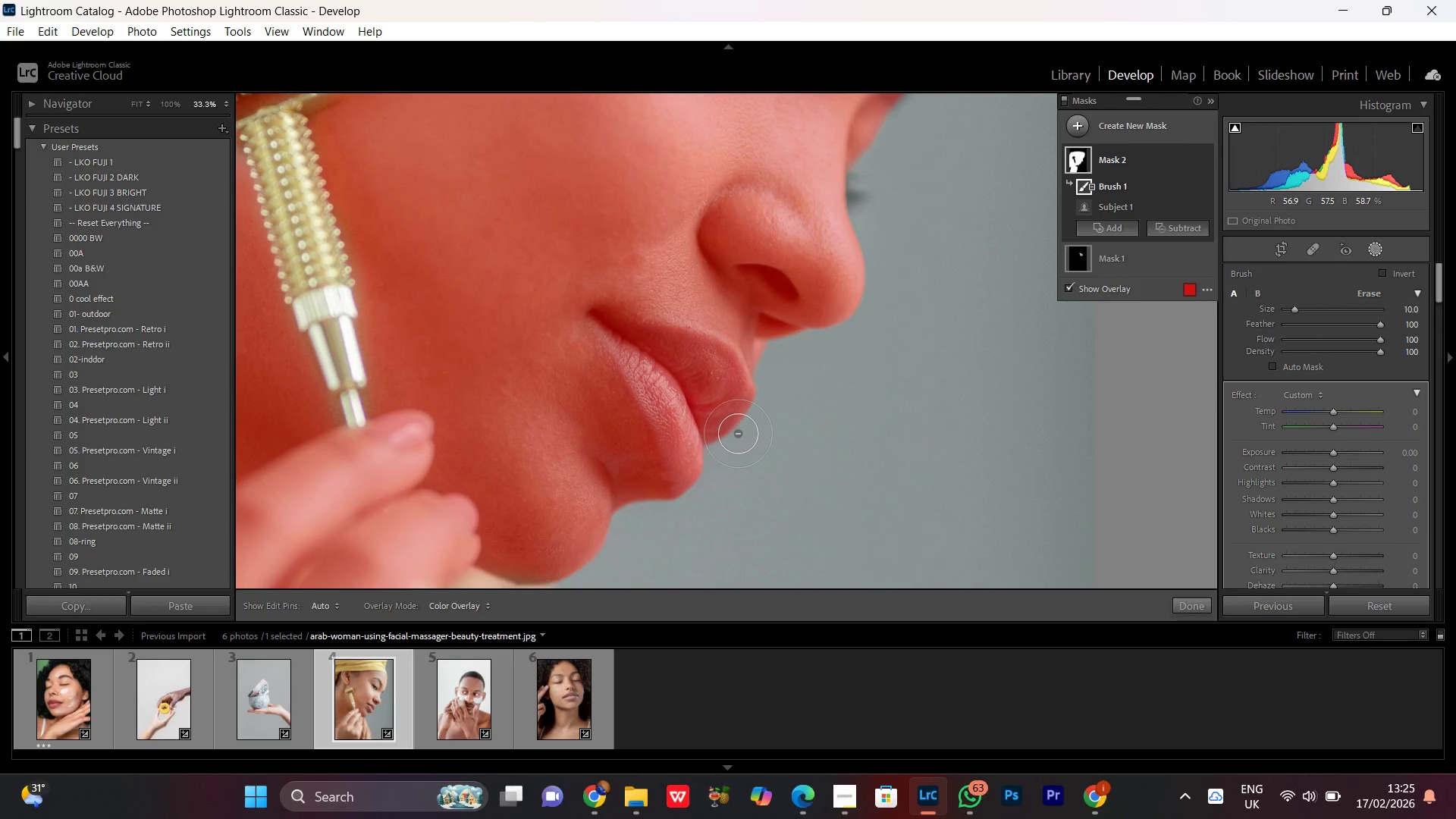 
scroll: coordinate [738, 434], scroll_direction: up, amount: 1.0
 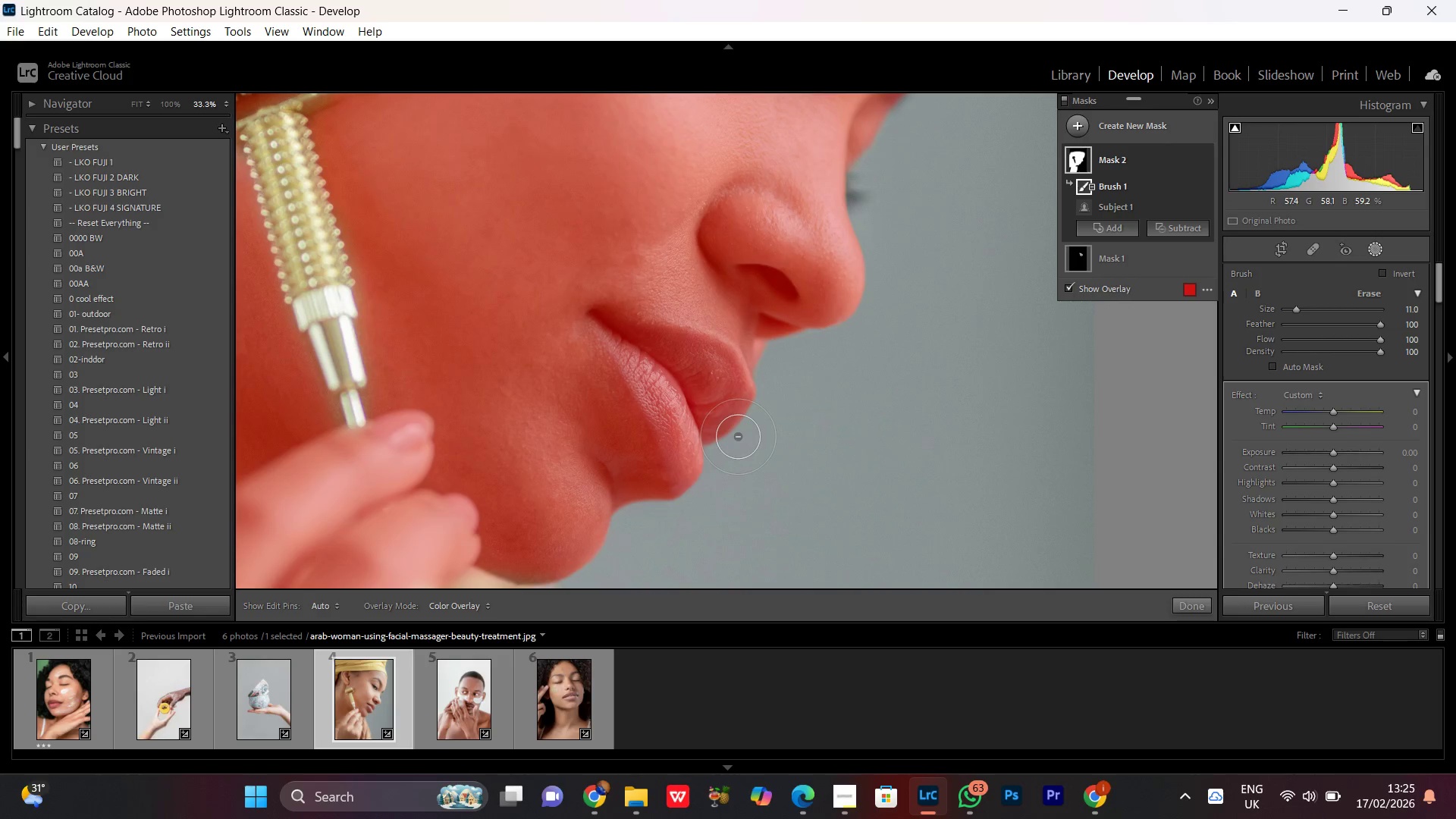 
key(Control+Equal)
 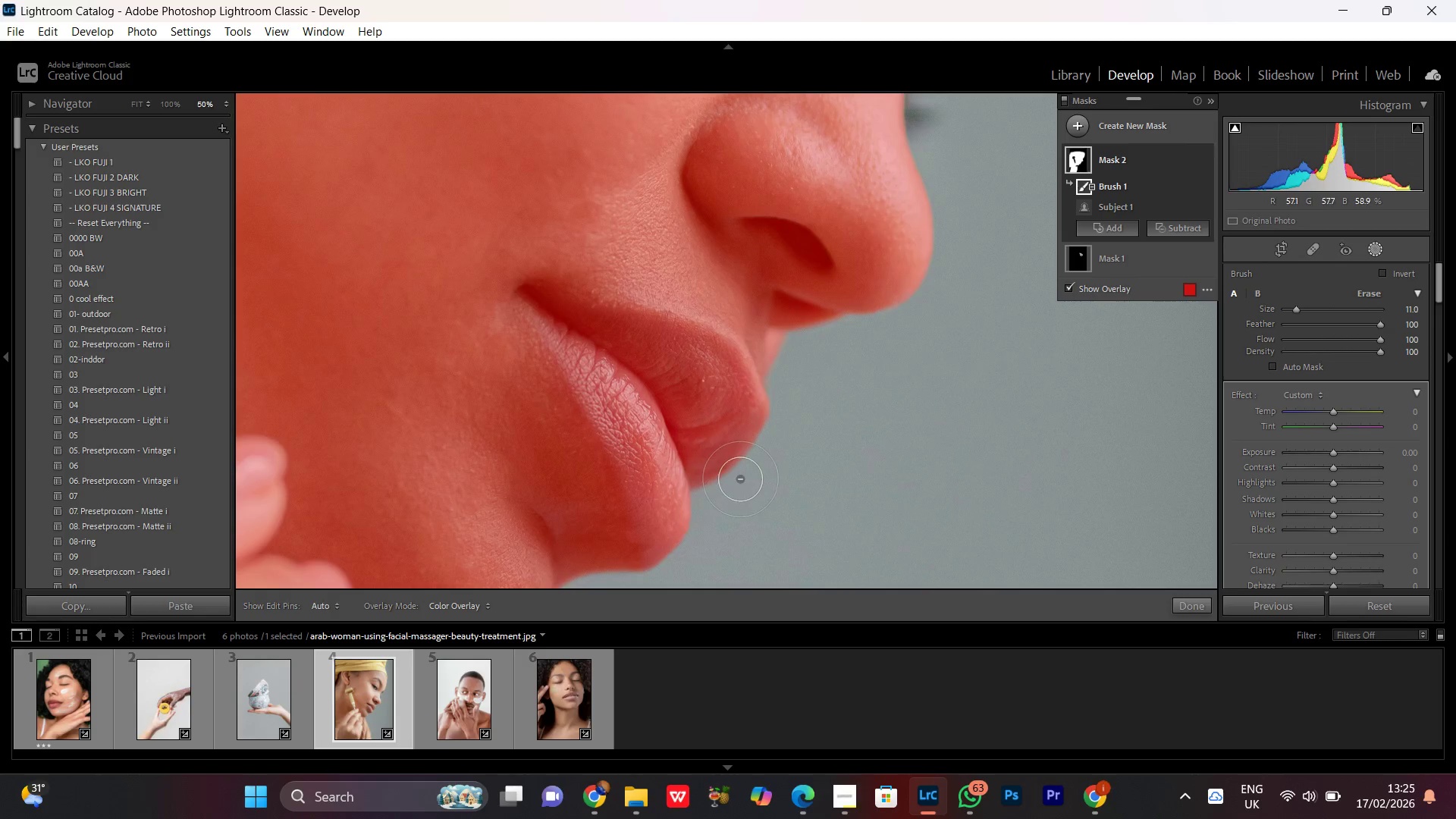 
hold_key(key=Space, duration=0.56)
 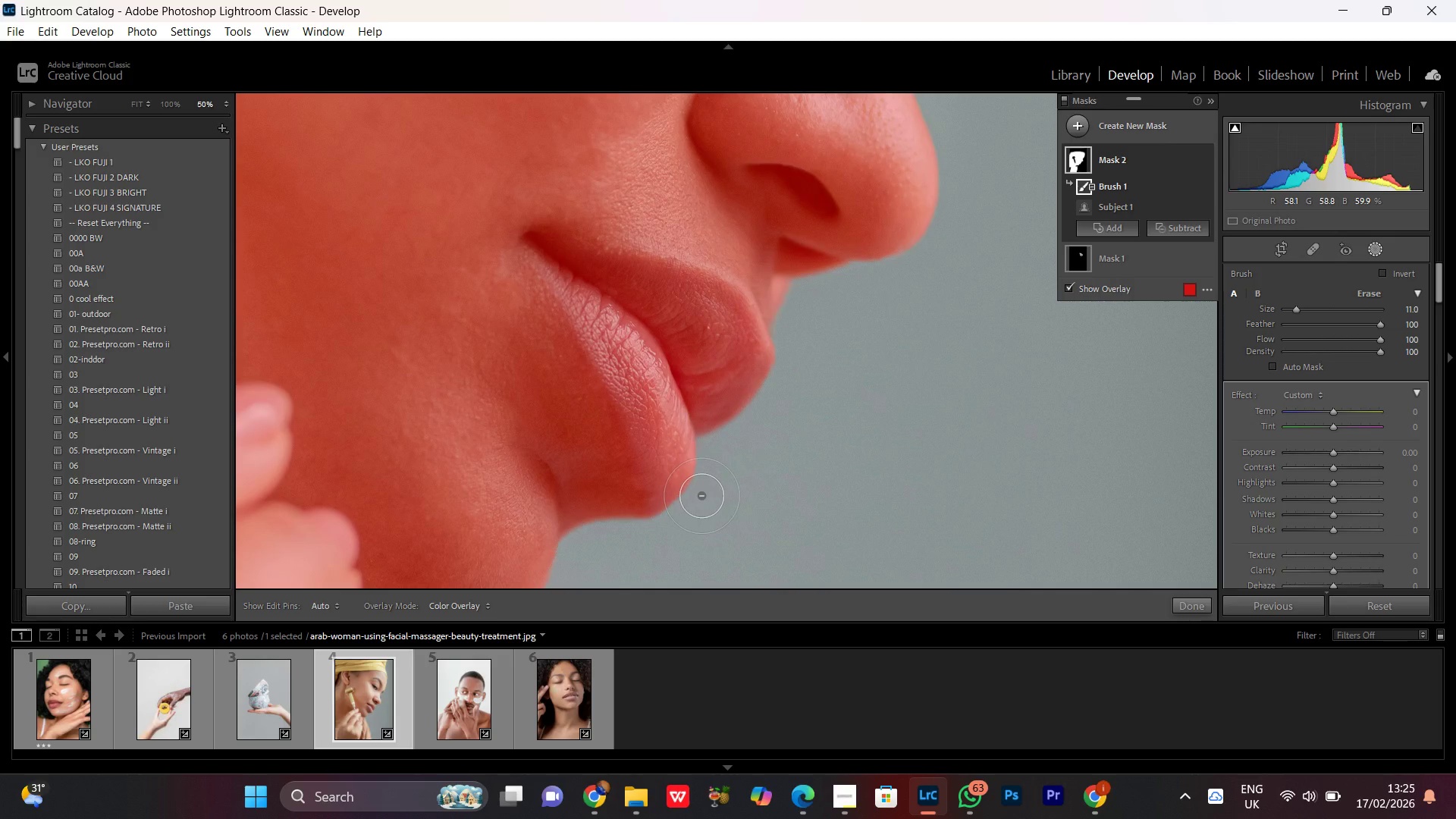 
left_click_drag(start_coordinate=[742, 481], to_coordinate=[748, 428])
 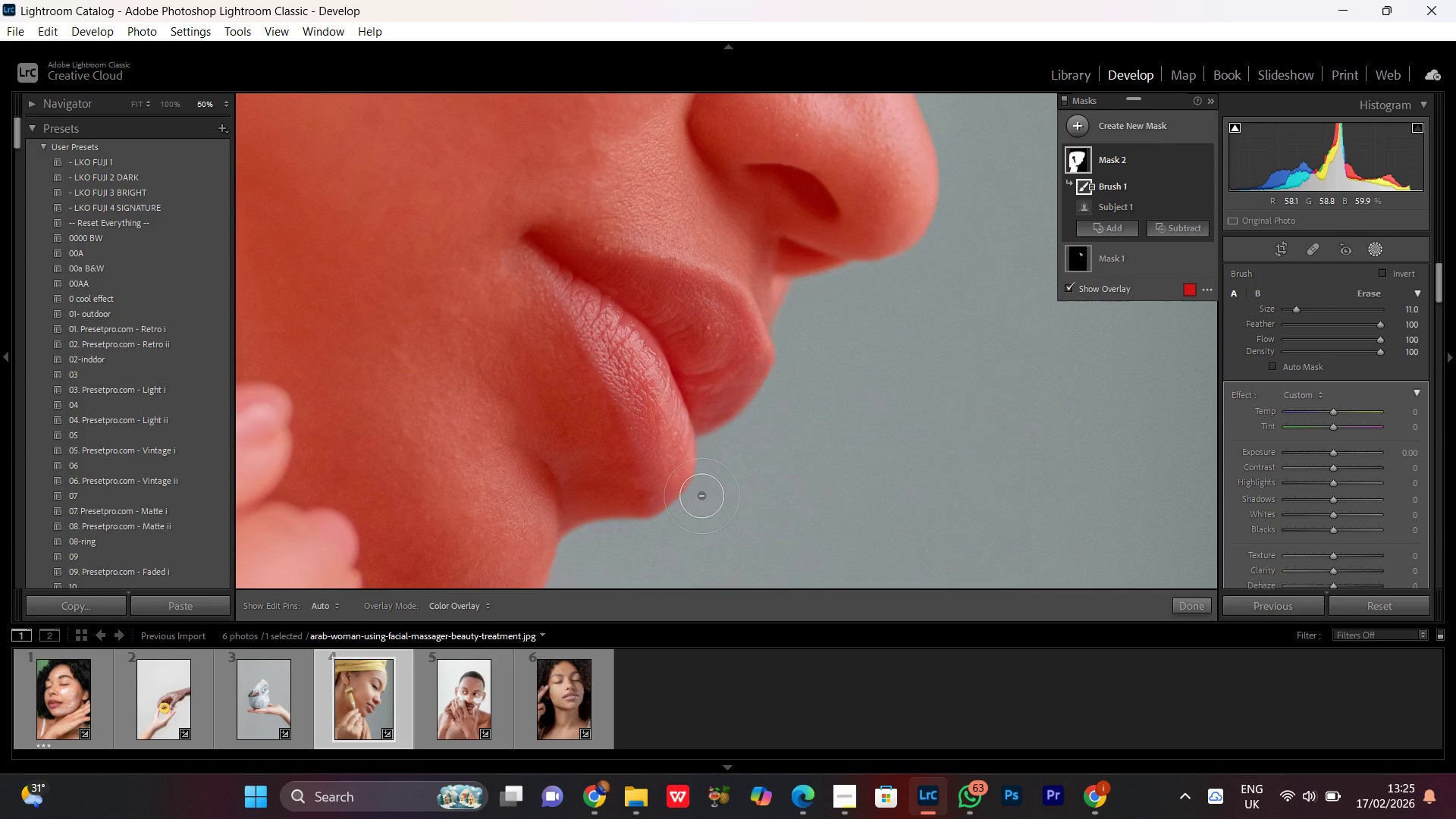 
left_click_drag(start_coordinate=[701, 496], to_coordinate=[752, 456])
 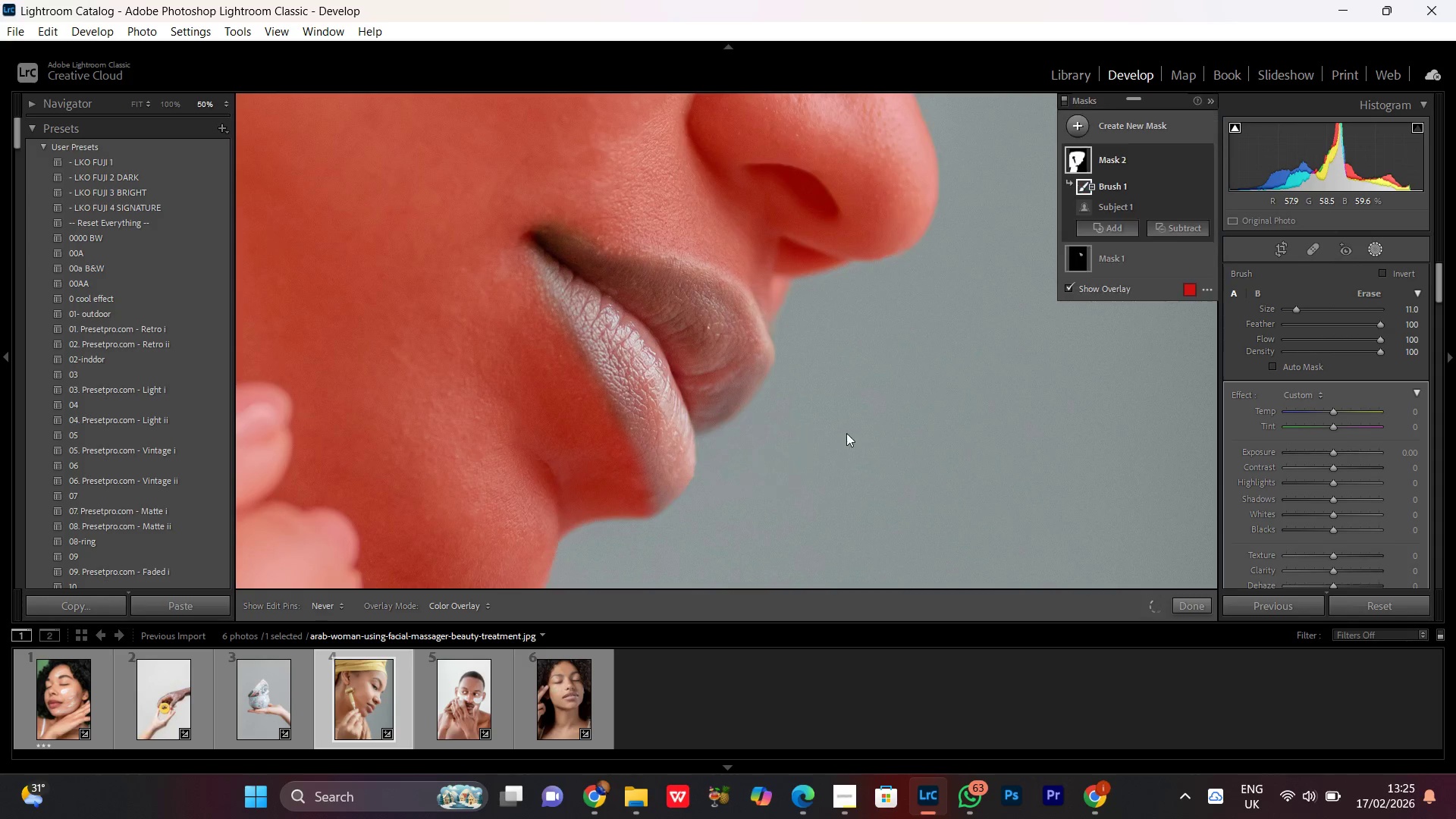 
hold_key(key=Space, duration=0.86)
 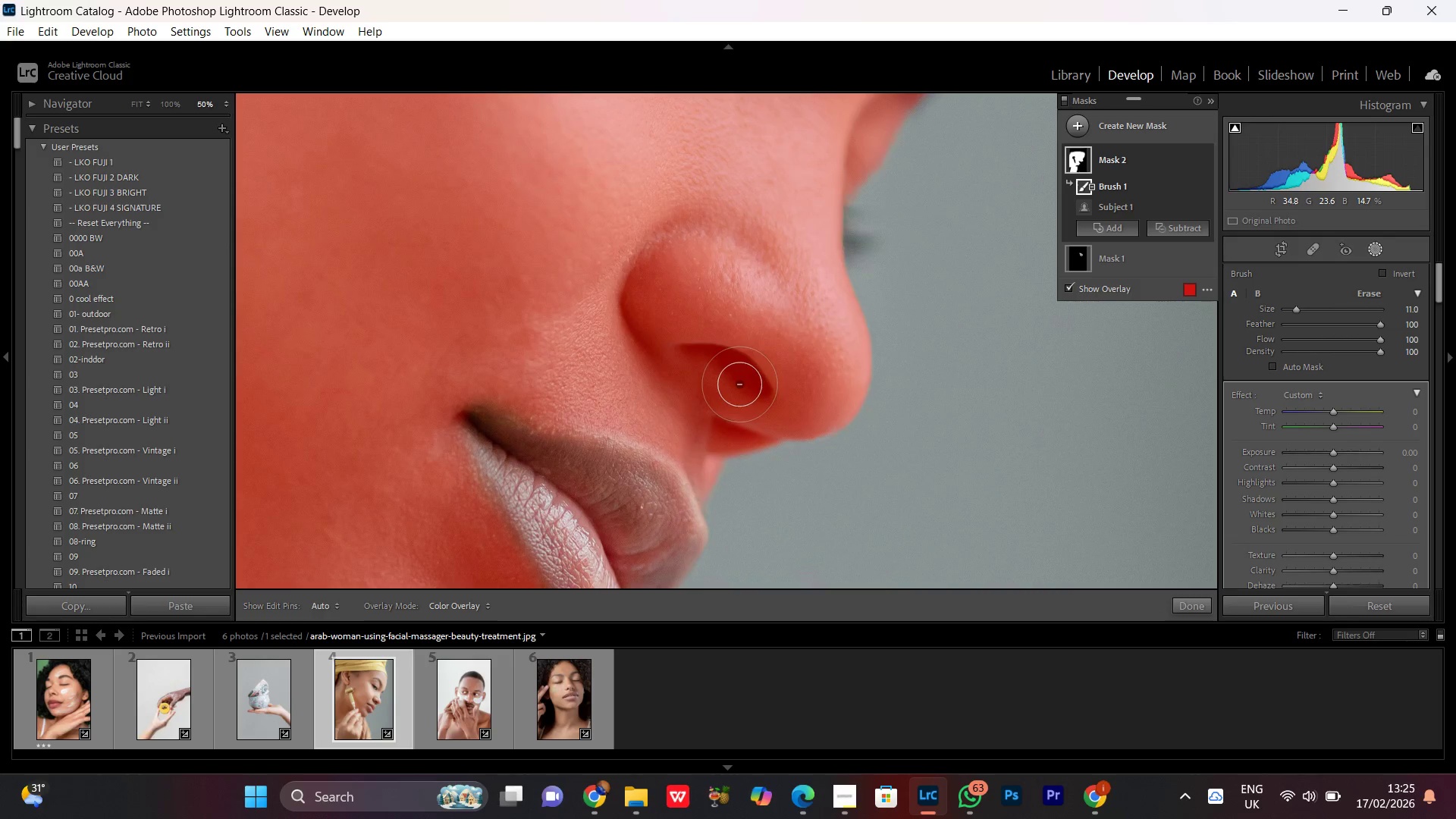 
left_click_drag(start_coordinate=[932, 312], to_coordinate=[865, 491])
 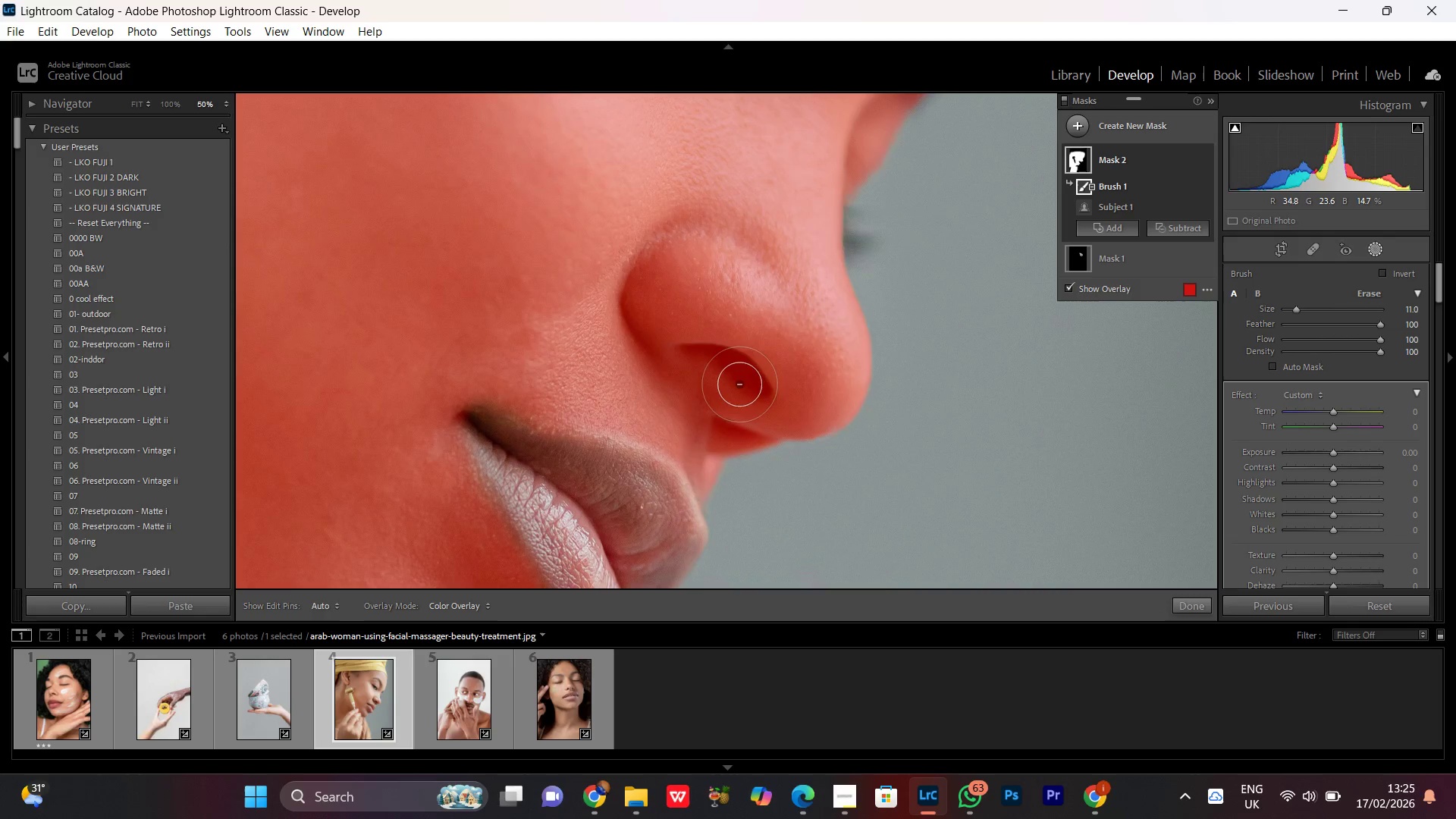 
scroll: coordinate [758, 385], scroll_direction: down, amount: 12.0
 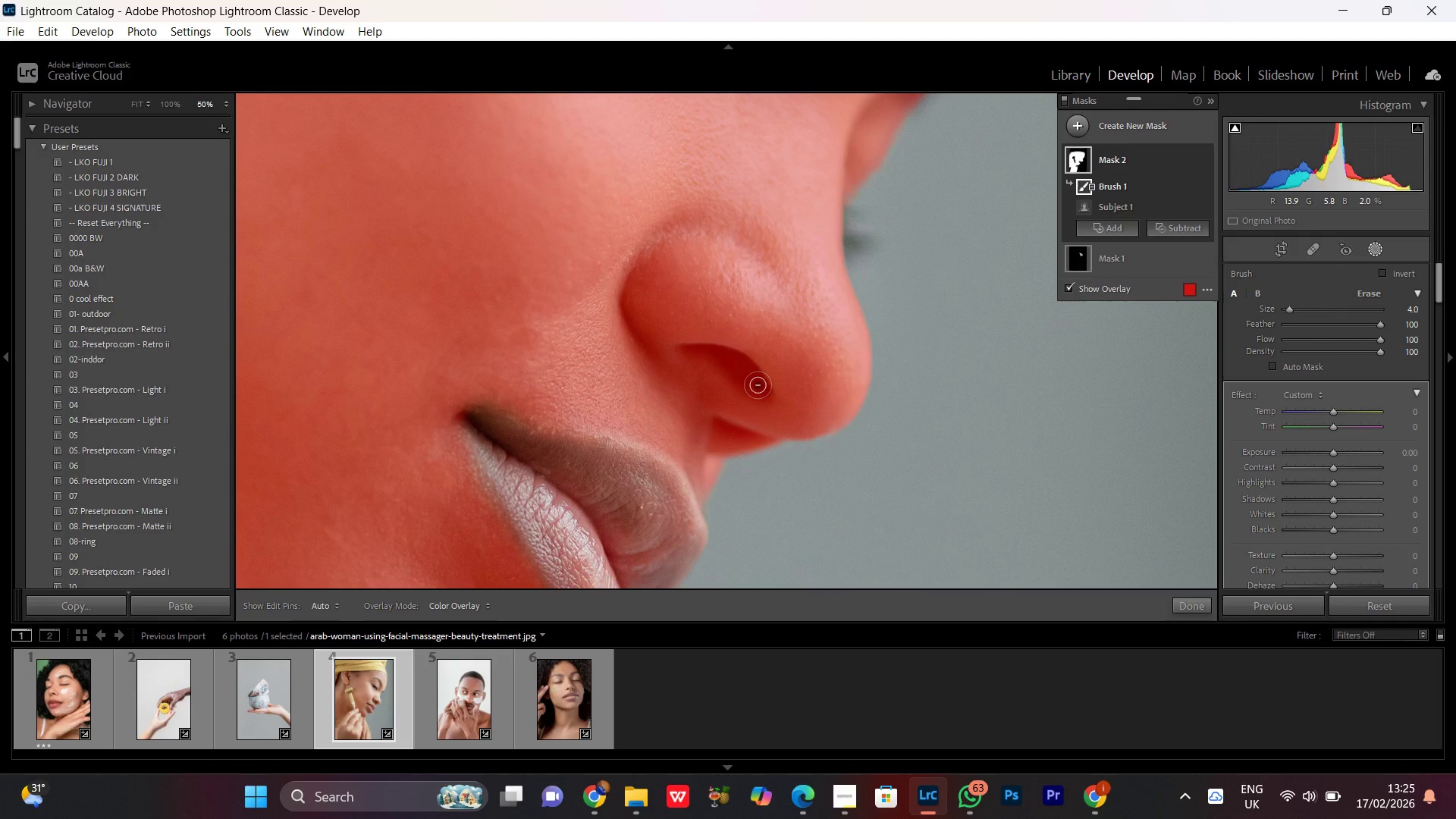 
left_click_drag(start_coordinate=[758, 385], to_coordinate=[709, 369])
 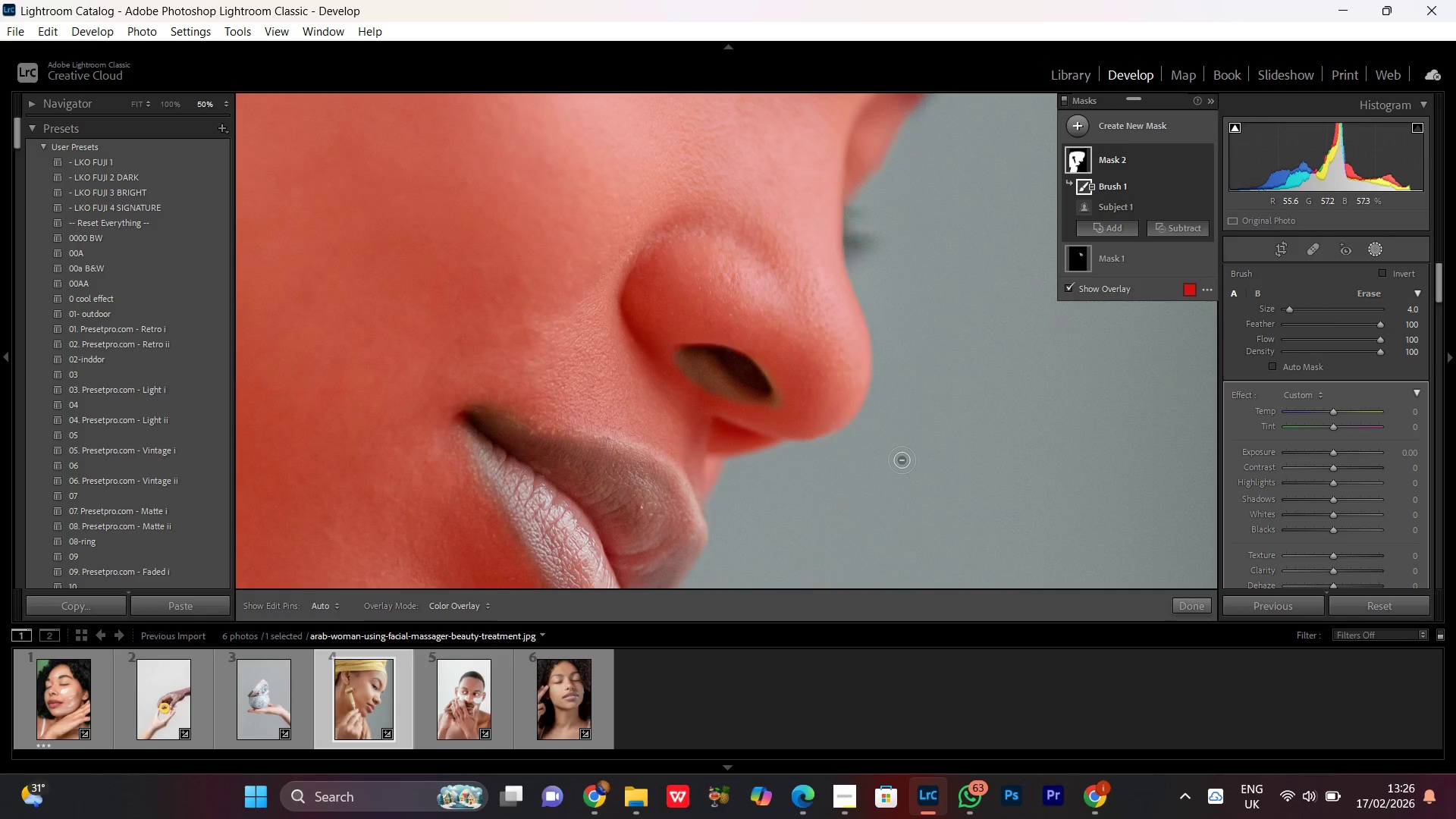 
hold_key(key=Space, duration=1.52)
 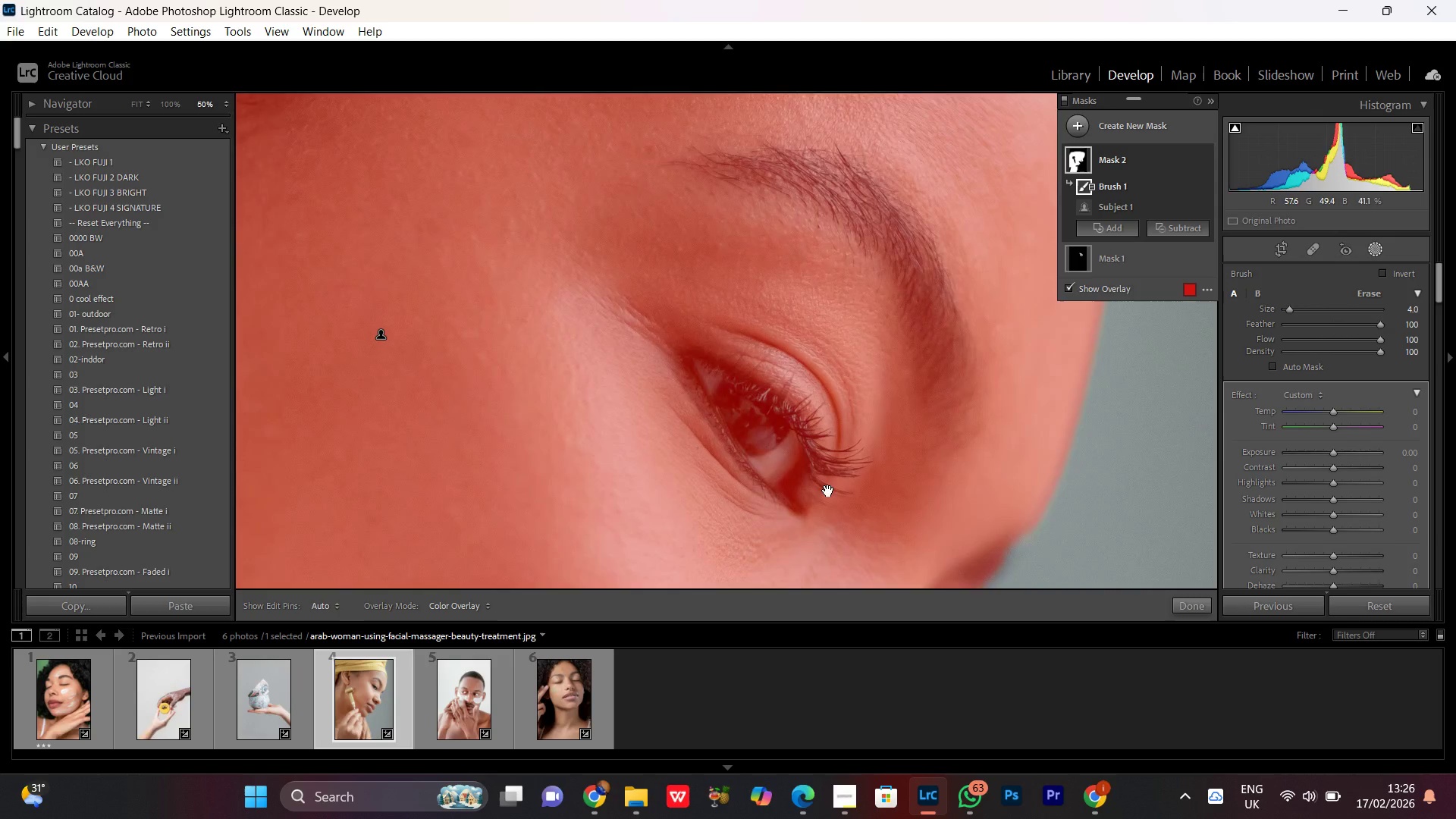 
left_click_drag(start_coordinate=[868, 279], to_coordinate=[766, 540])
 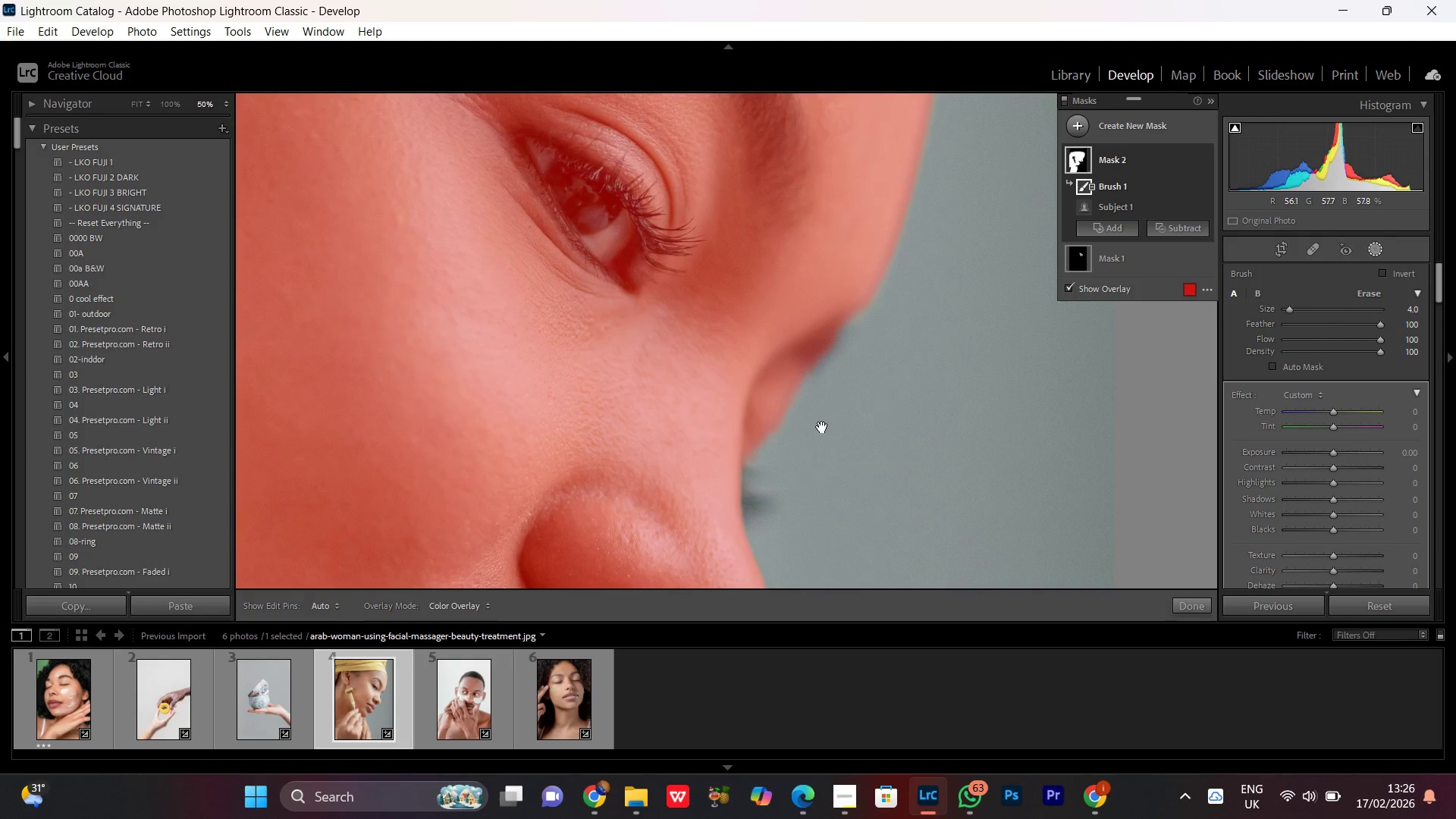 
left_click_drag(start_coordinate=[811, 421], to_coordinate=[866, 353])
 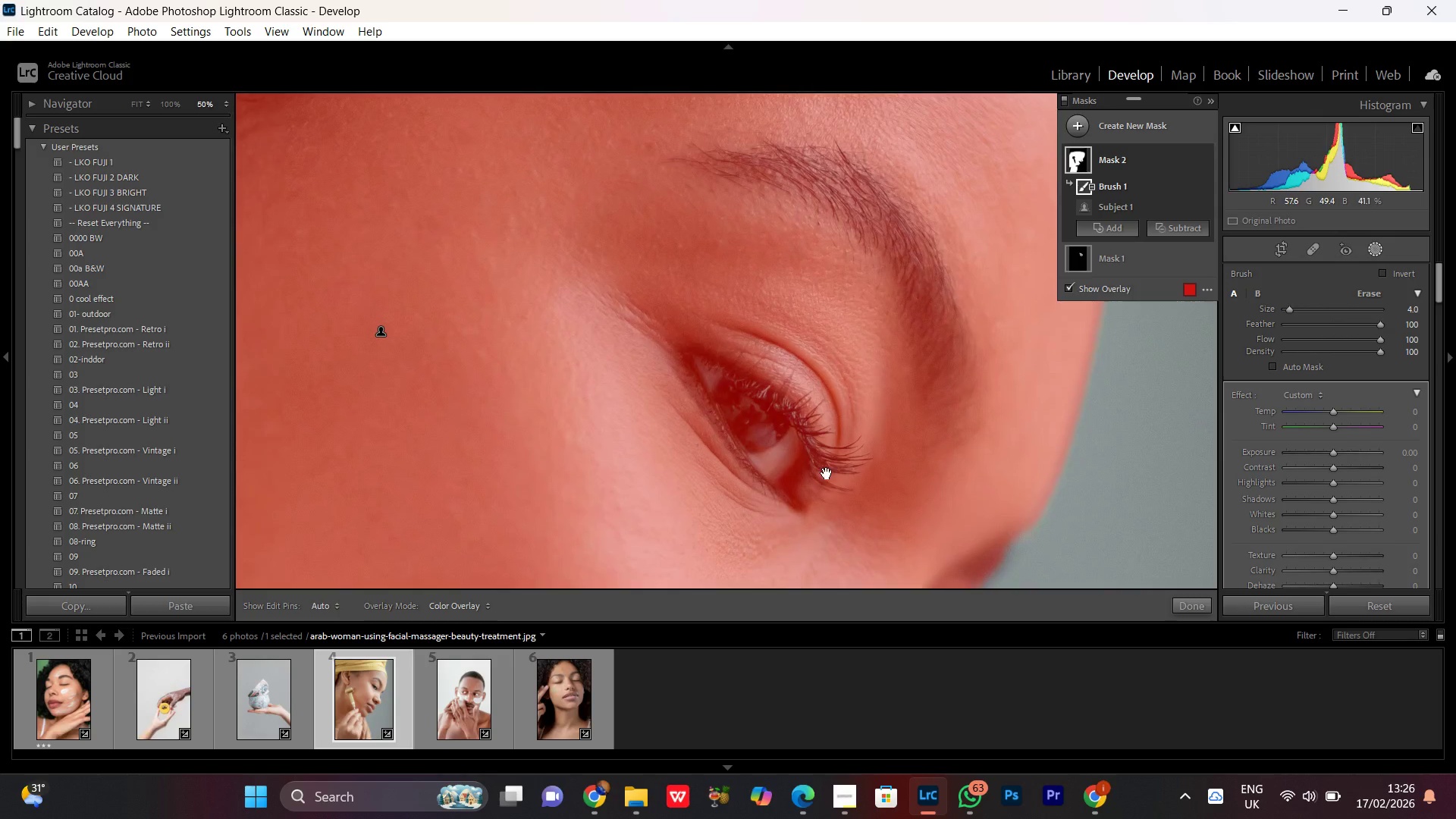 
hold_key(key=Space, duration=0.75)
 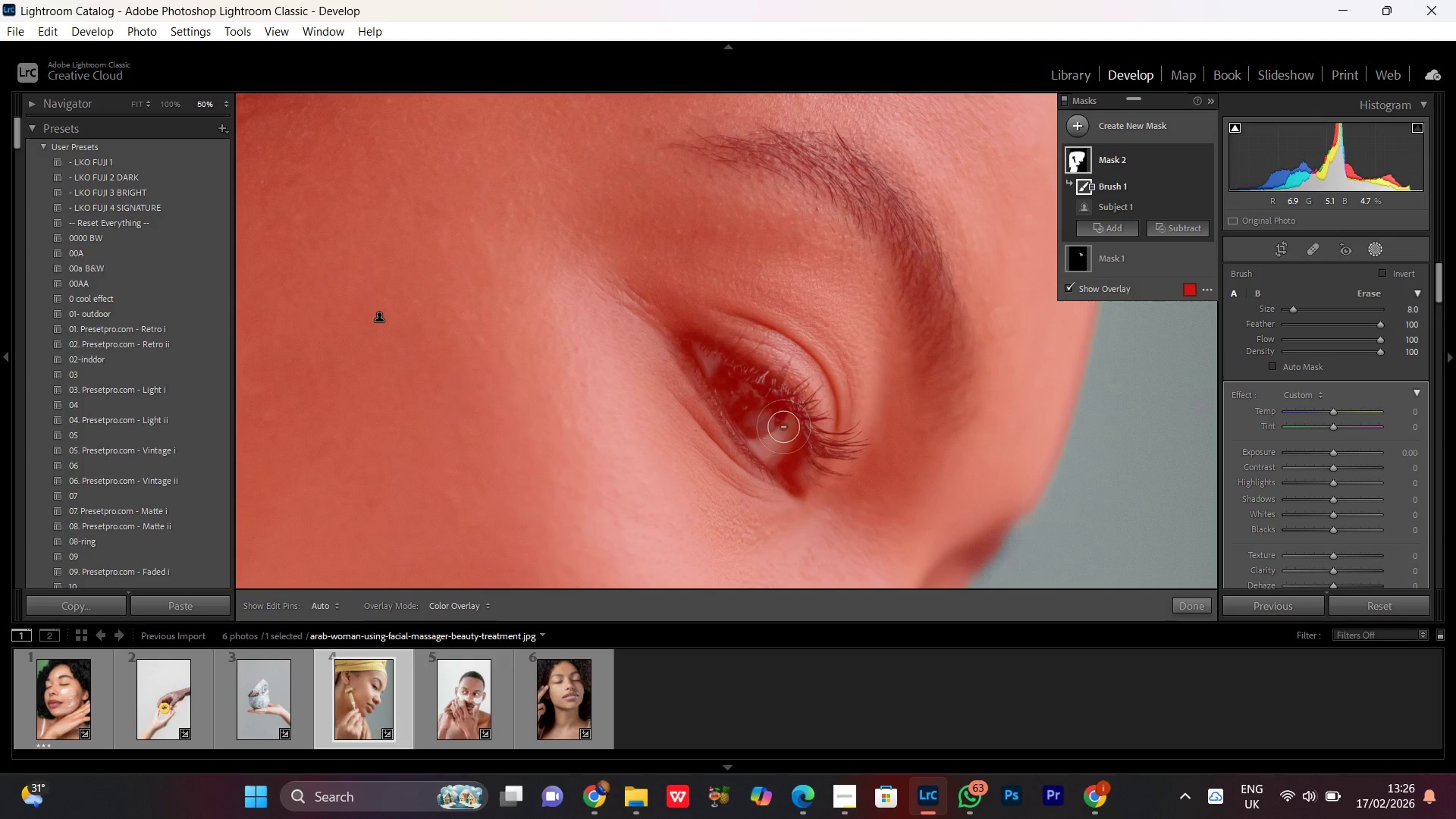 
left_click_drag(start_coordinate=[715, 201], to_coordinate=[827, 473])
 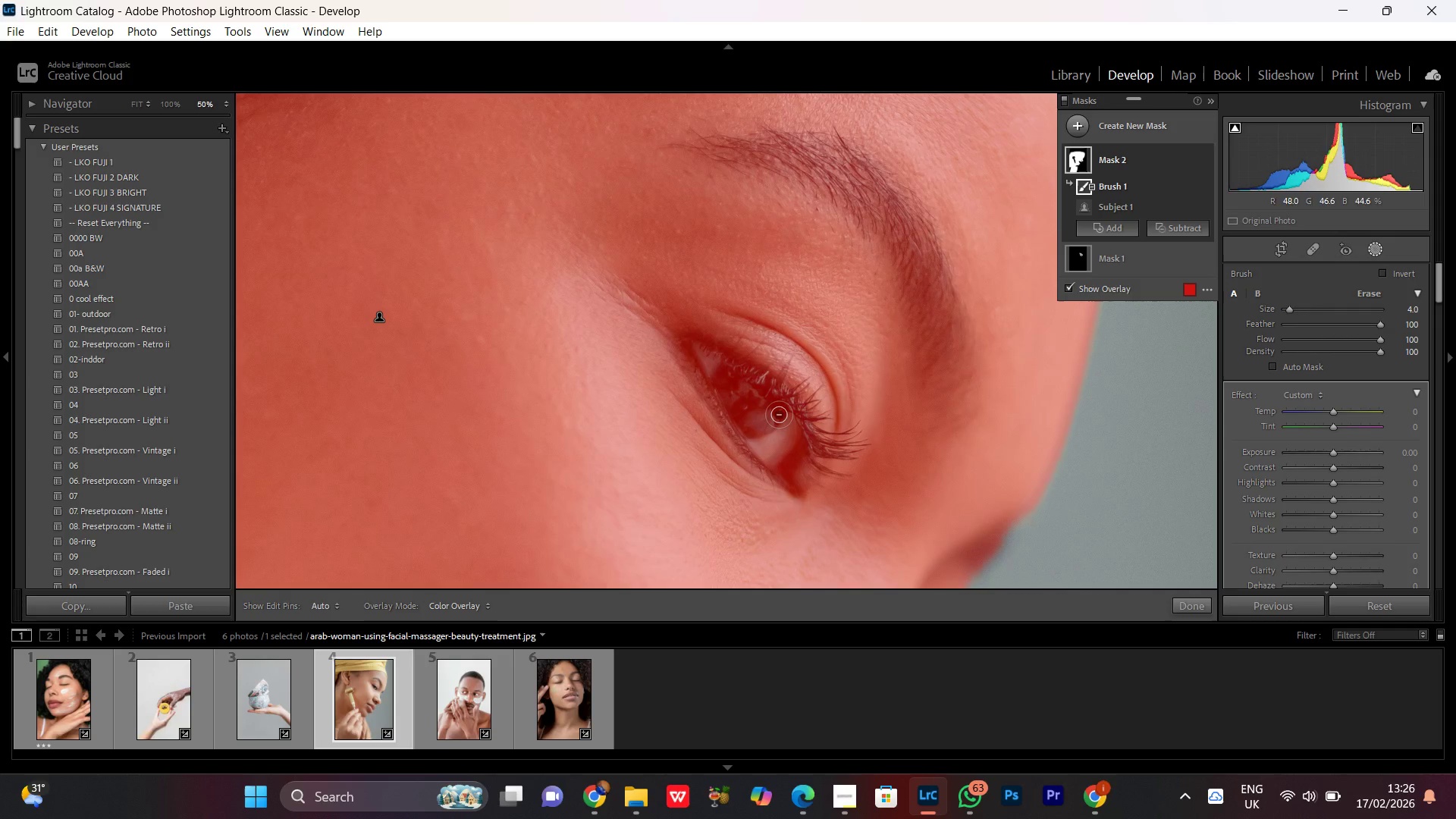 
scroll: coordinate [779, 415], scroll_direction: up, amount: 4.0
 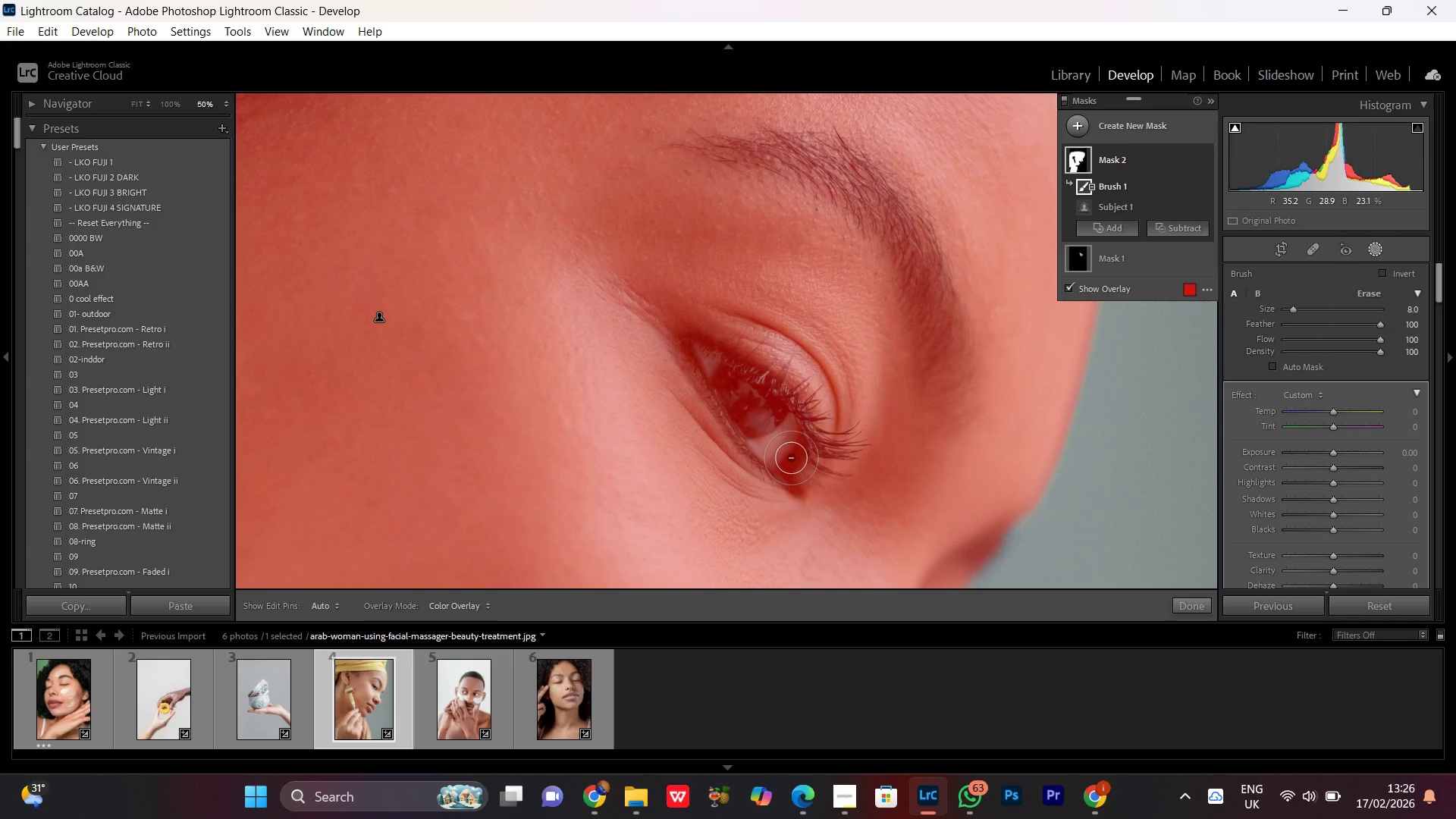 
left_click_drag(start_coordinate=[791, 459], to_coordinate=[705, 347])
 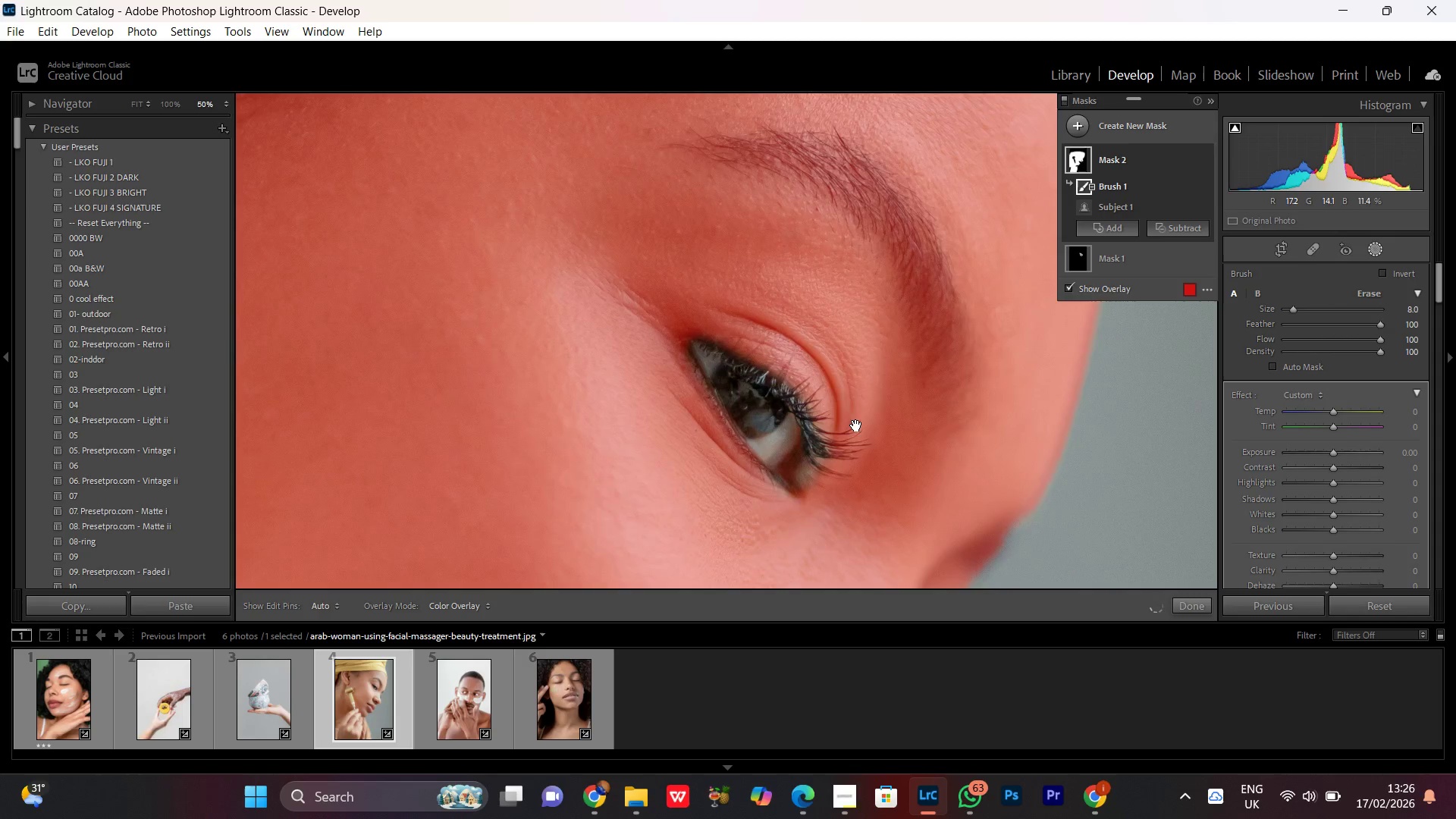 
hold_key(key=Space, duration=0.72)
 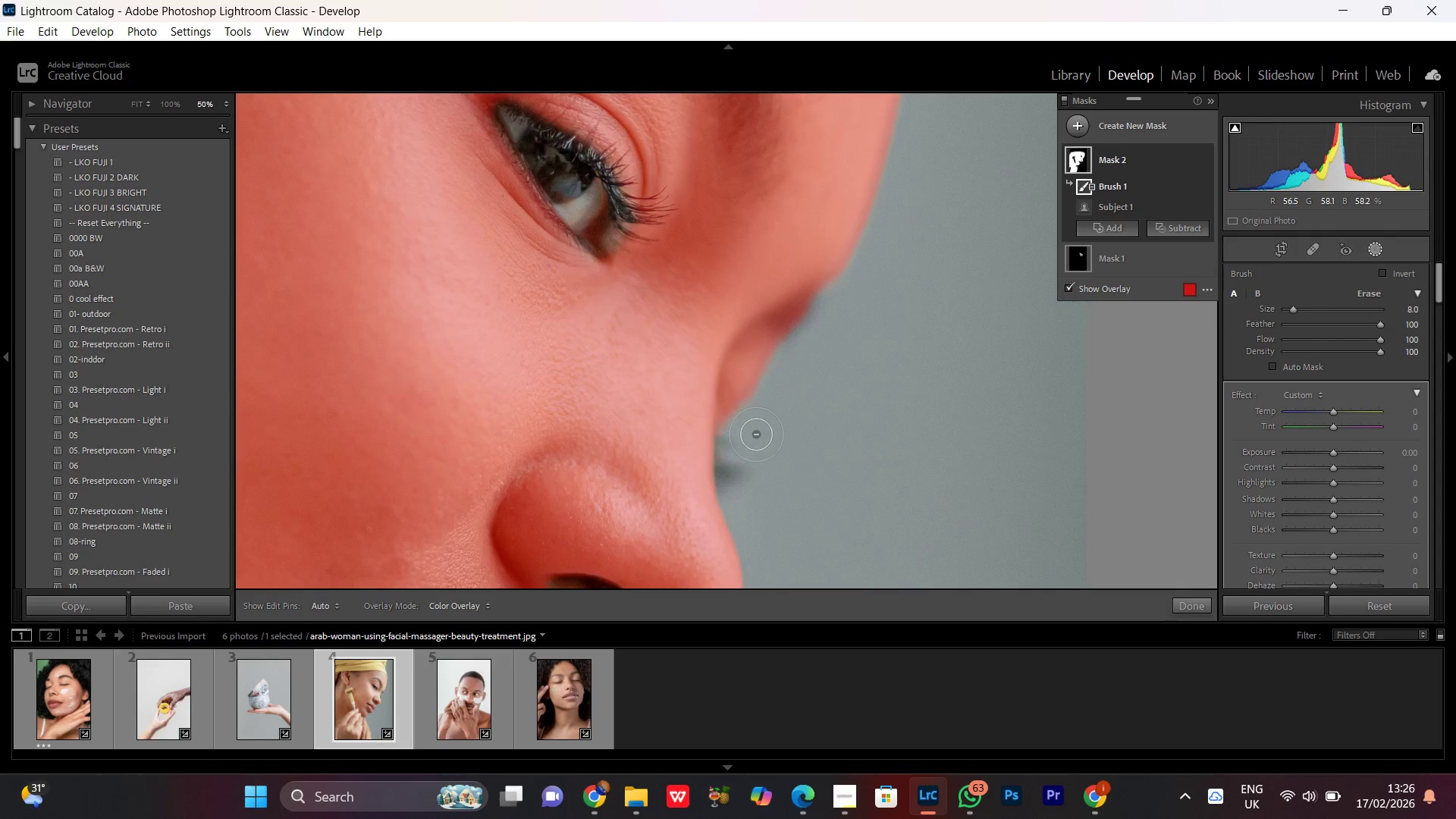 
left_click_drag(start_coordinate=[869, 462], to_coordinate=[676, 227])
 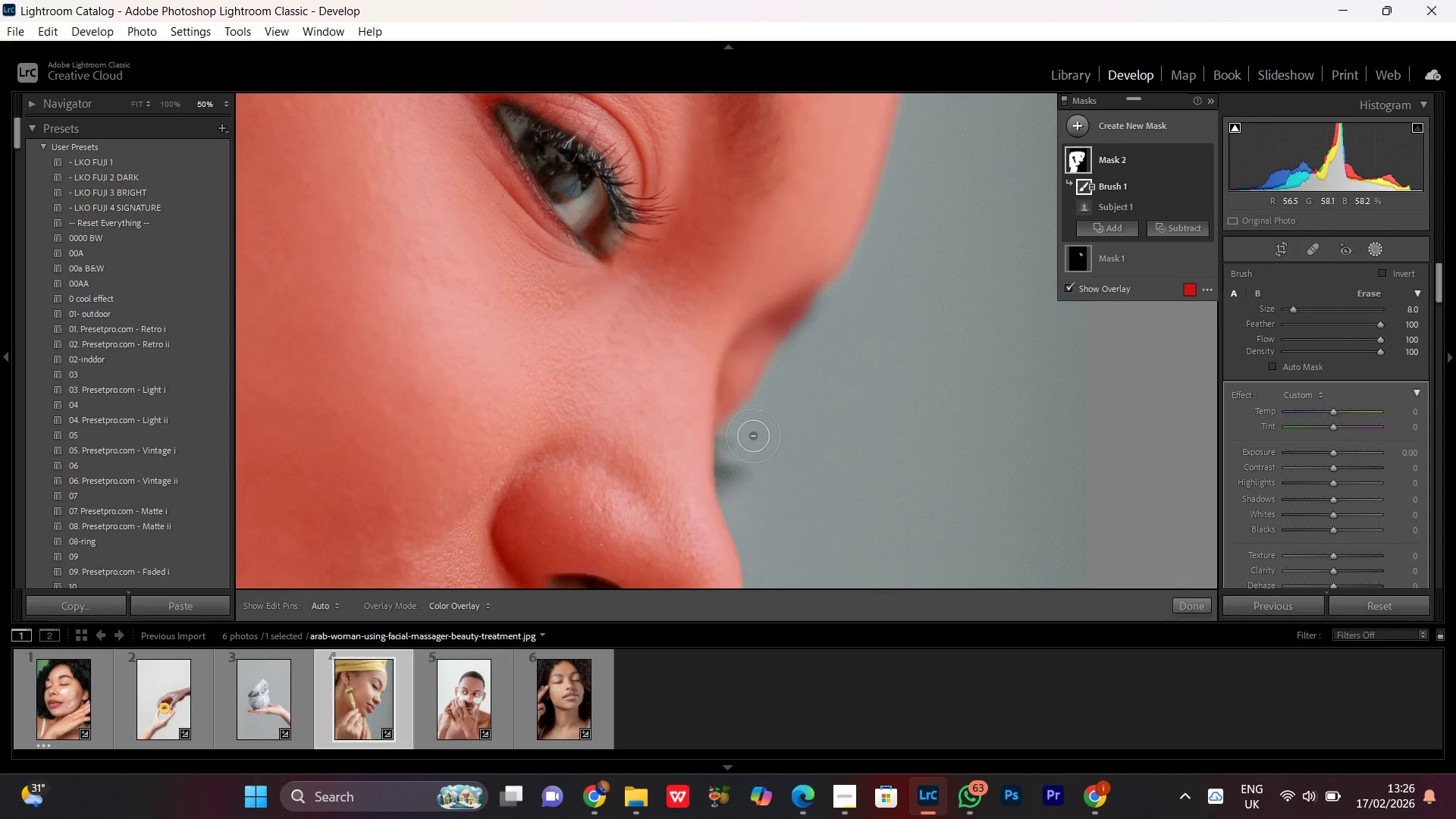 
left_click_drag(start_coordinate=[744, 455], to_coordinate=[804, 500])
 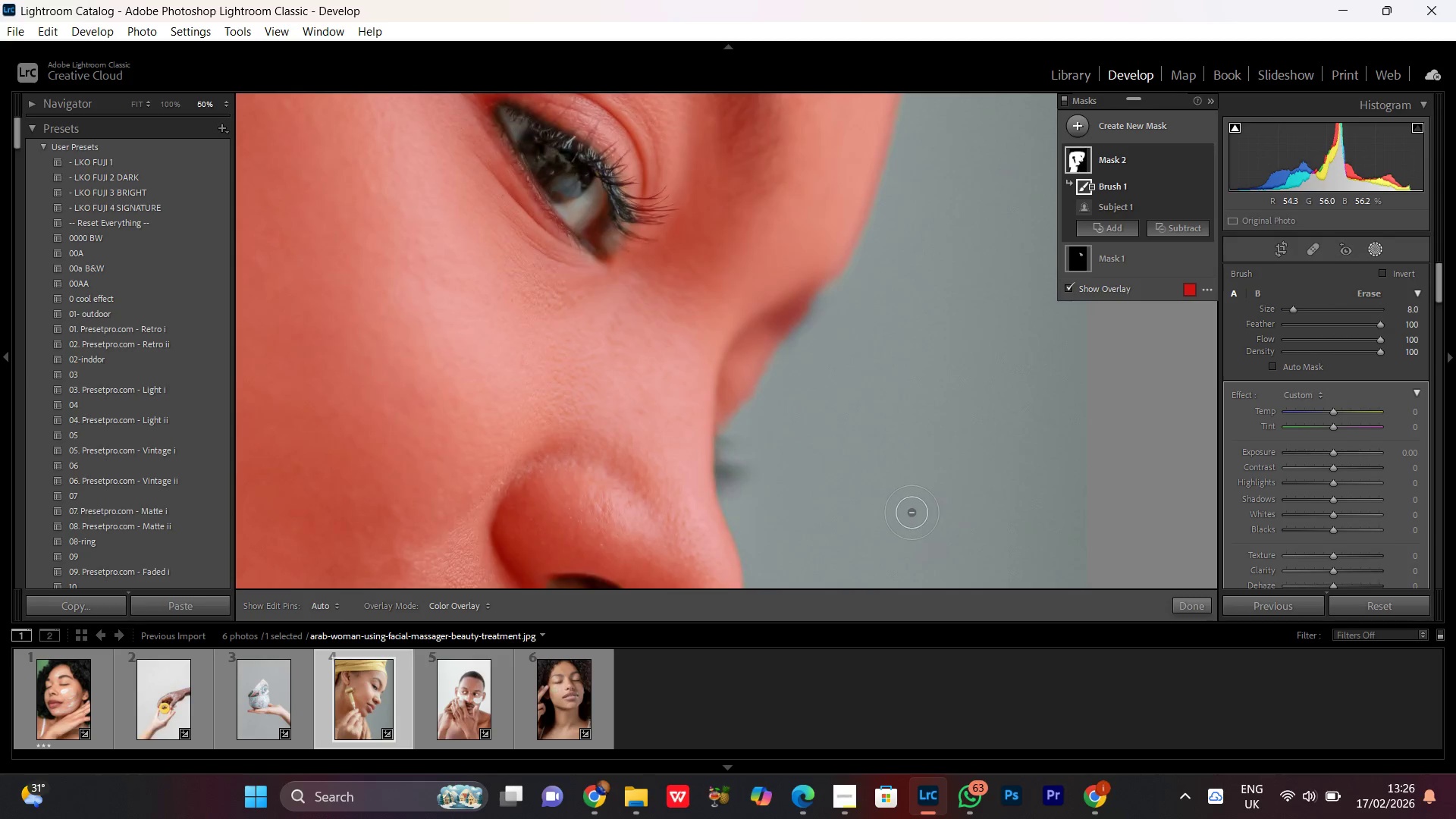 
key(Control+Minus)
 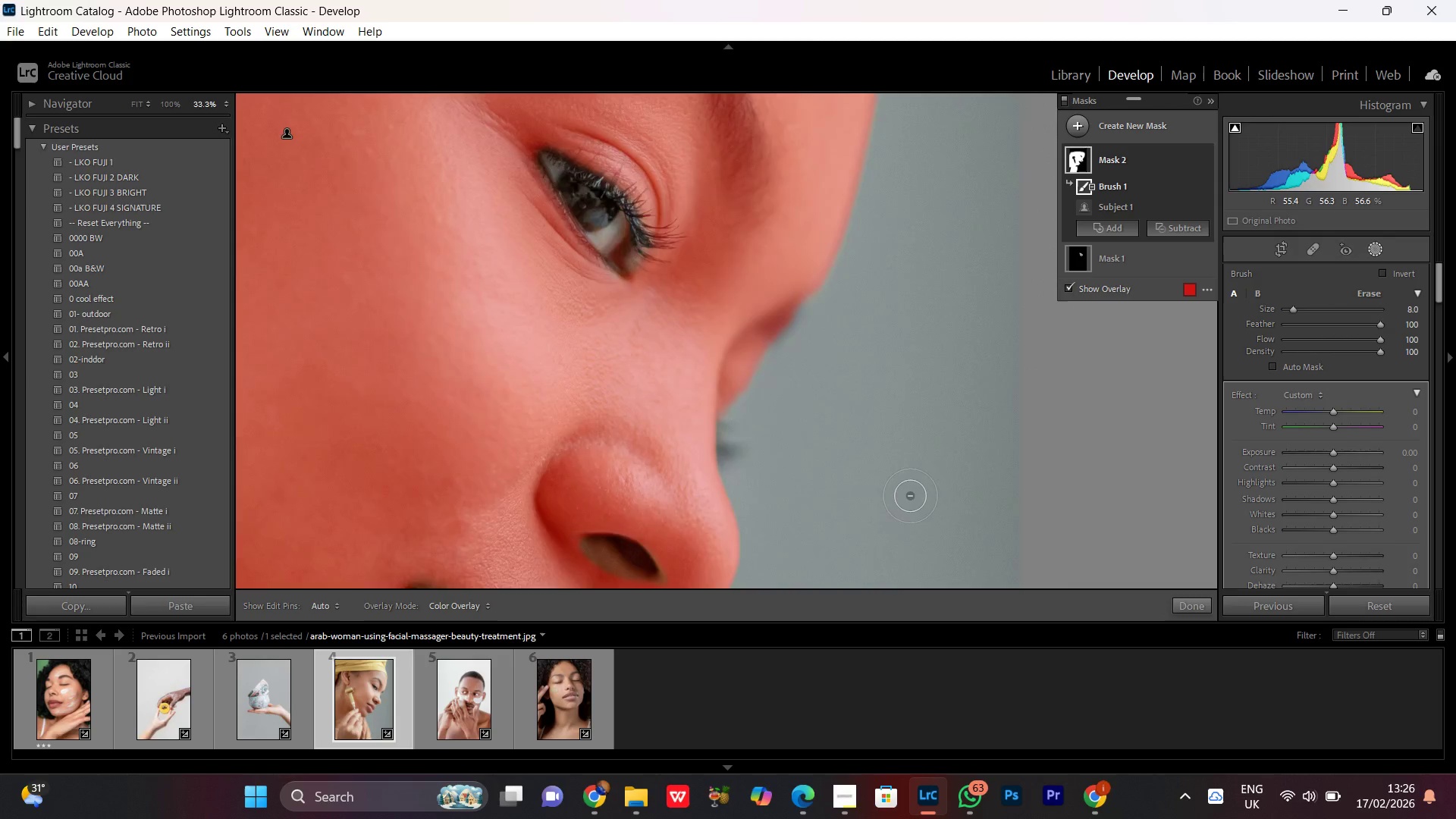 
key(Control+Minus)
 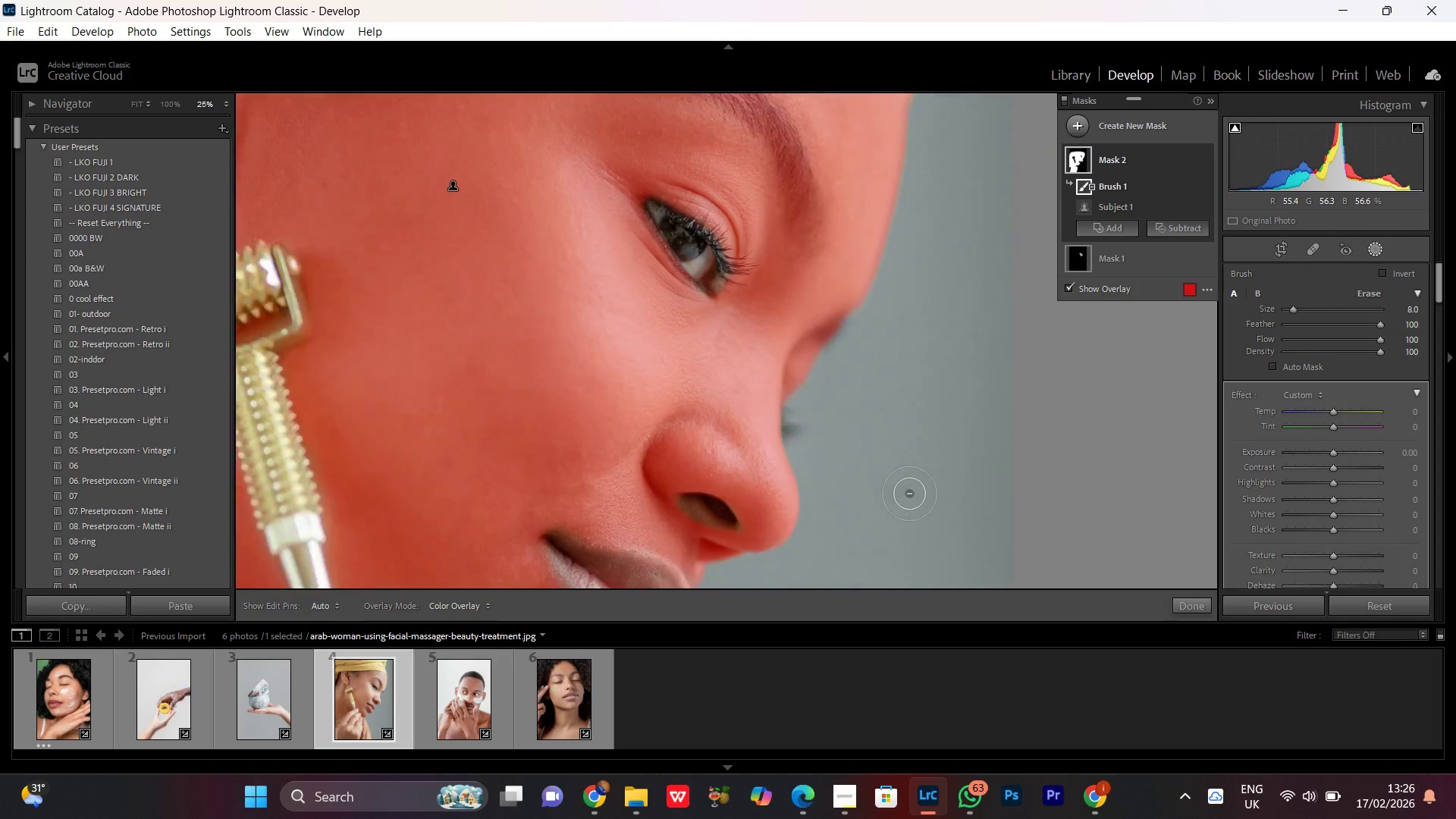 
key(Control+Minus)
 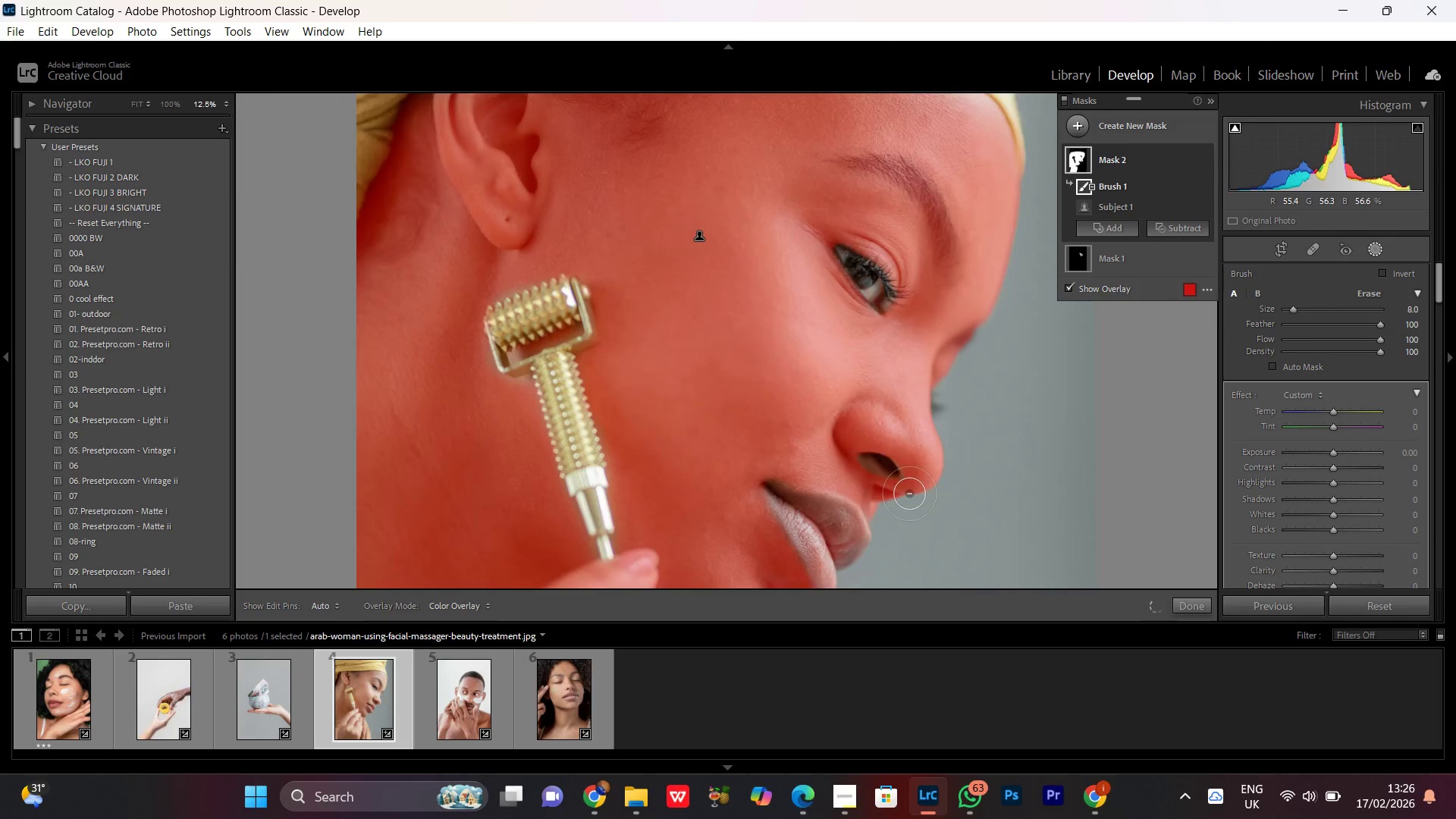 
key(Control+Minus)
 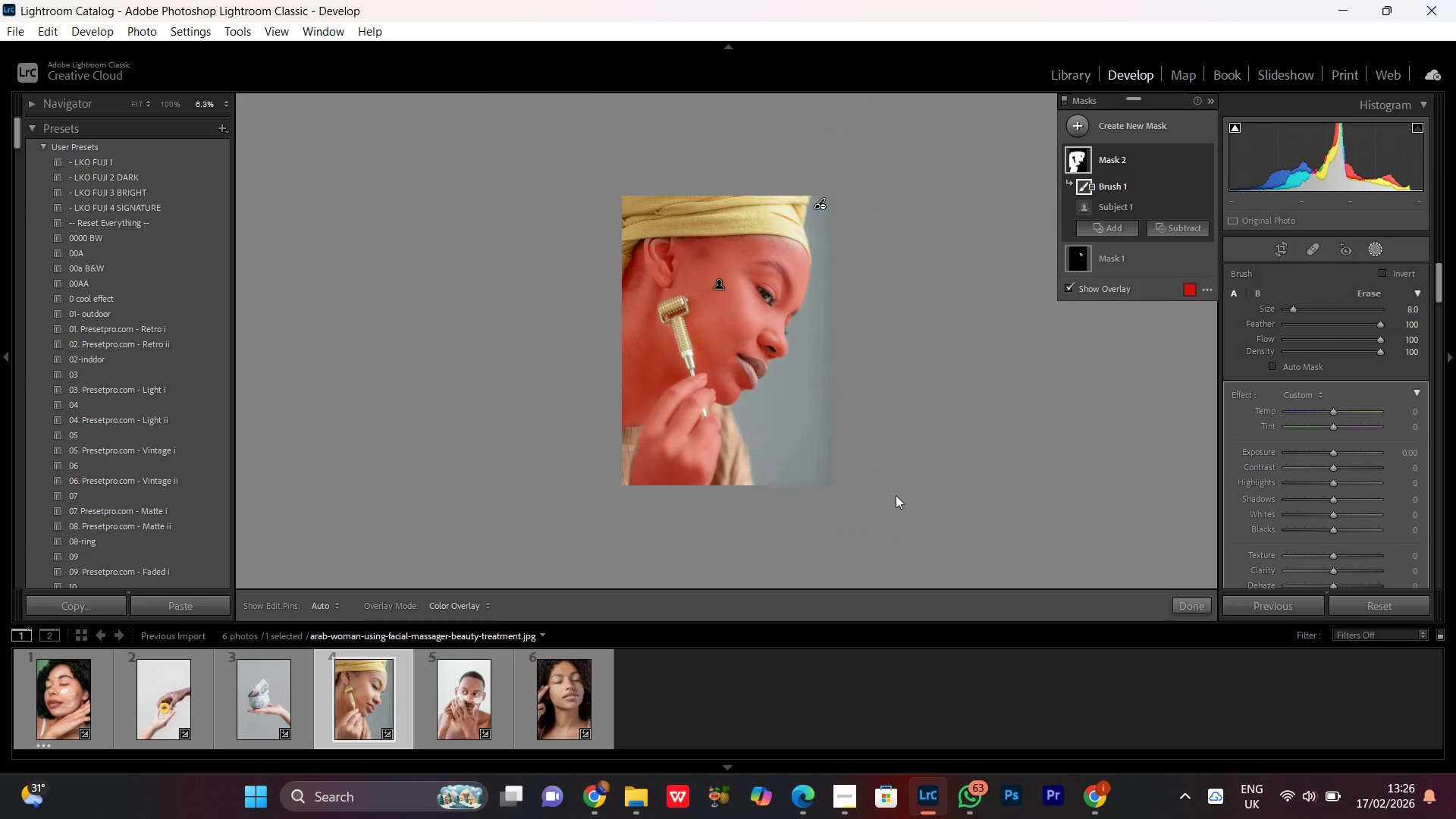 
key(Control+Minus)
 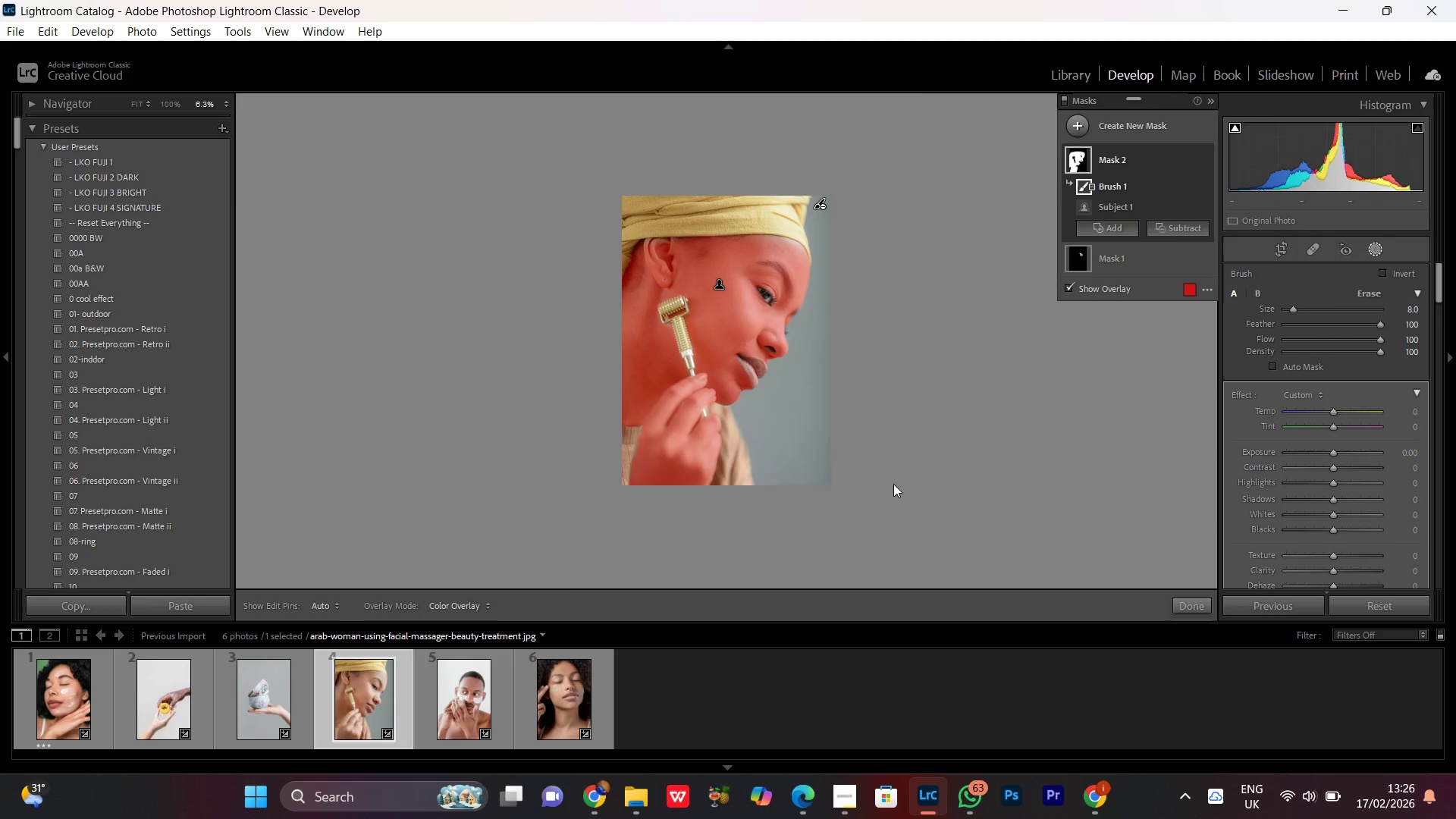 
key(Control+Equal)
 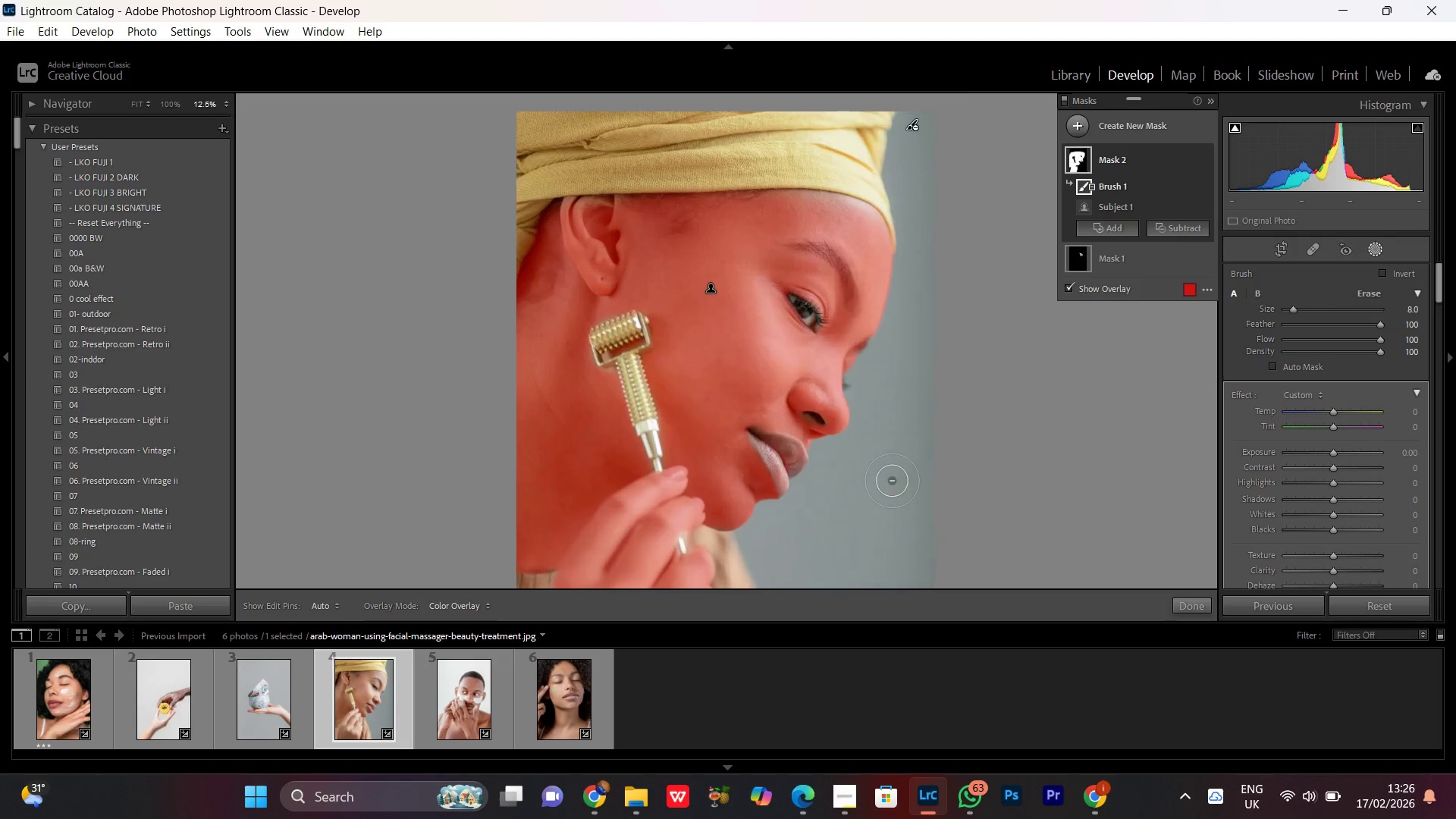 
key(Control+Equal)
 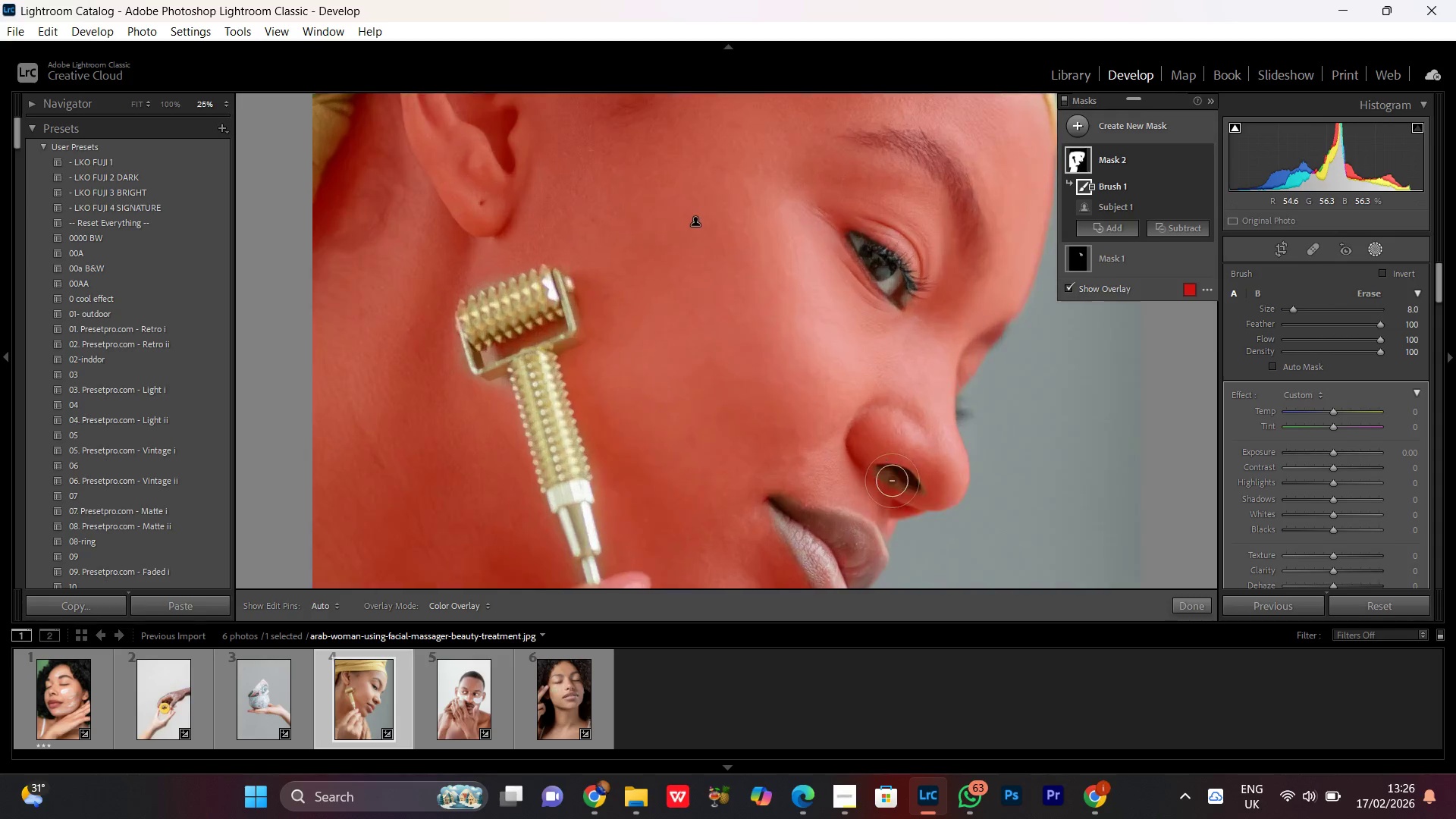 
key(Control+Minus)
 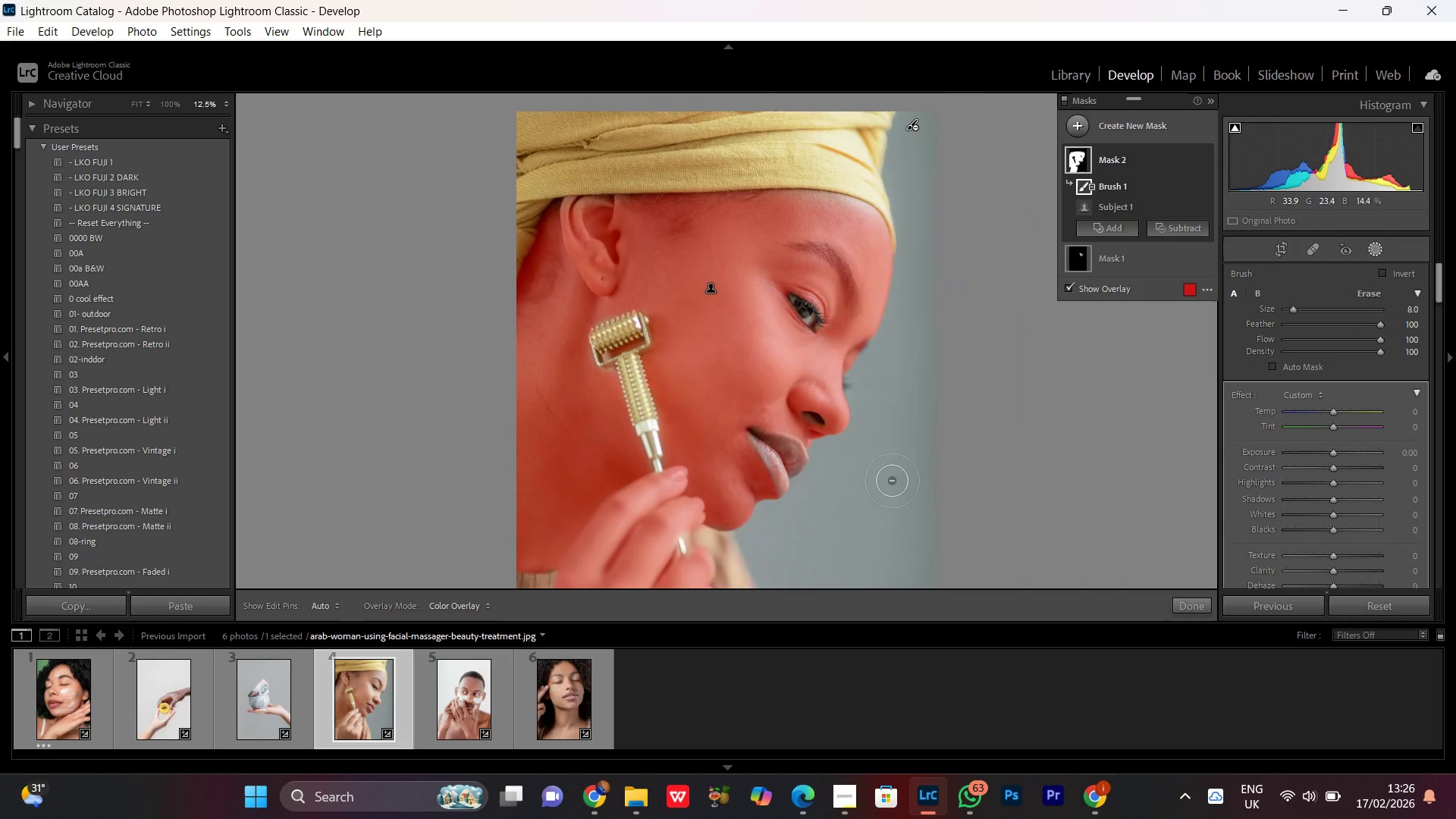 
key(Control+Minus)
 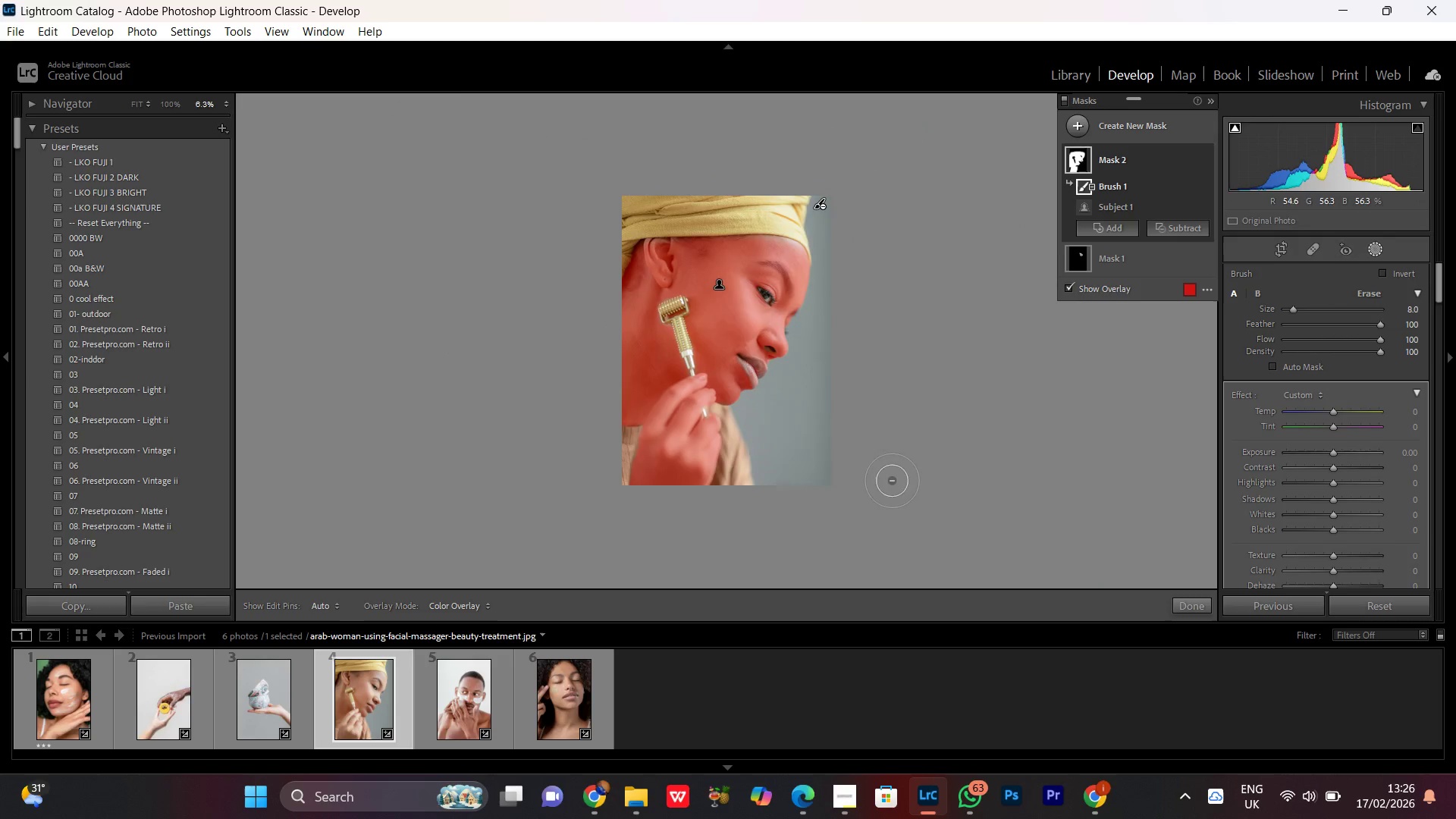 
key(Control+Equal)
 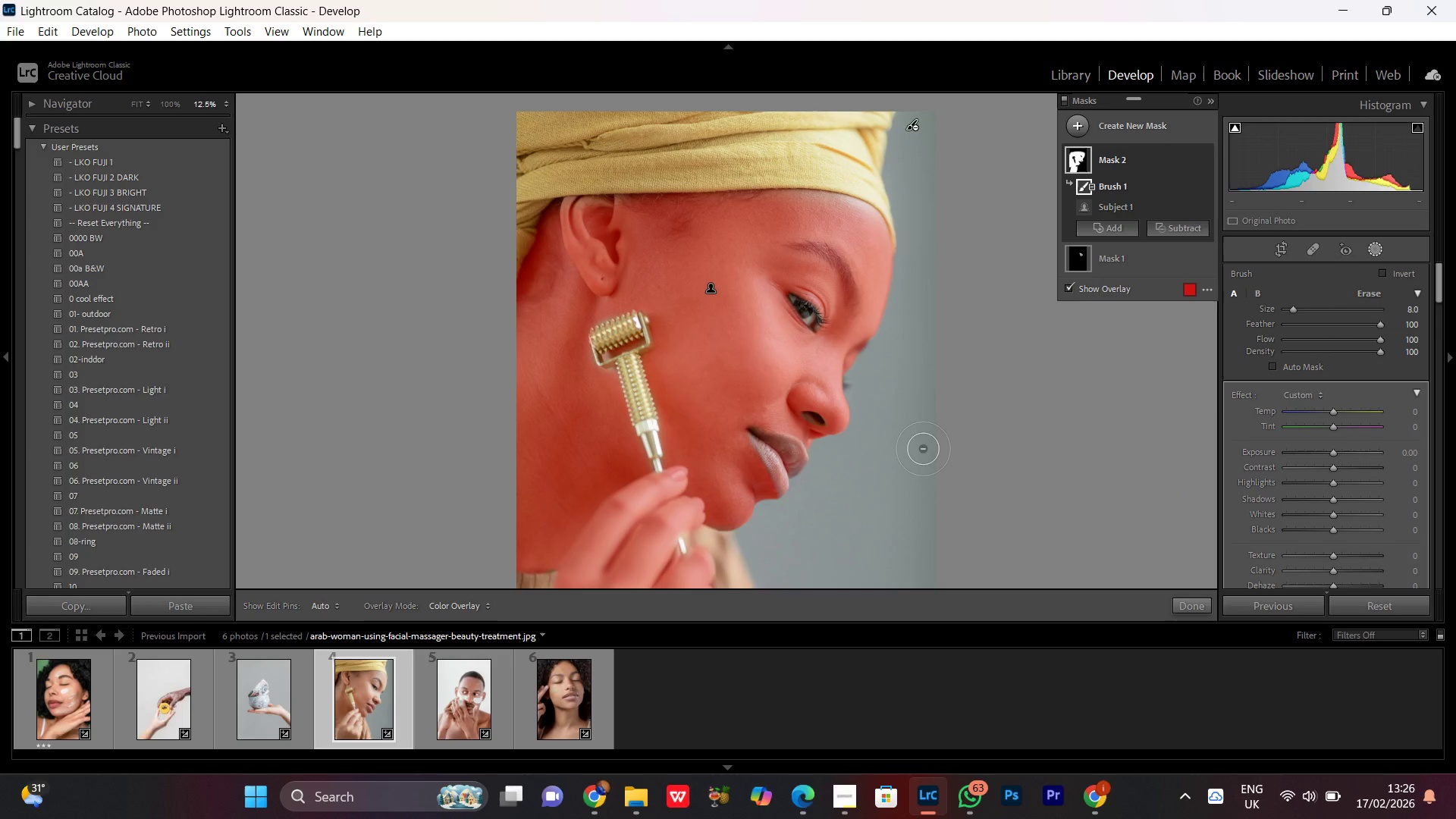 
scroll: coordinate [923, 449], scroll_direction: down, amount: 3.0
 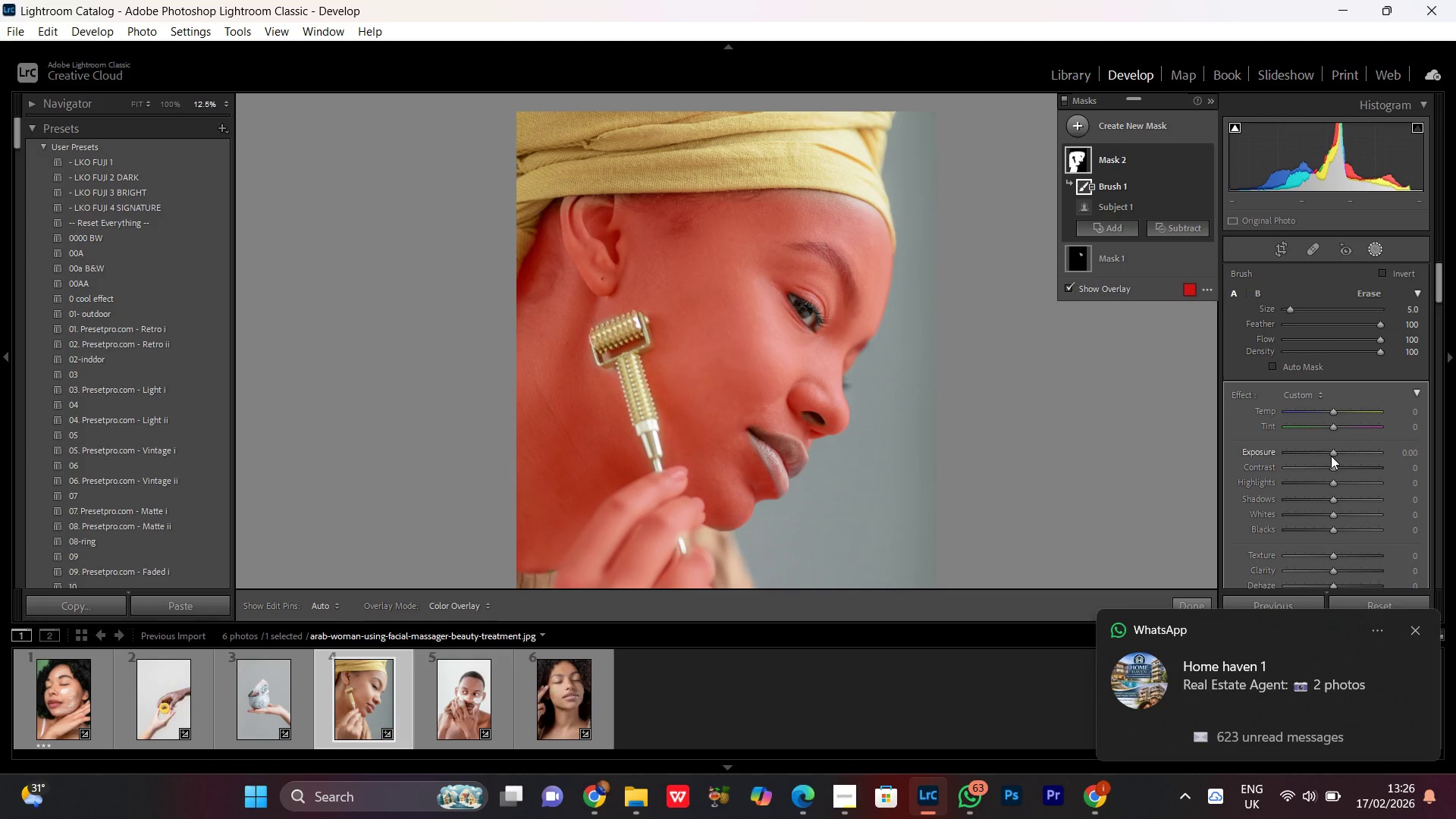 
left_click([1331, 452])
 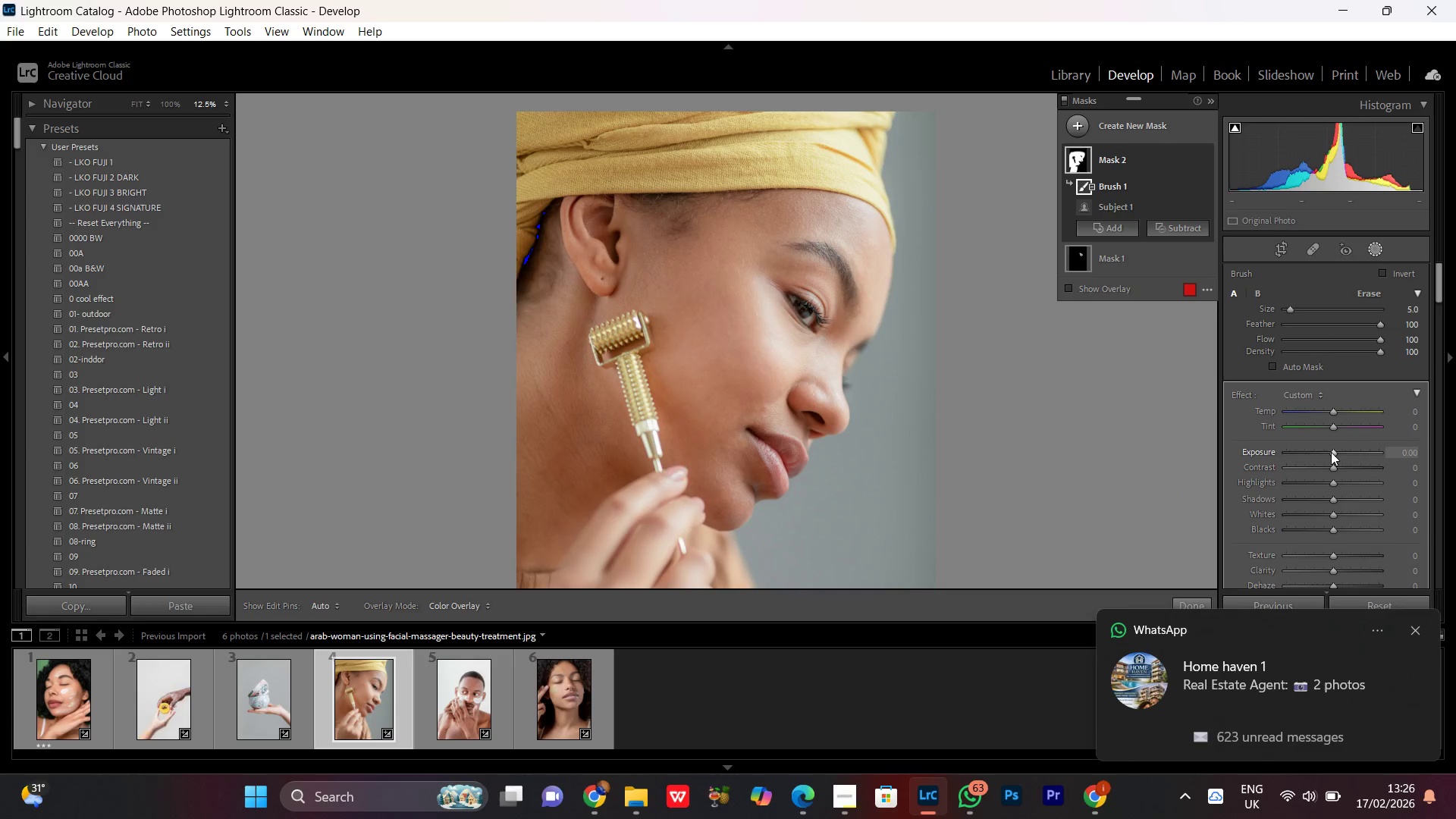 
scroll: coordinate [1331, 452], scroll_direction: up, amount: 3.0
 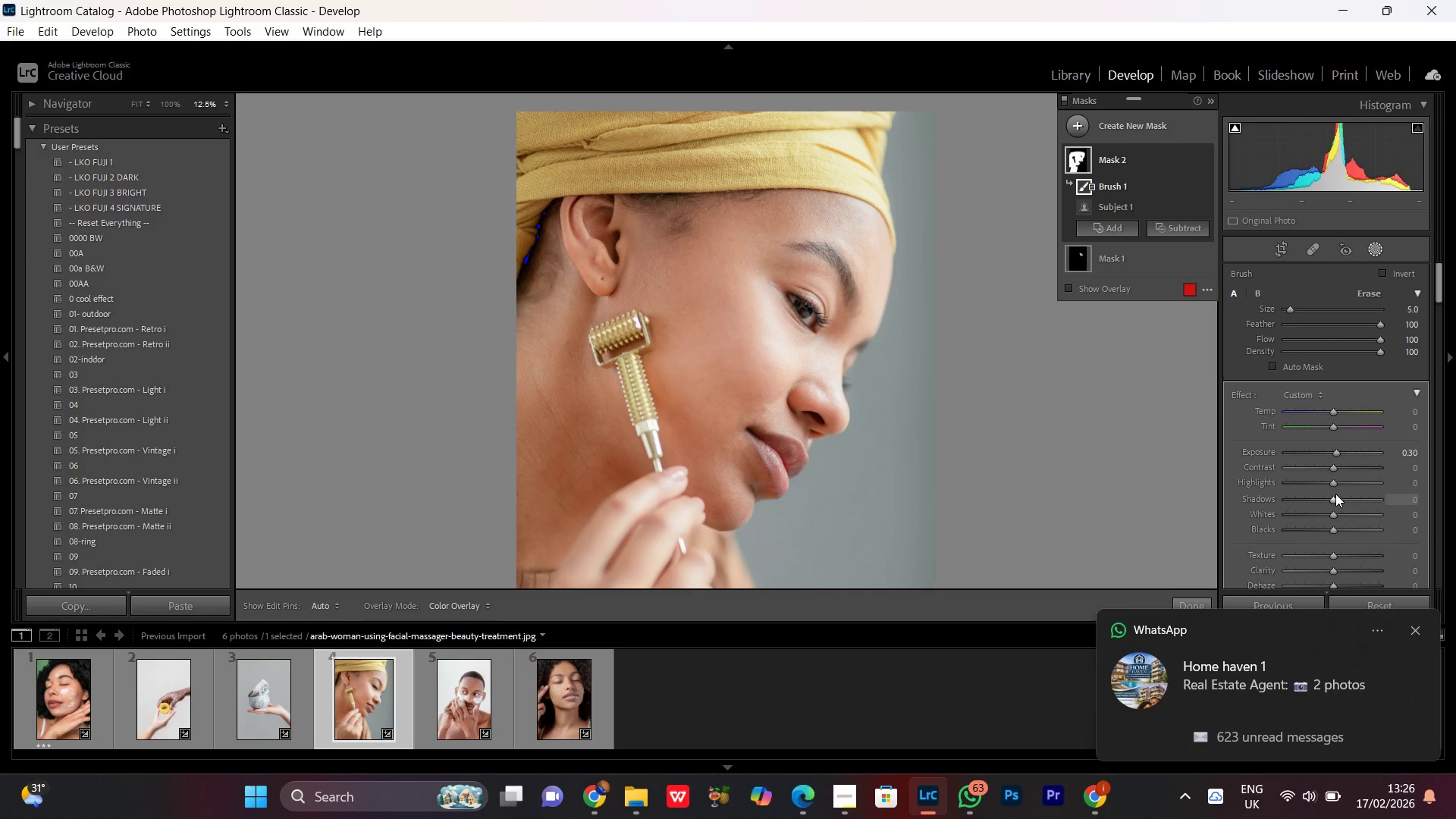 
left_click([1335, 486])
 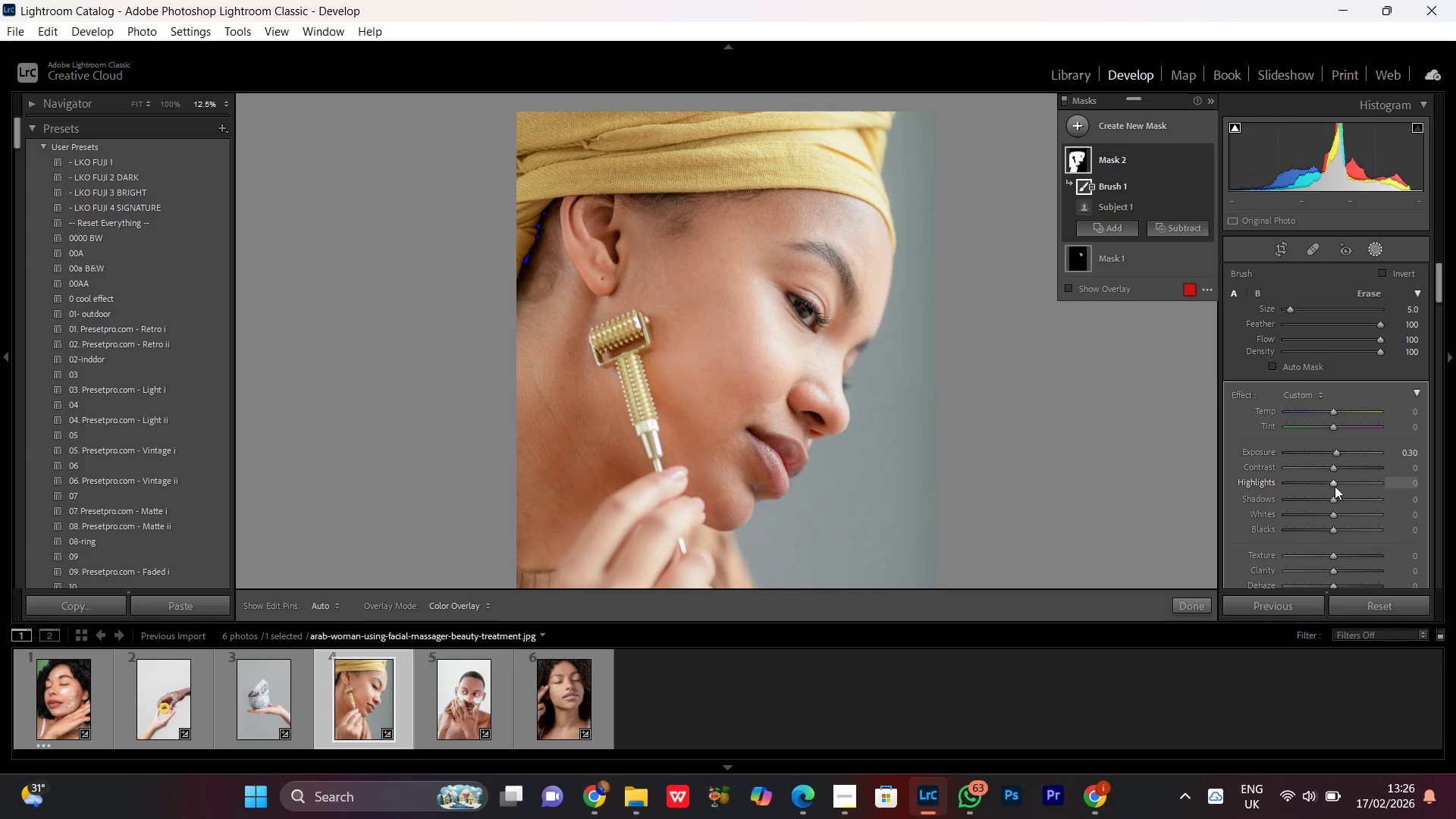 
scroll: coordinate [1335, 486], scroll_direction: up, amount: 10.0
 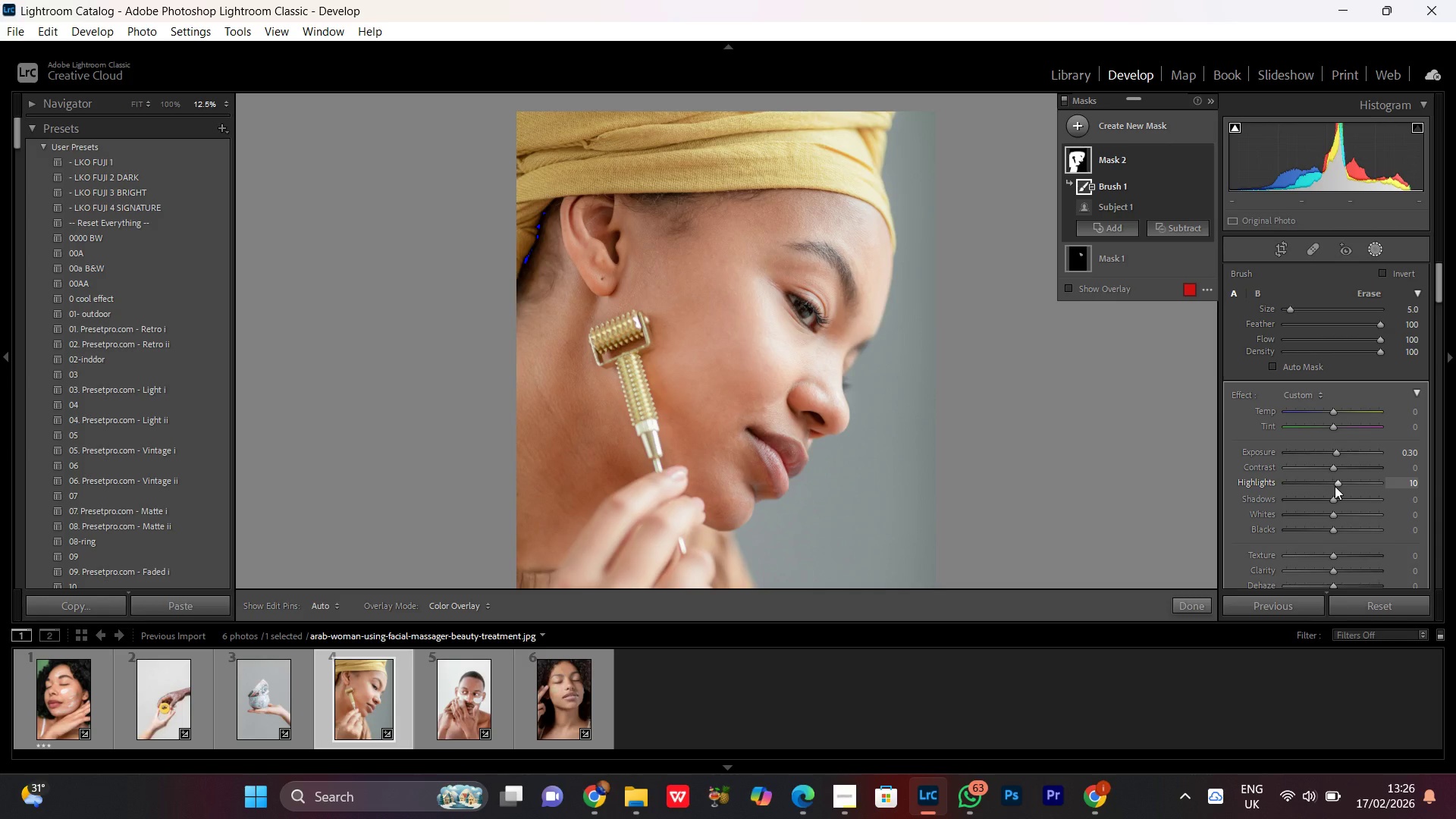 
scroll: coordinate [1335, 486], scroll_direction: down, amount: 1.0
 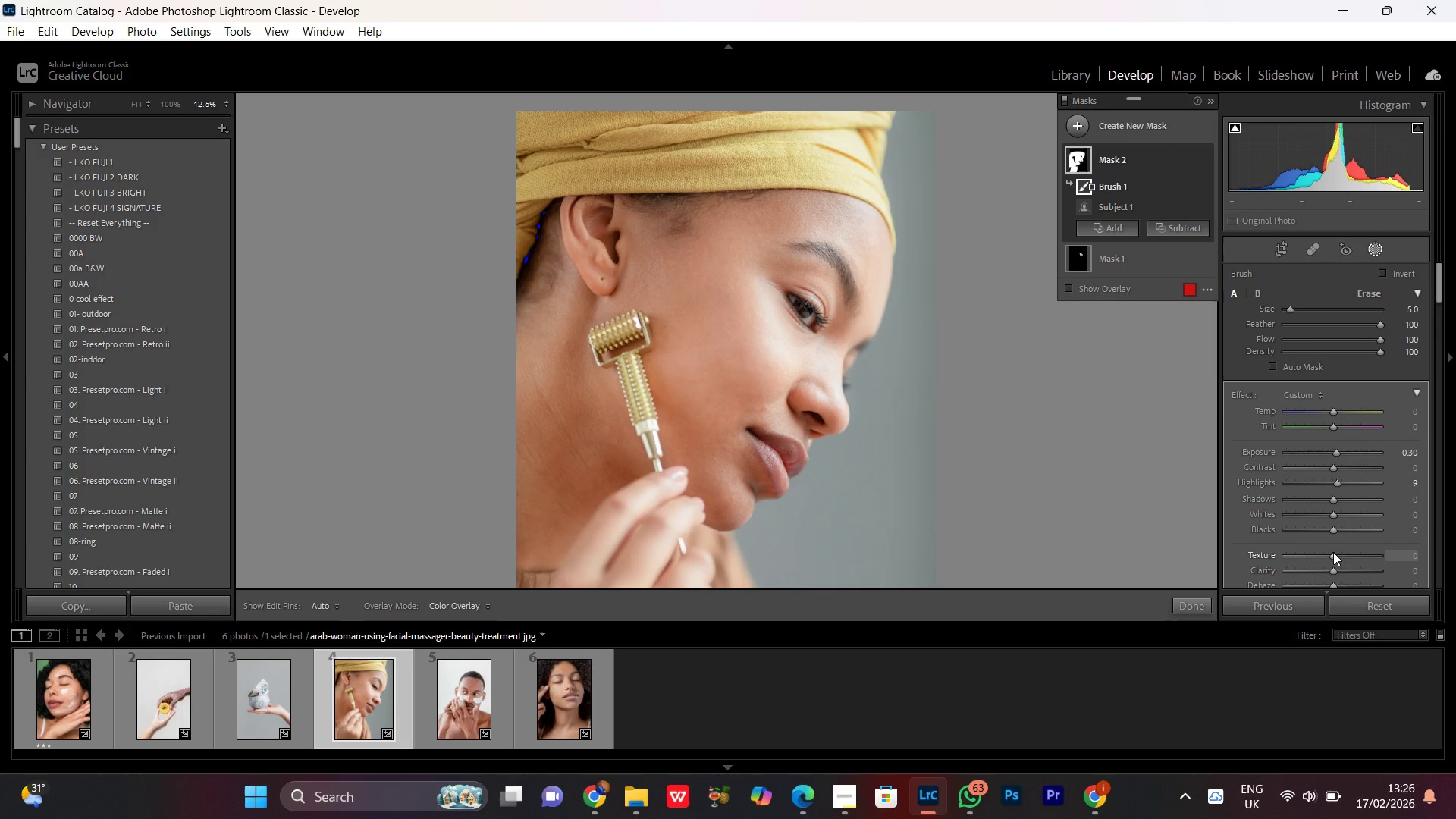 
left_click_drag(start_coordinate=[1331, 553], to_coordinate=[1323, 557])
 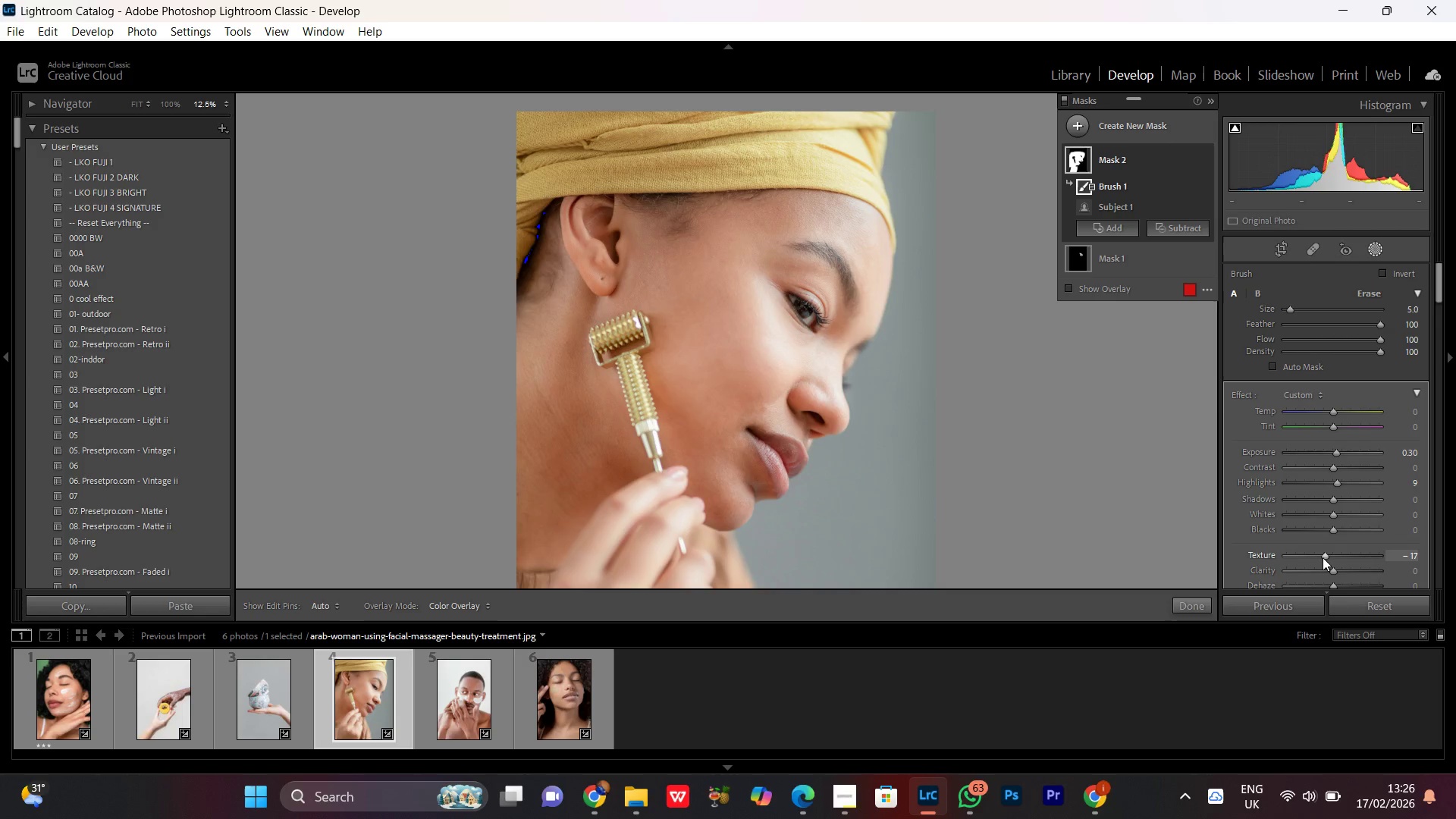 
scroll: coordinate [1323, 557], scroll_direction: down, amount: 5.0
 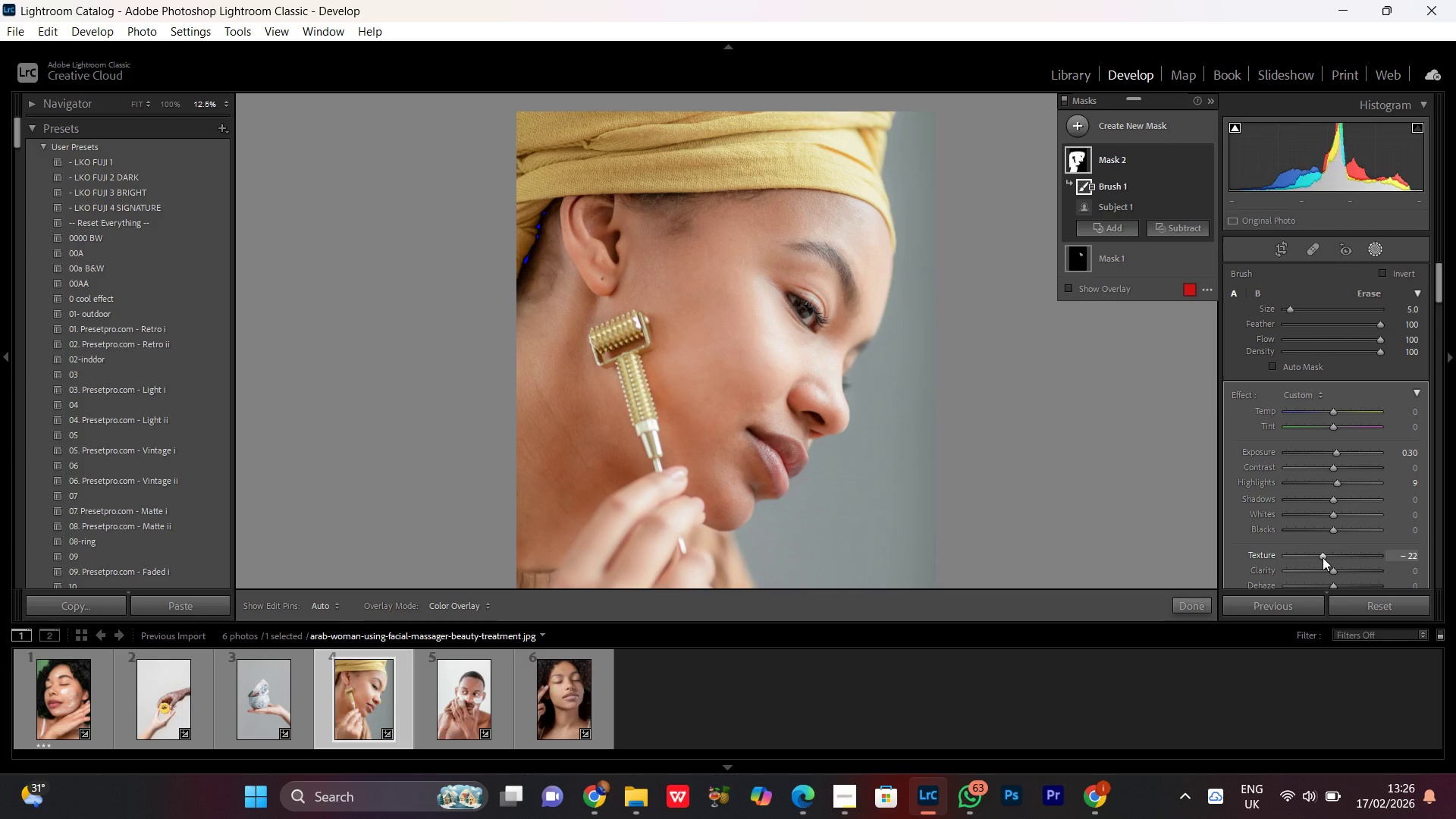 
scroll: coordinate [1323, 557], scroll_direction: up, amount: 1.0
 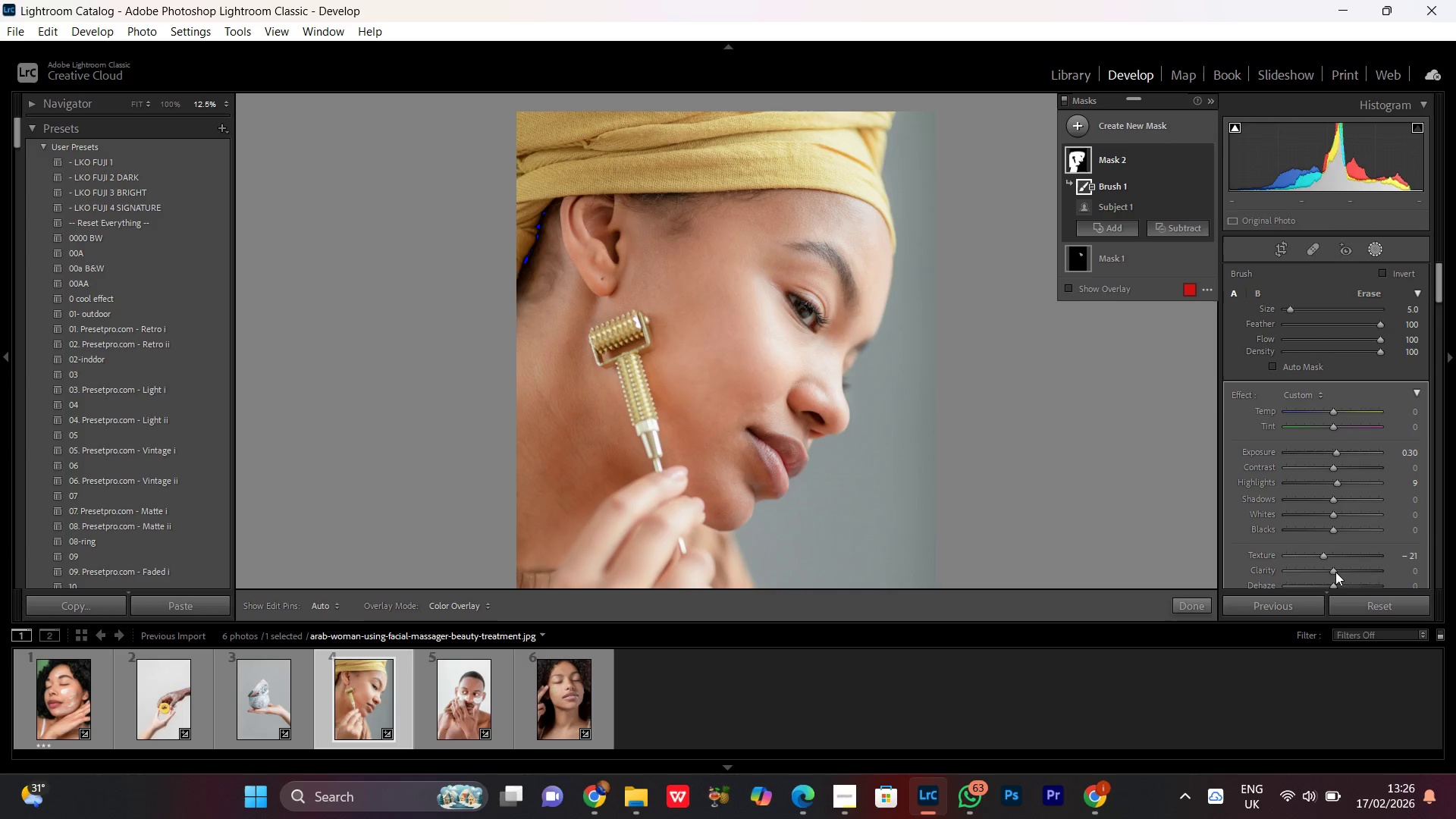 
left_click([1335, 571])
 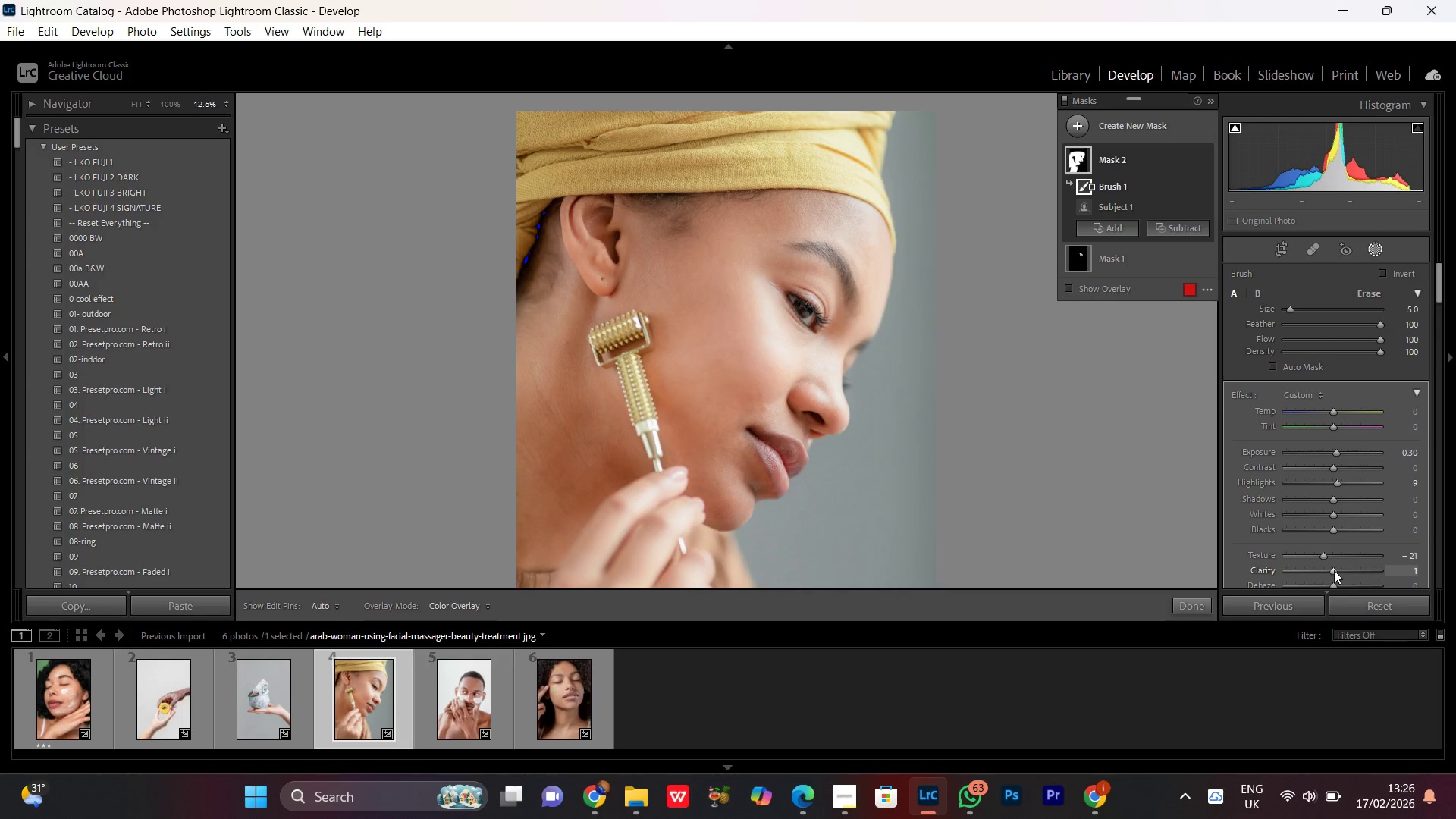 
scroll: coordinate [1336, 471], scroll_direction: down, amount: 22.0
 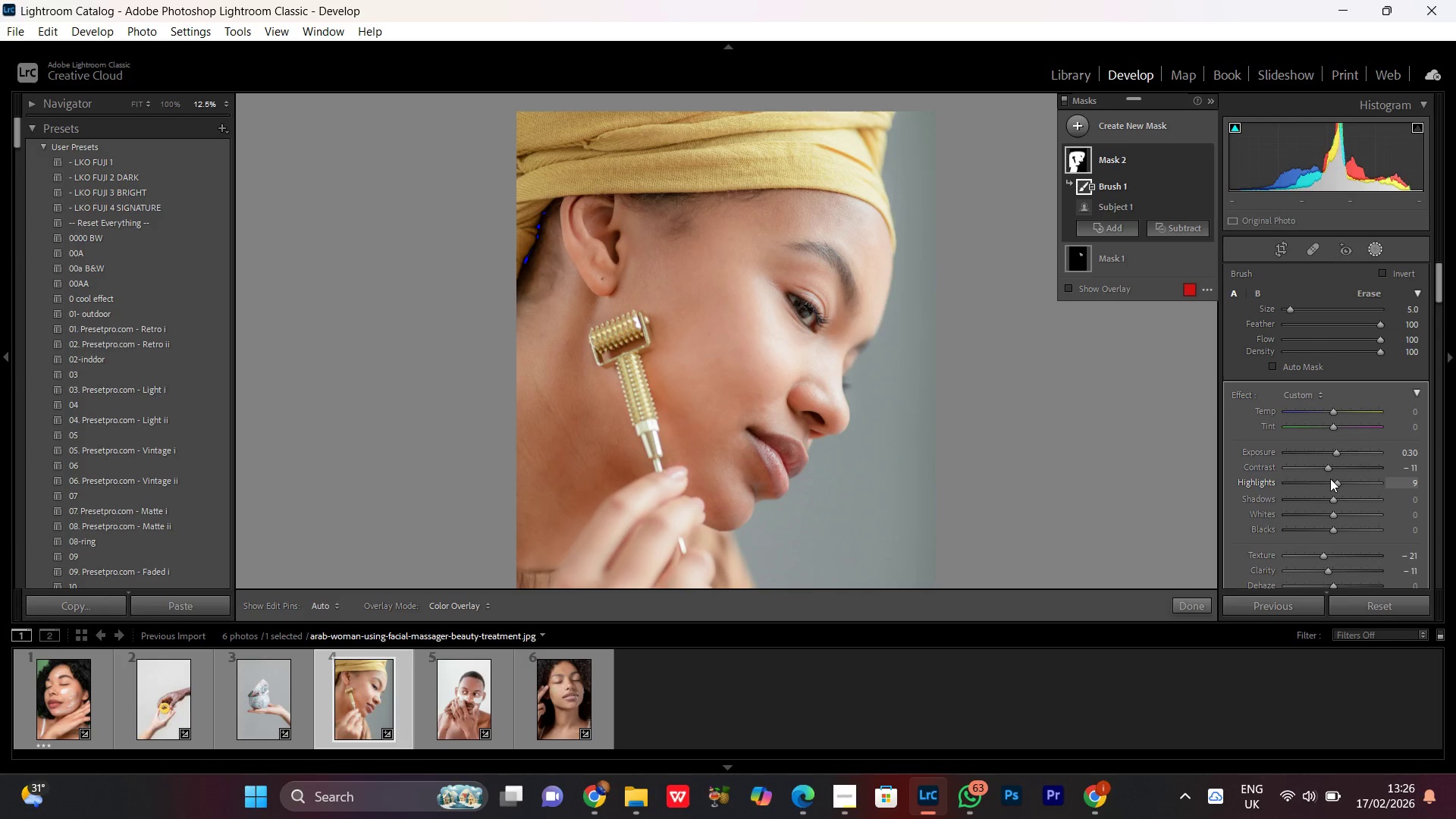 
key(Control+Equal)
 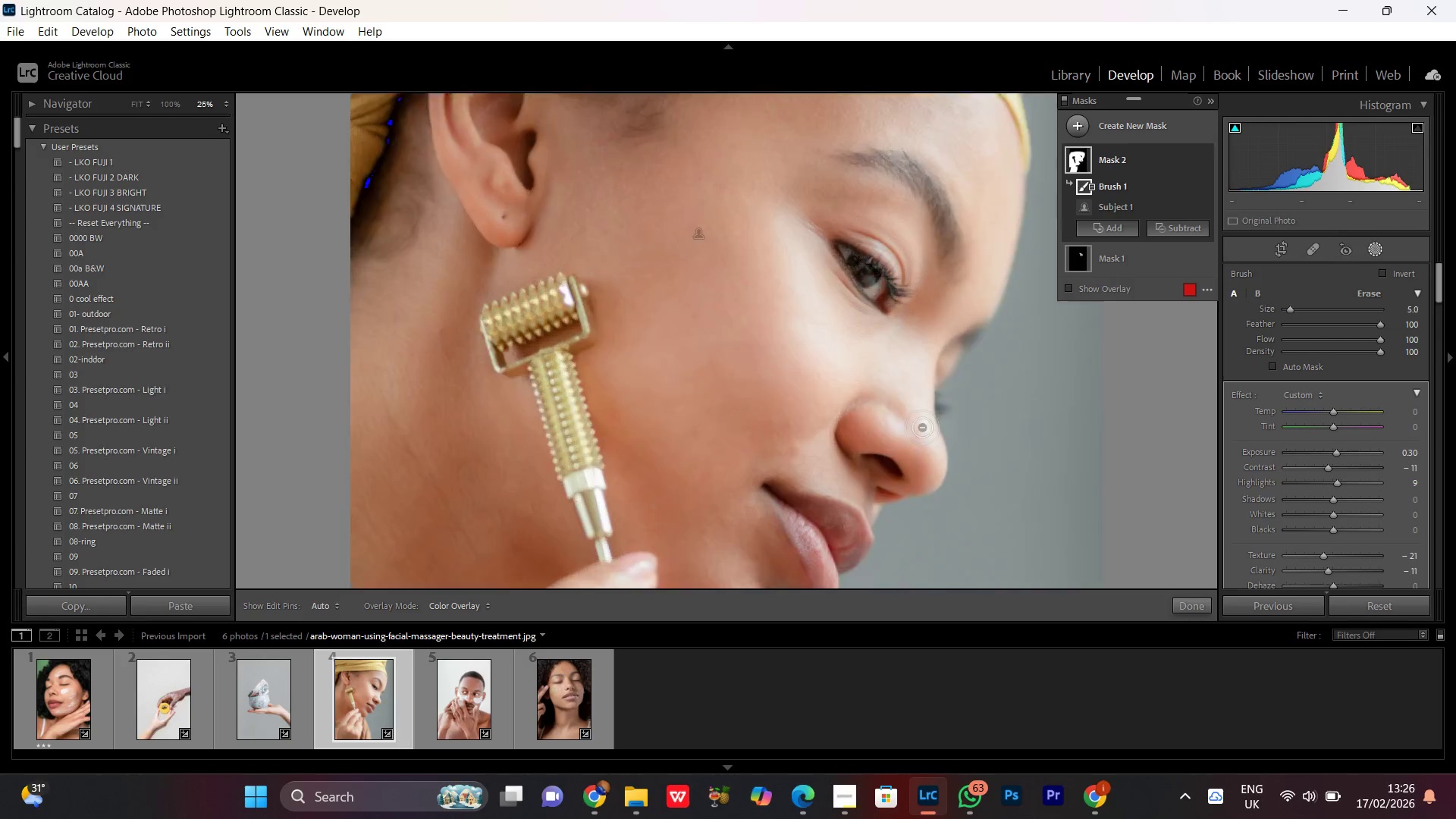 
key(Control+Equal)
 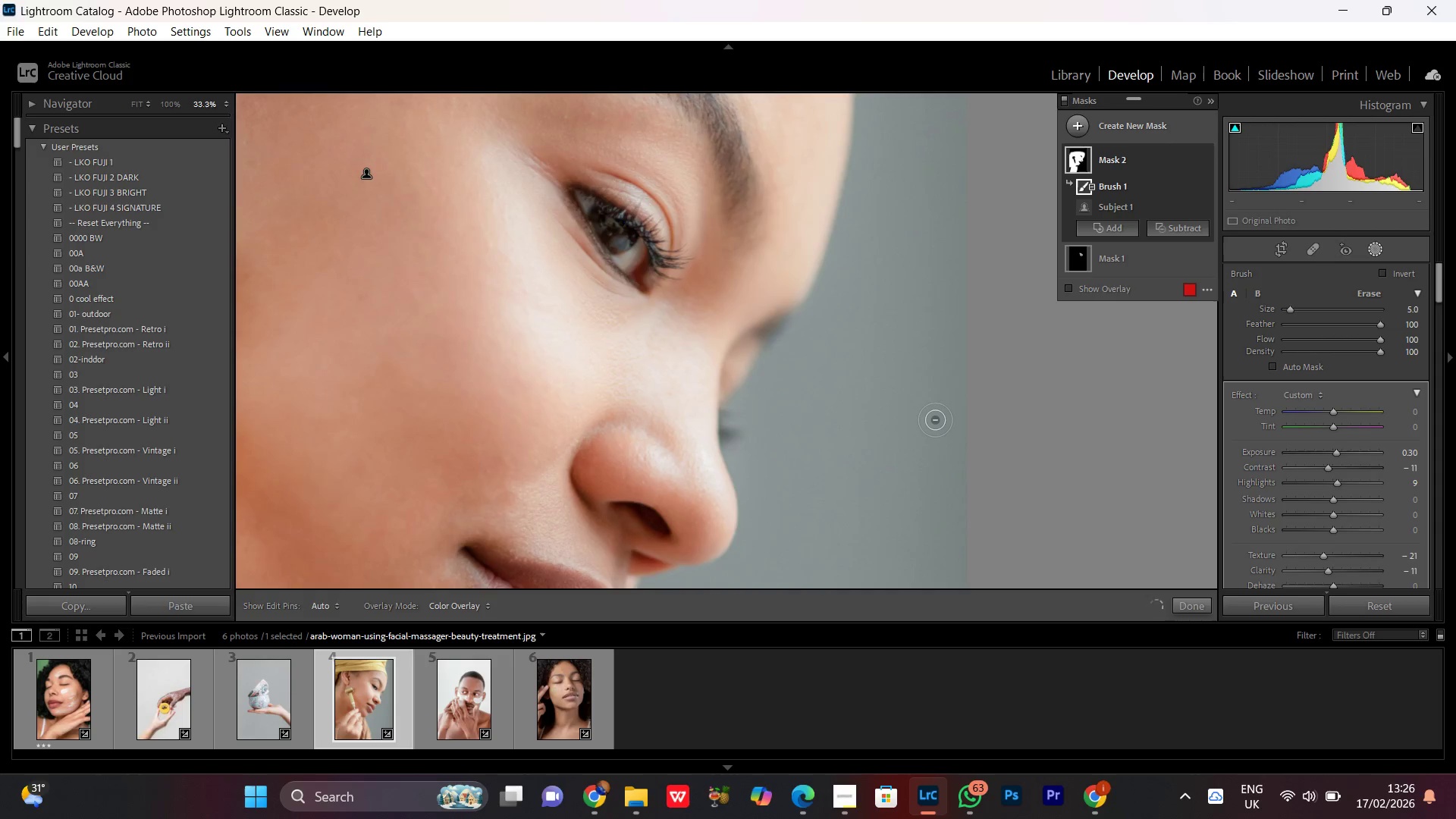 
key(Control+Minus)
 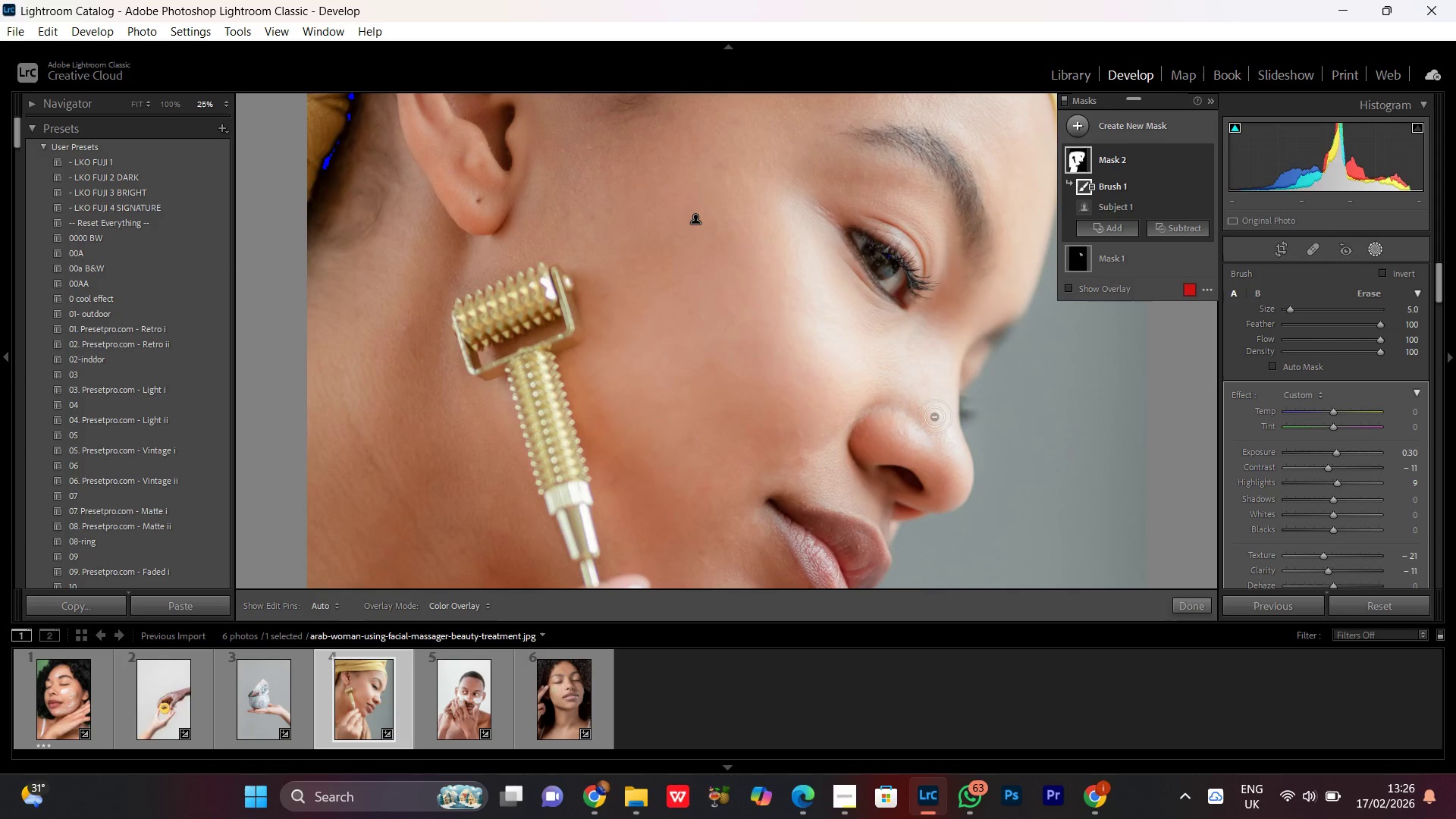 
key(Control+Minus)
 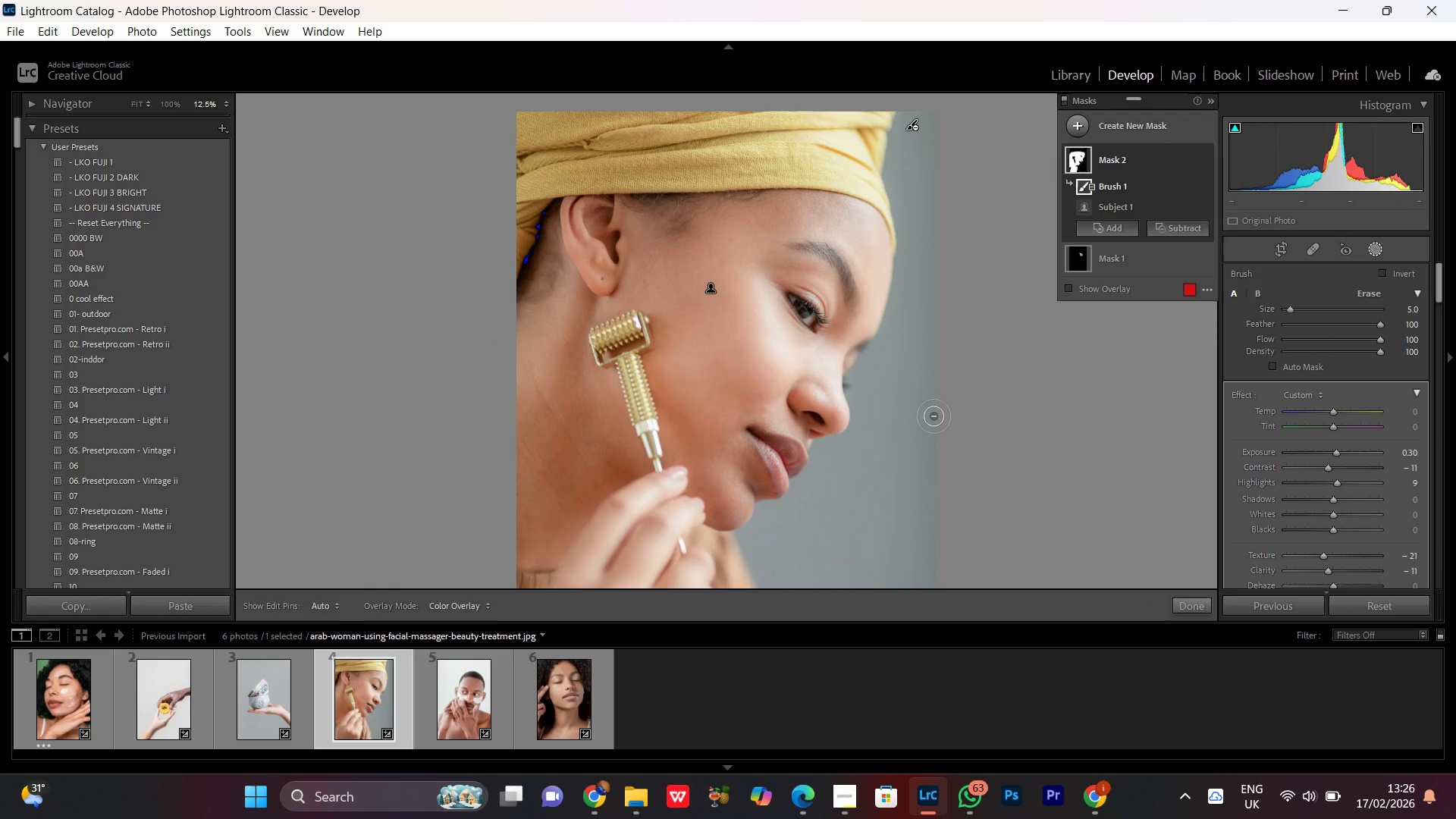 
key(Control+Equal)
 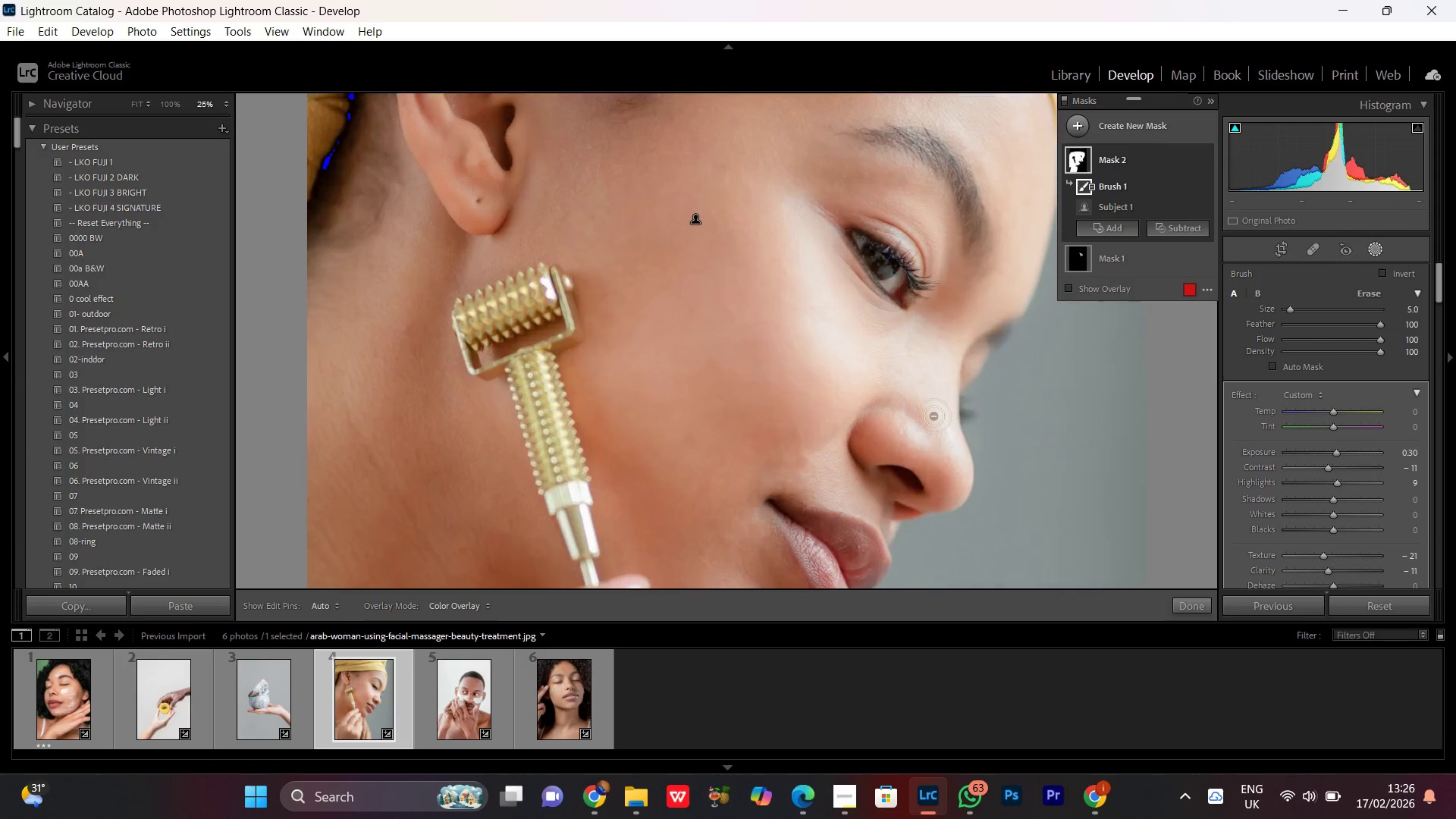 
key(Control+Minus)
 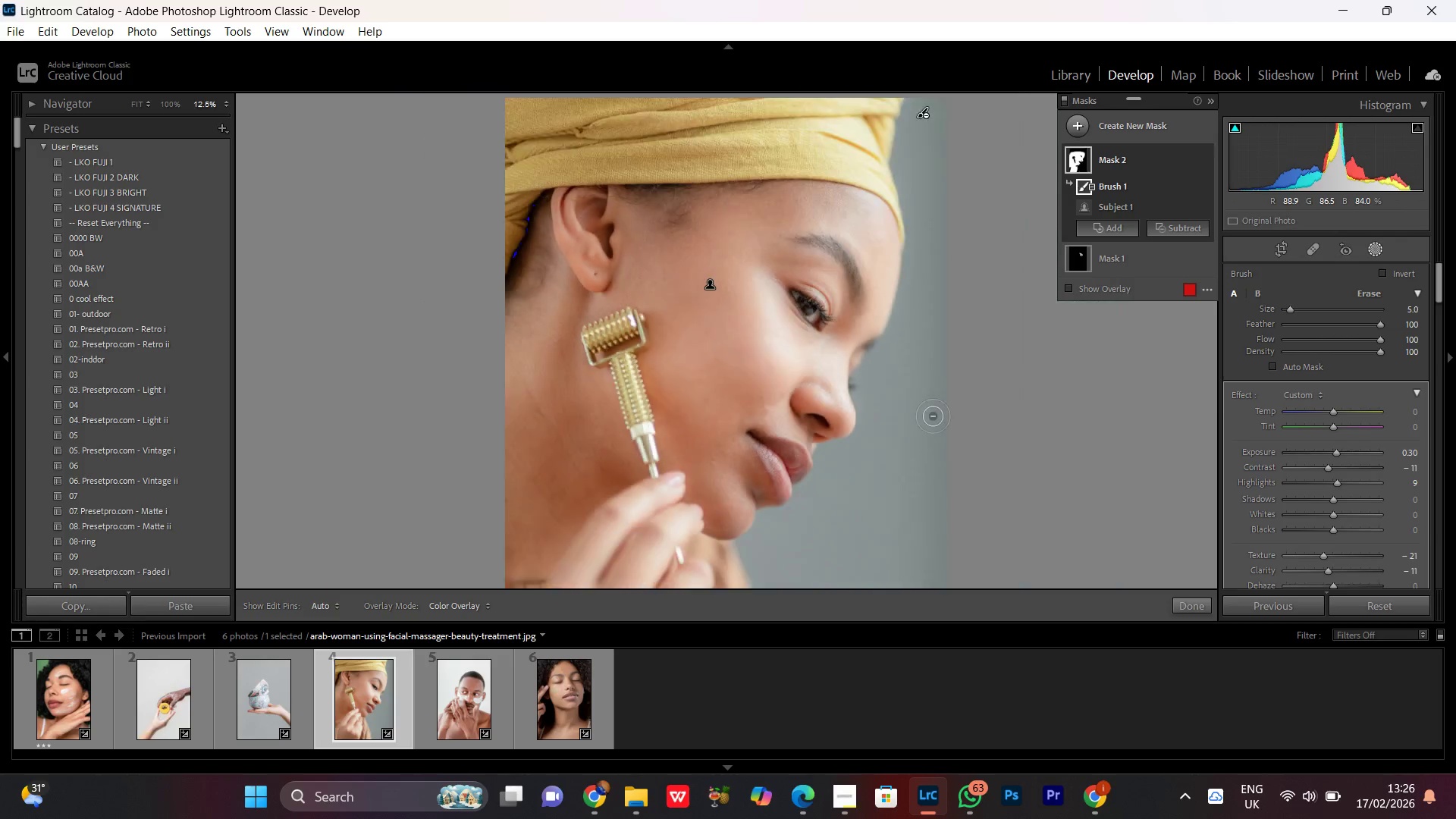 
key(Control+Minus)
 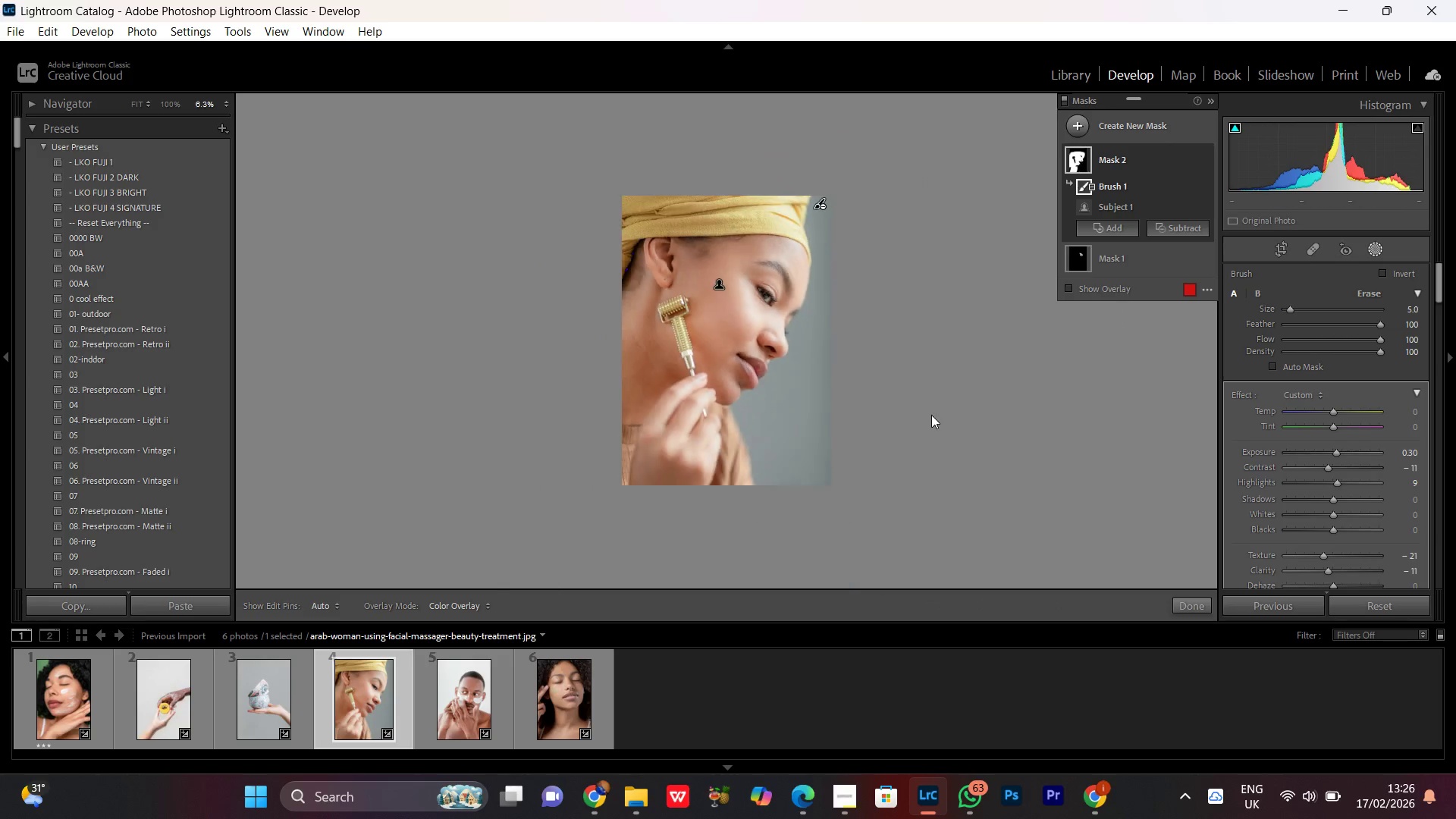 
key(Control+Equal)
 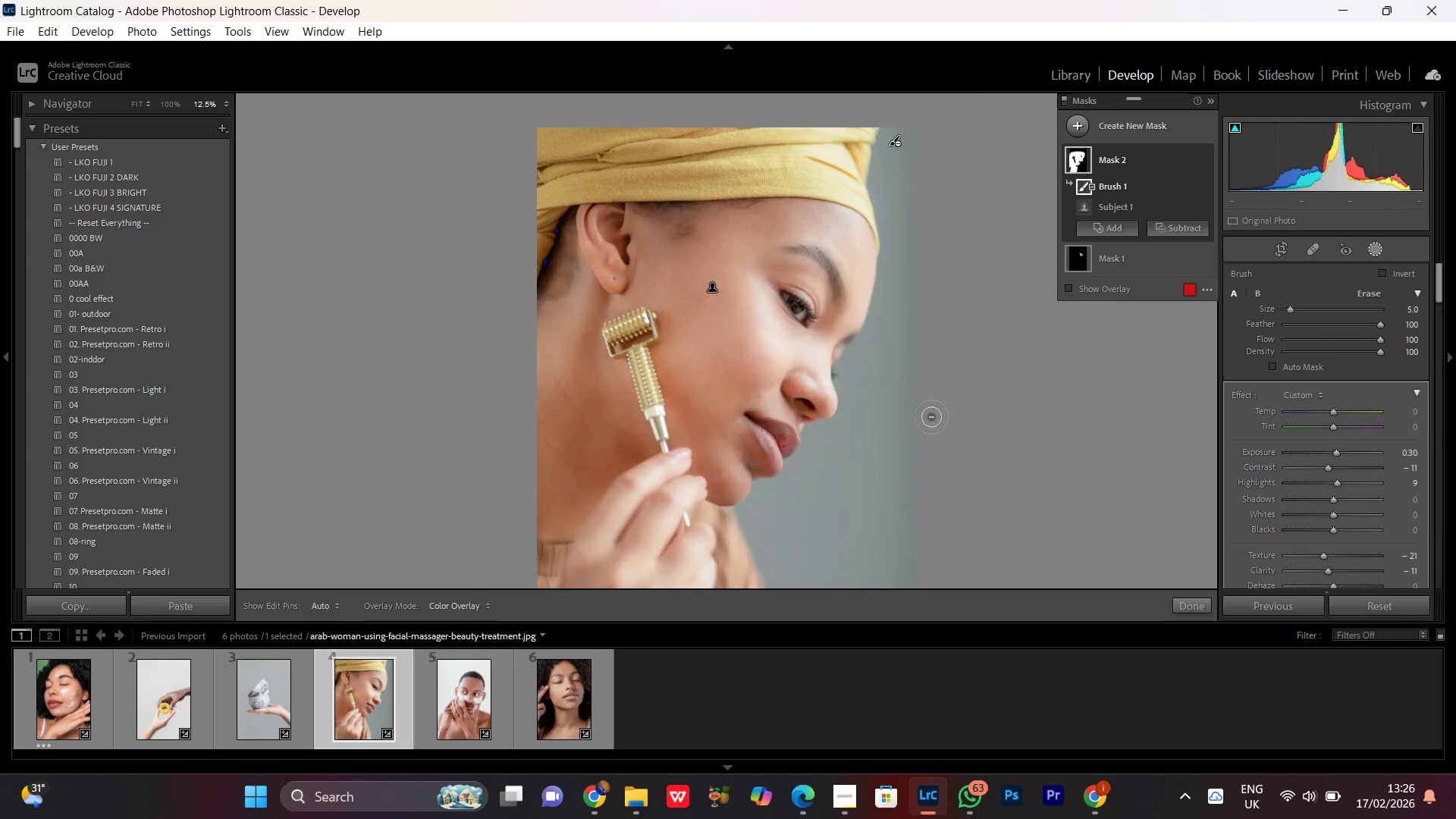 
key(Control+Equal)
 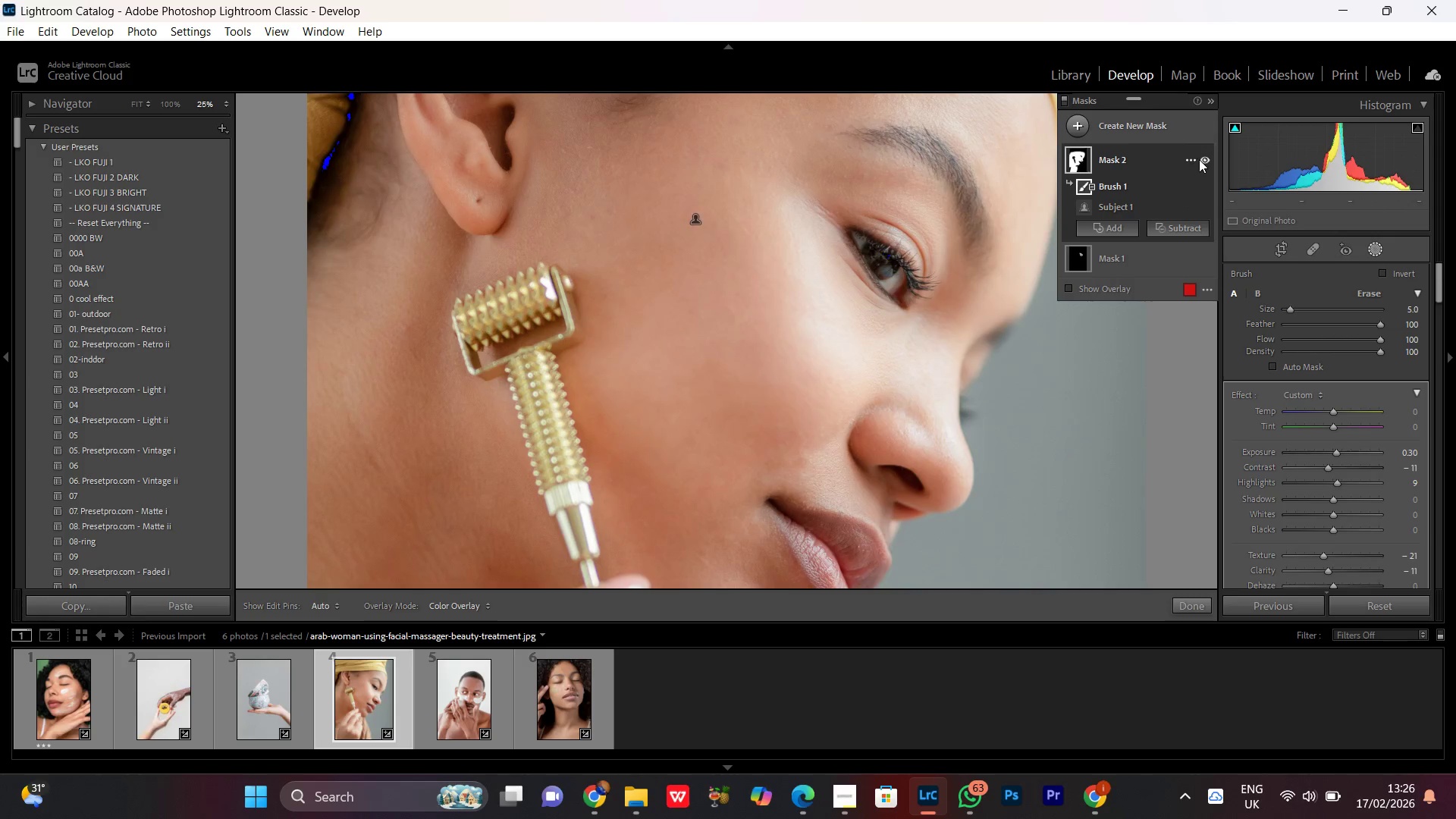 
left_click([1209, 155])
 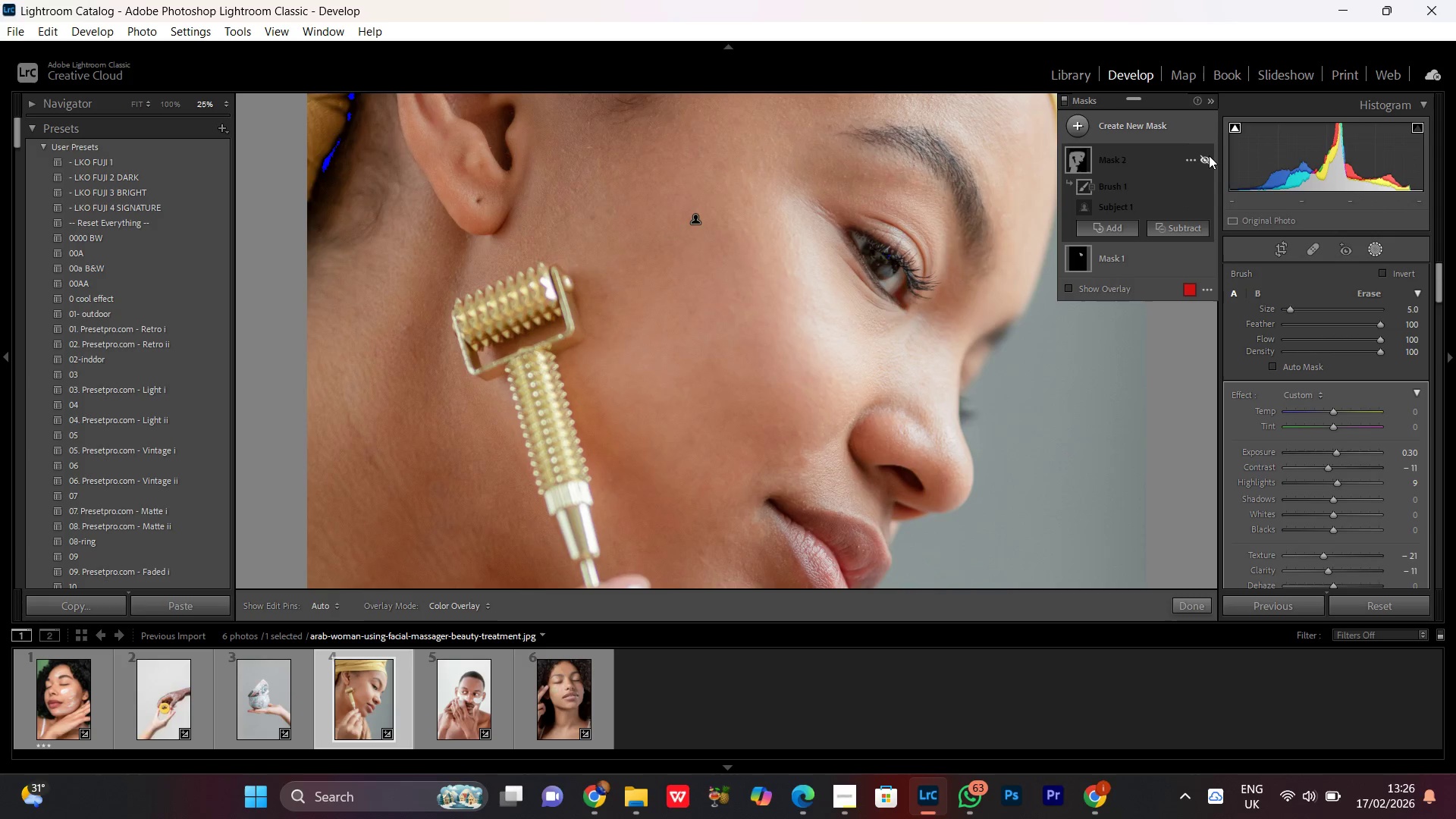 
left_click([1209, 155])
 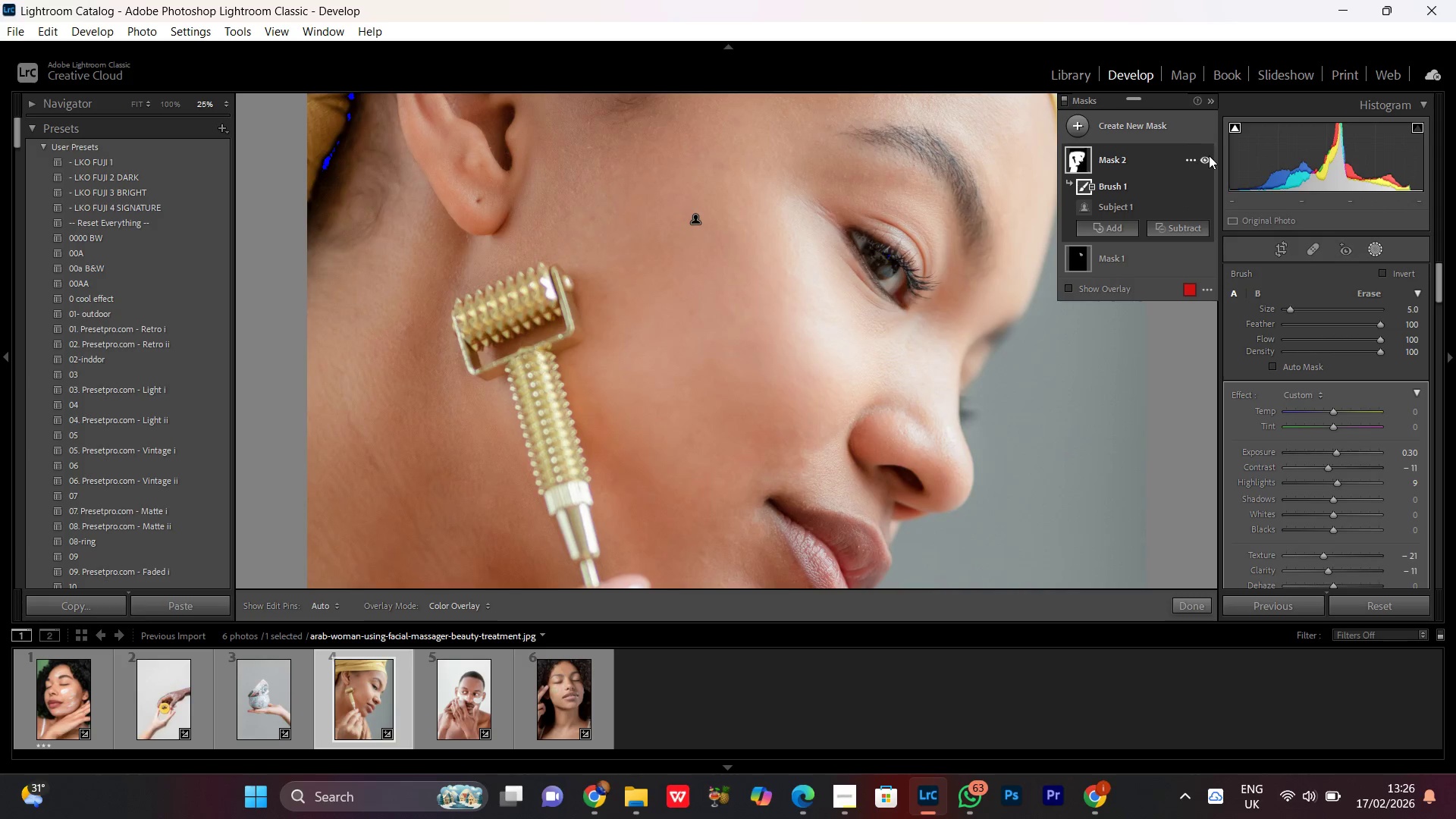 
left_click([1209, 155])
 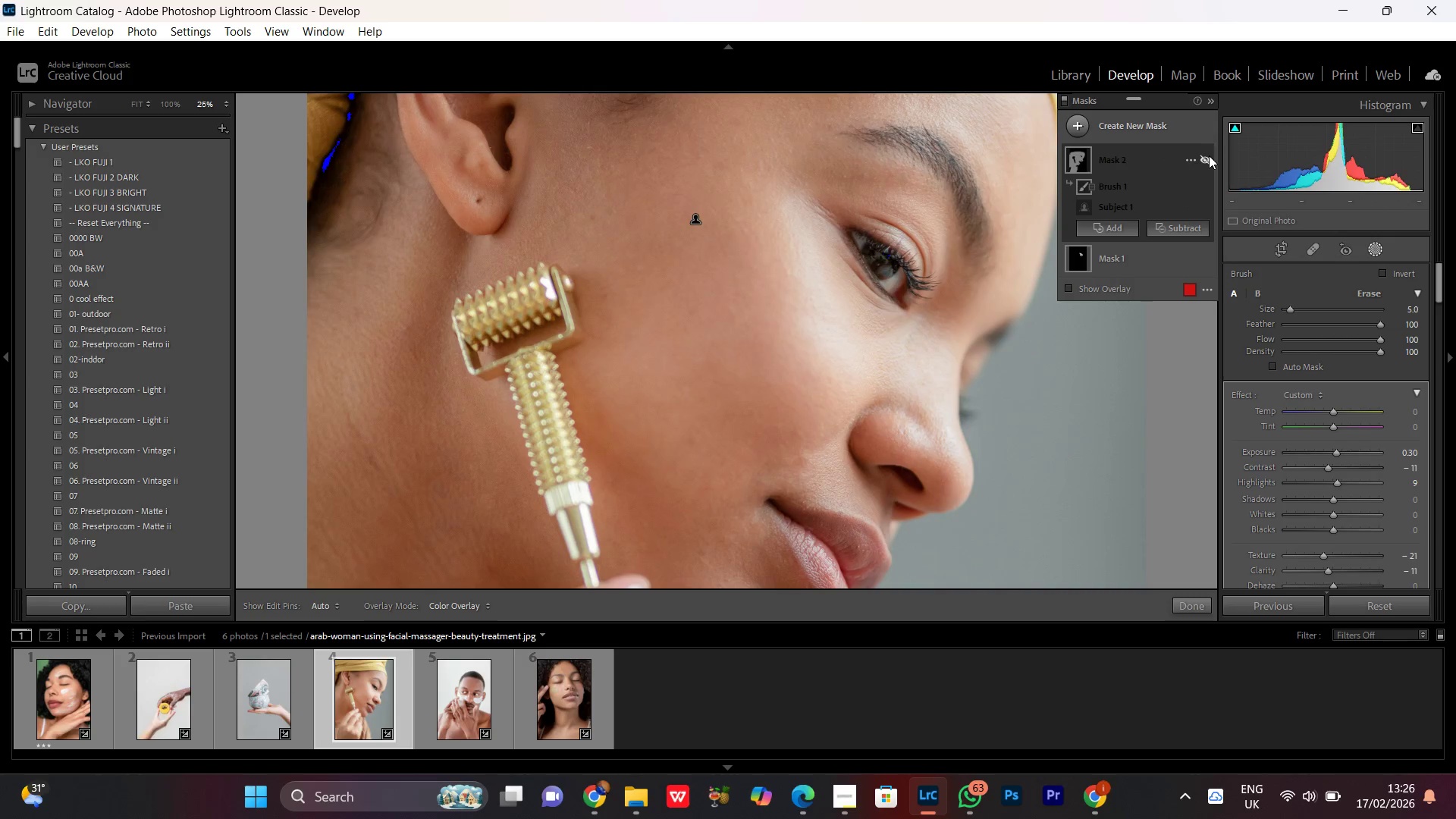 
left_click([1209, 155])
 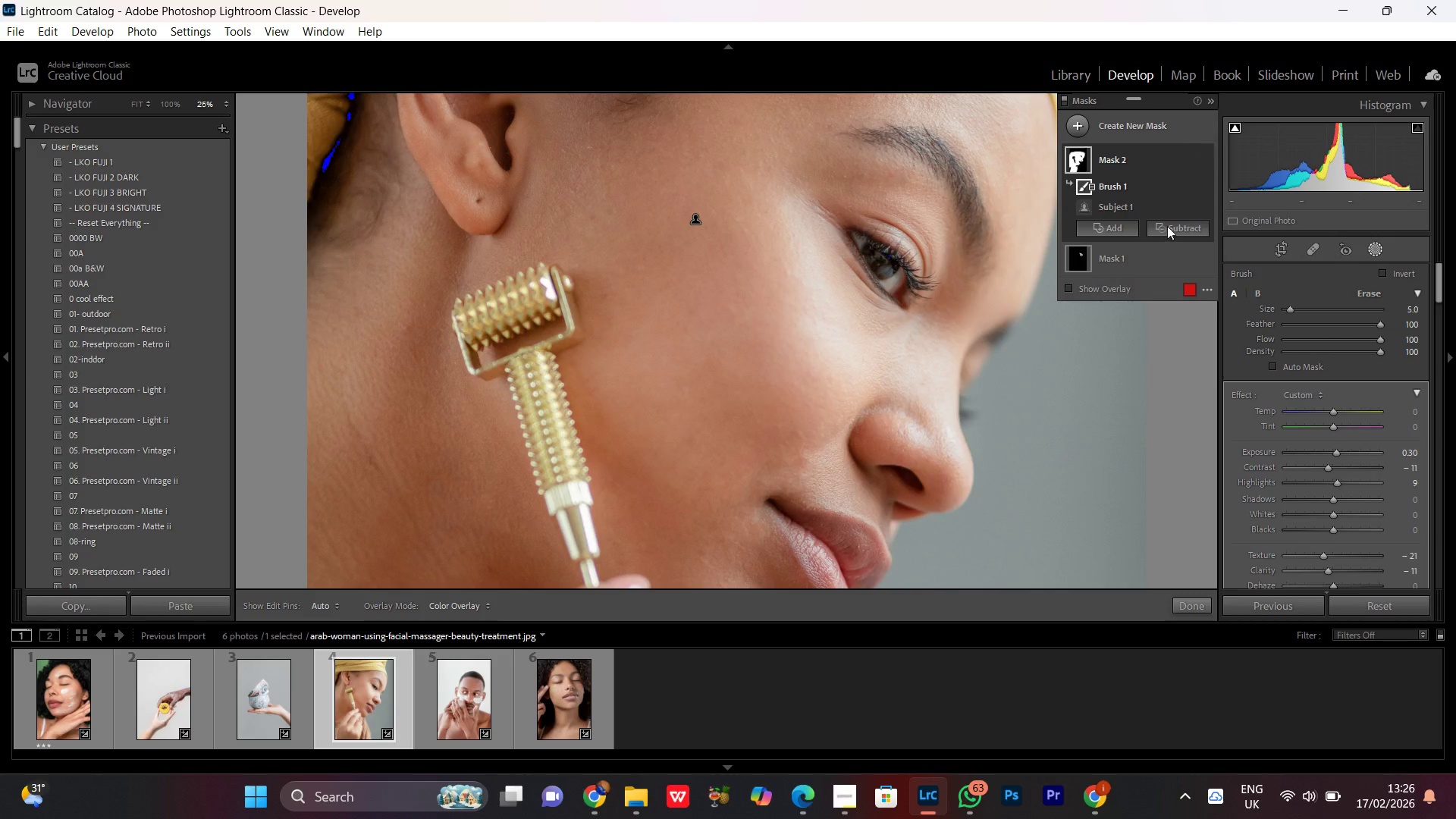 
key(Control+Minus)
 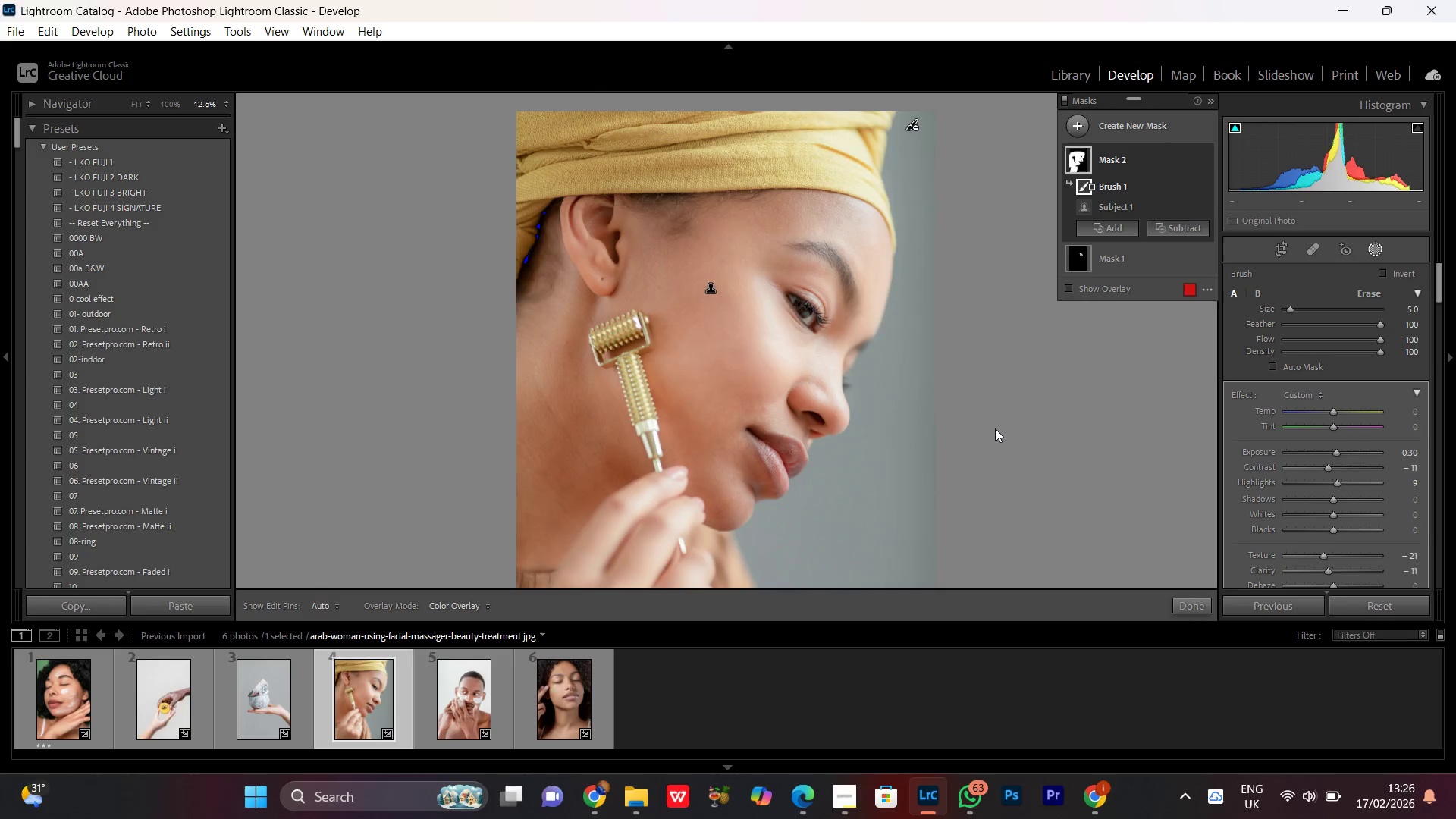 
key(Control+Minus)
 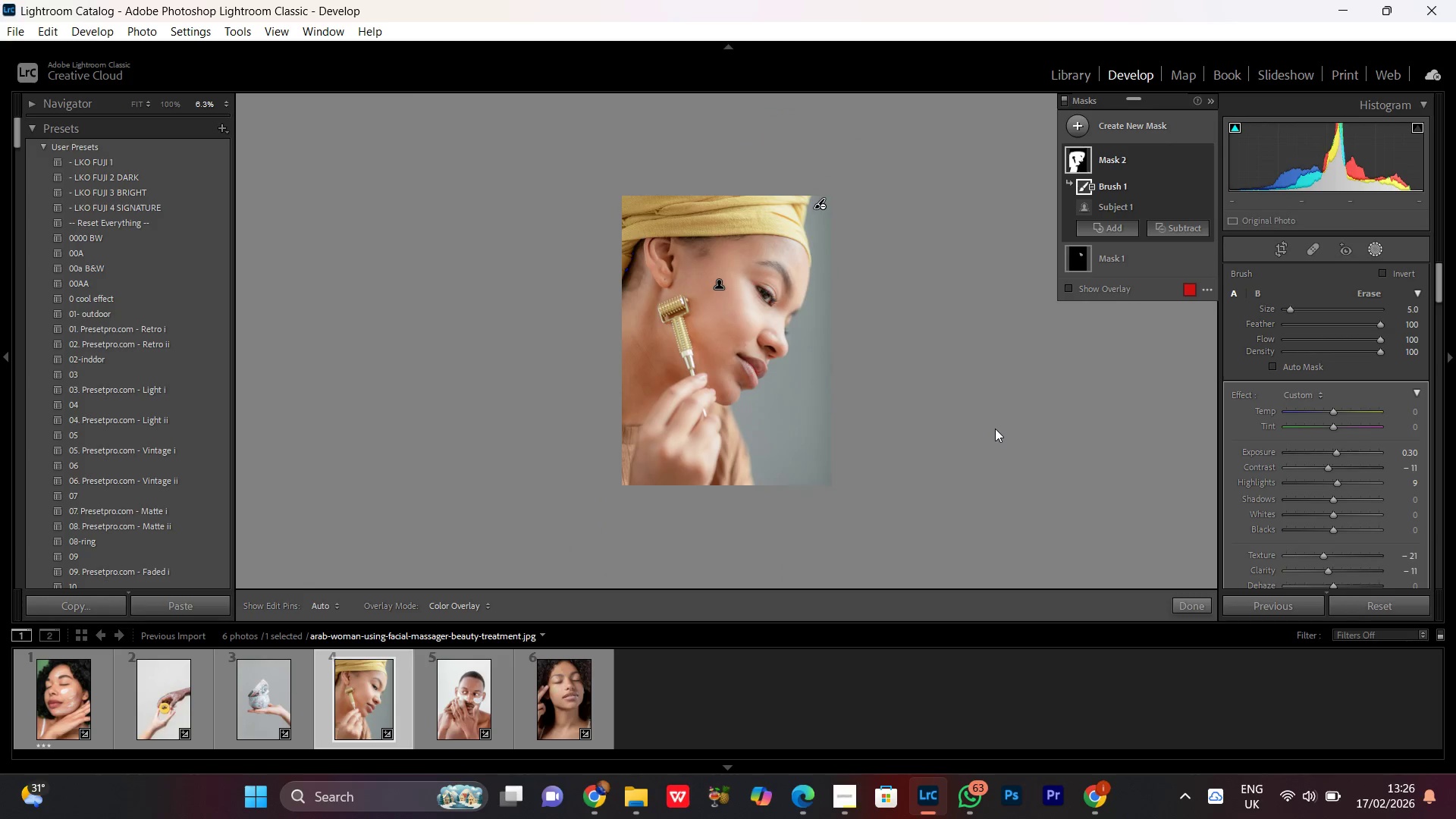 
key(Control+Equal)
 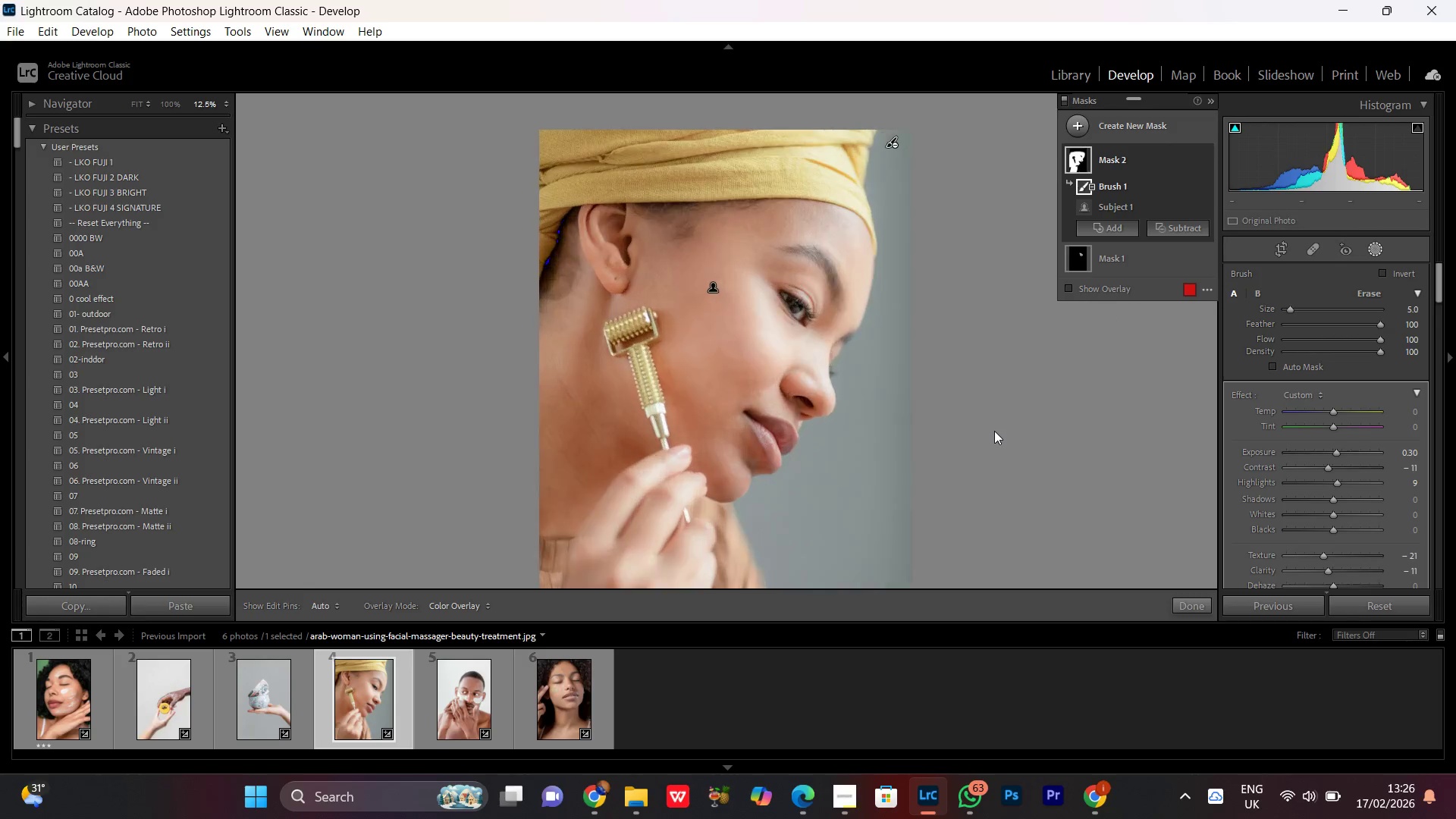 
key(Control+Equal)
 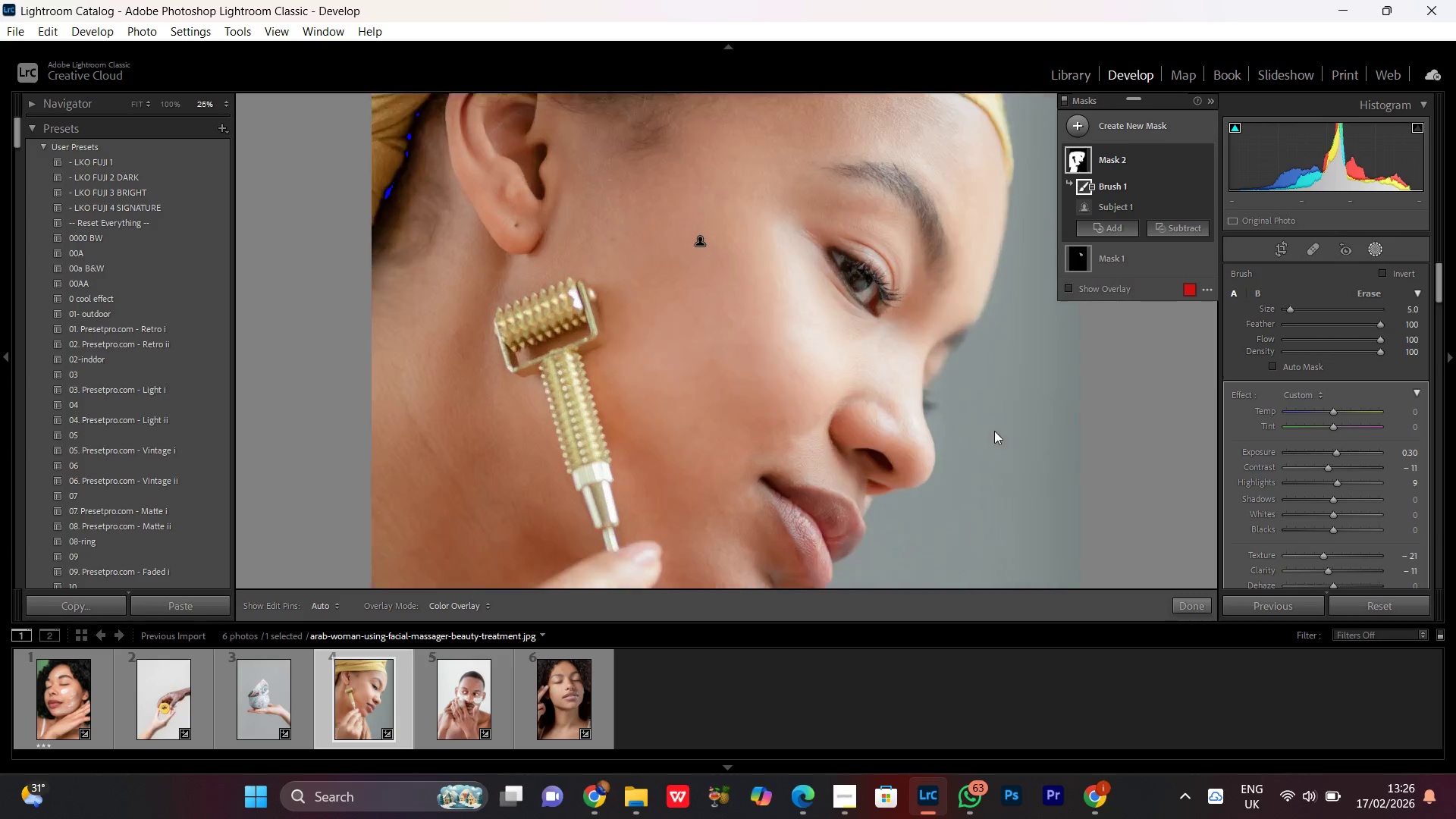 
key(Control+Equal)
 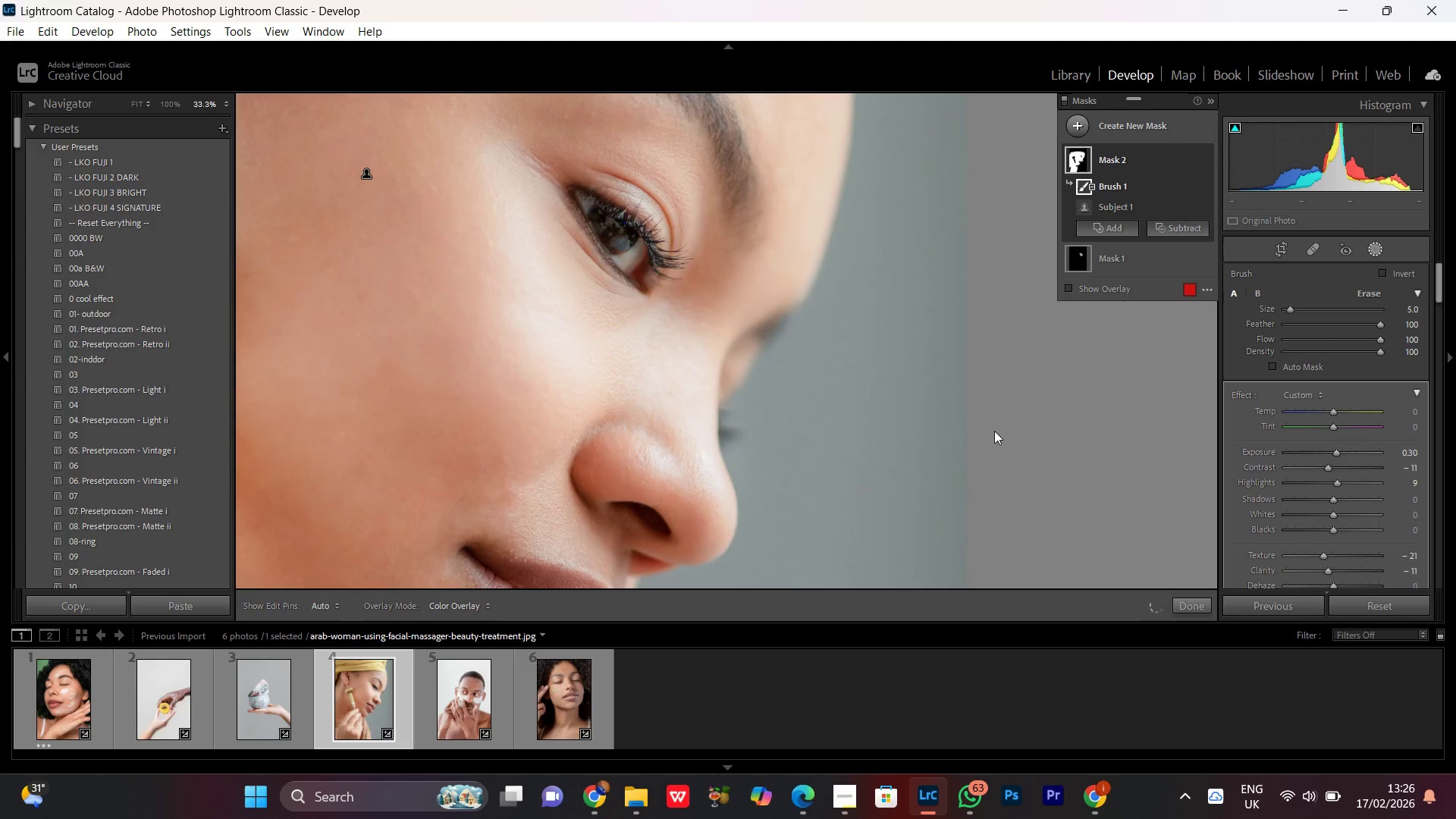 
key(Control+Minus)
 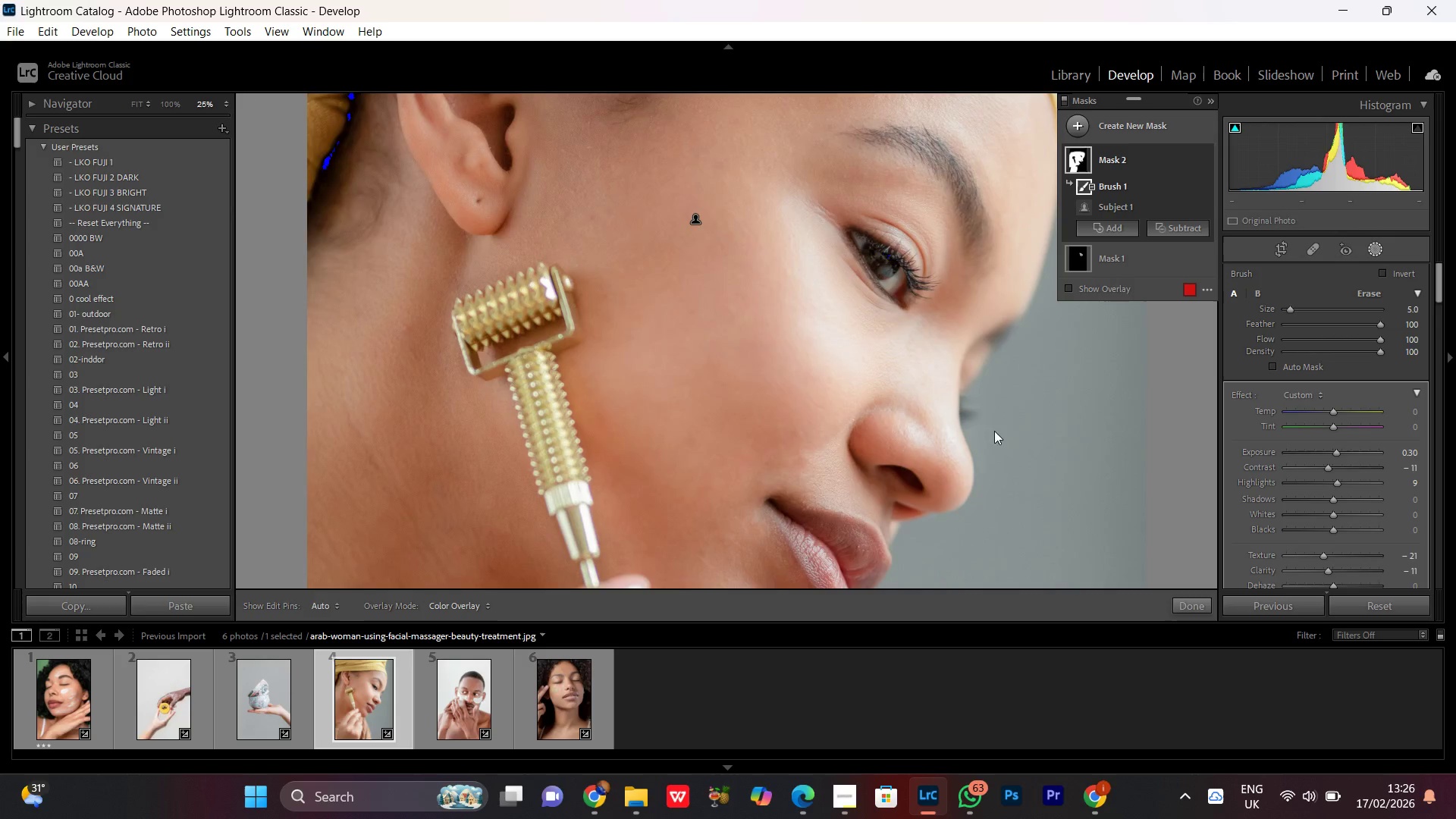 
key(Control+Minus)
 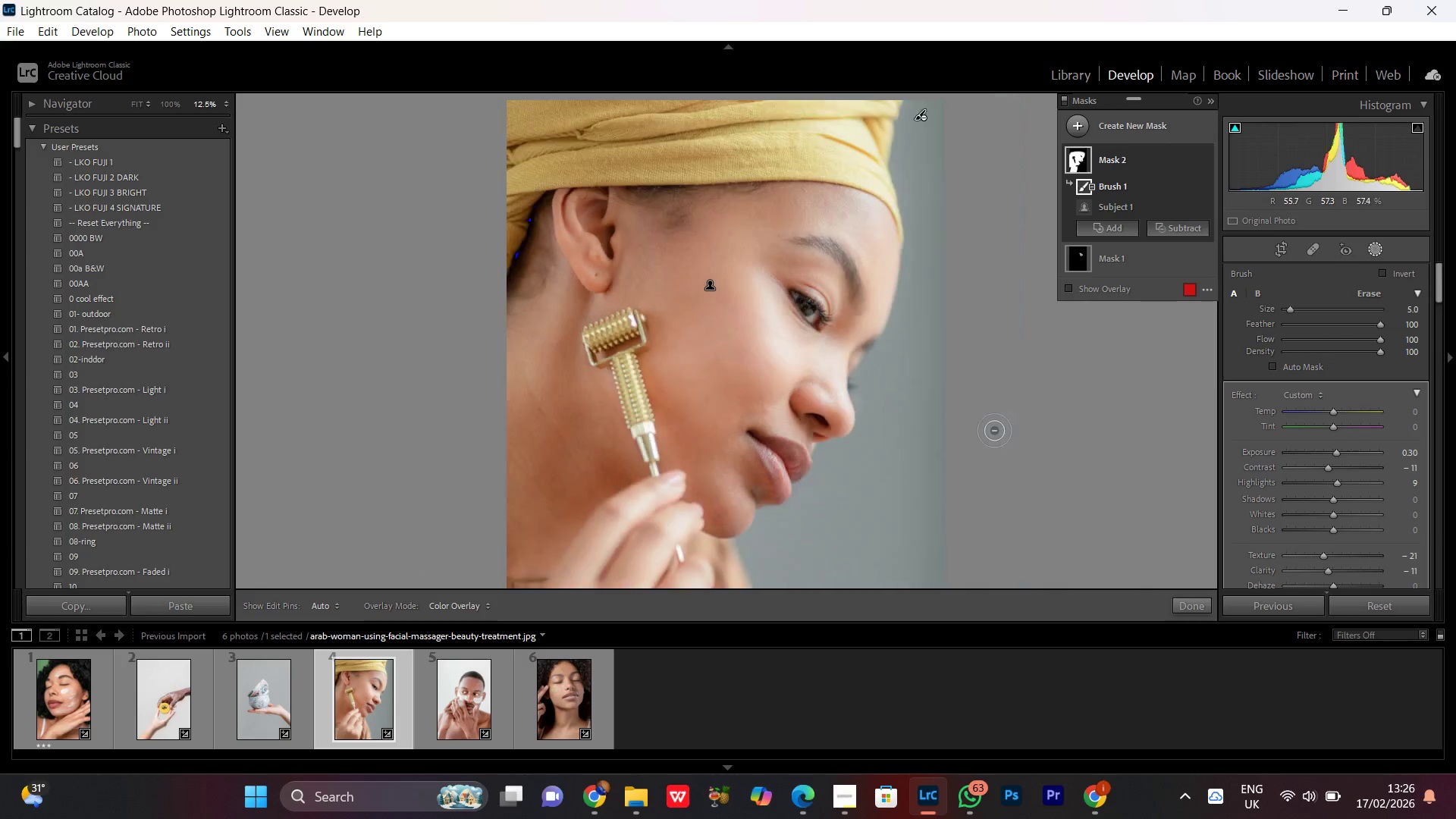 
key(Control+Minus)
 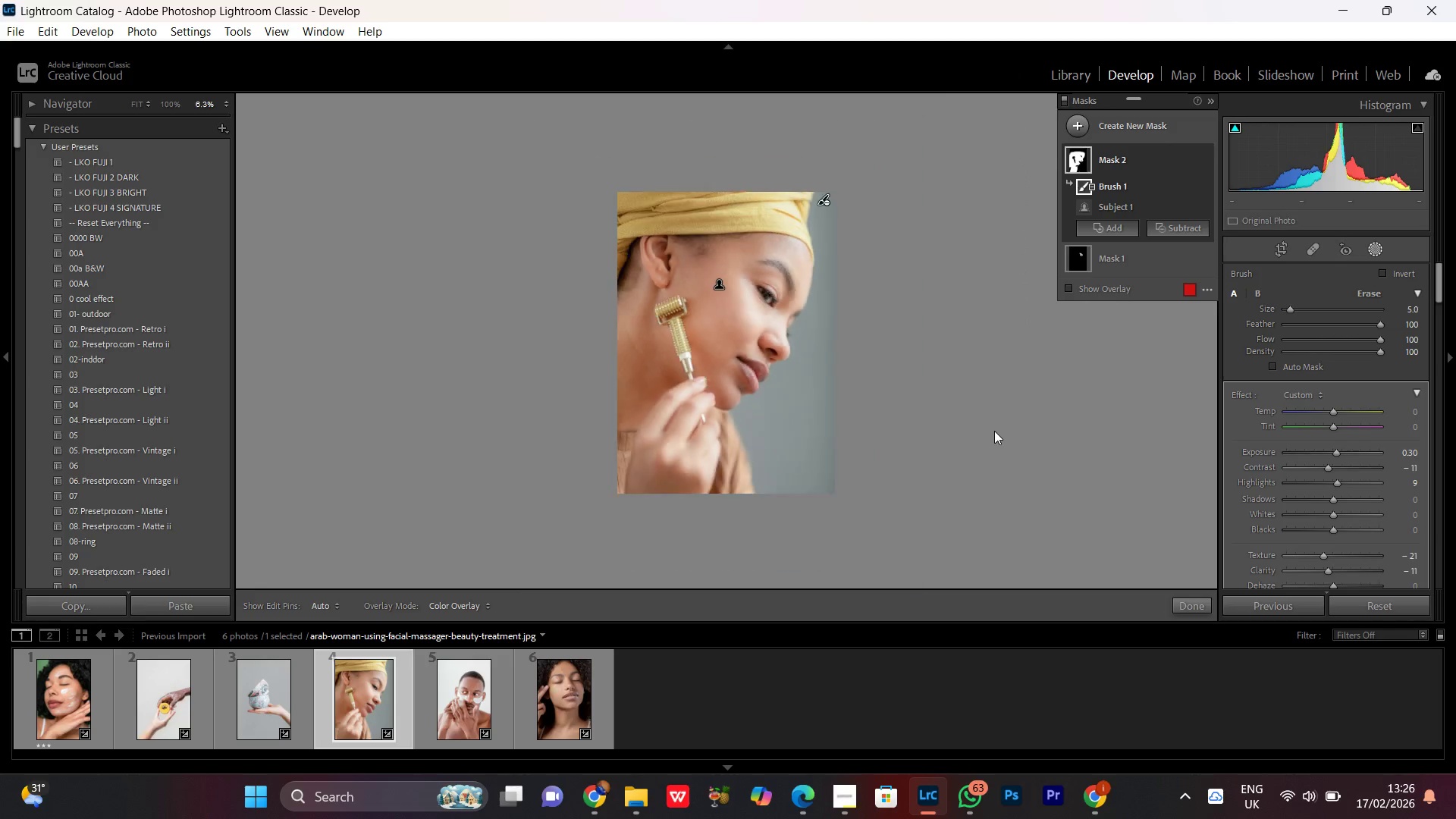 
key(Control+Equal)
 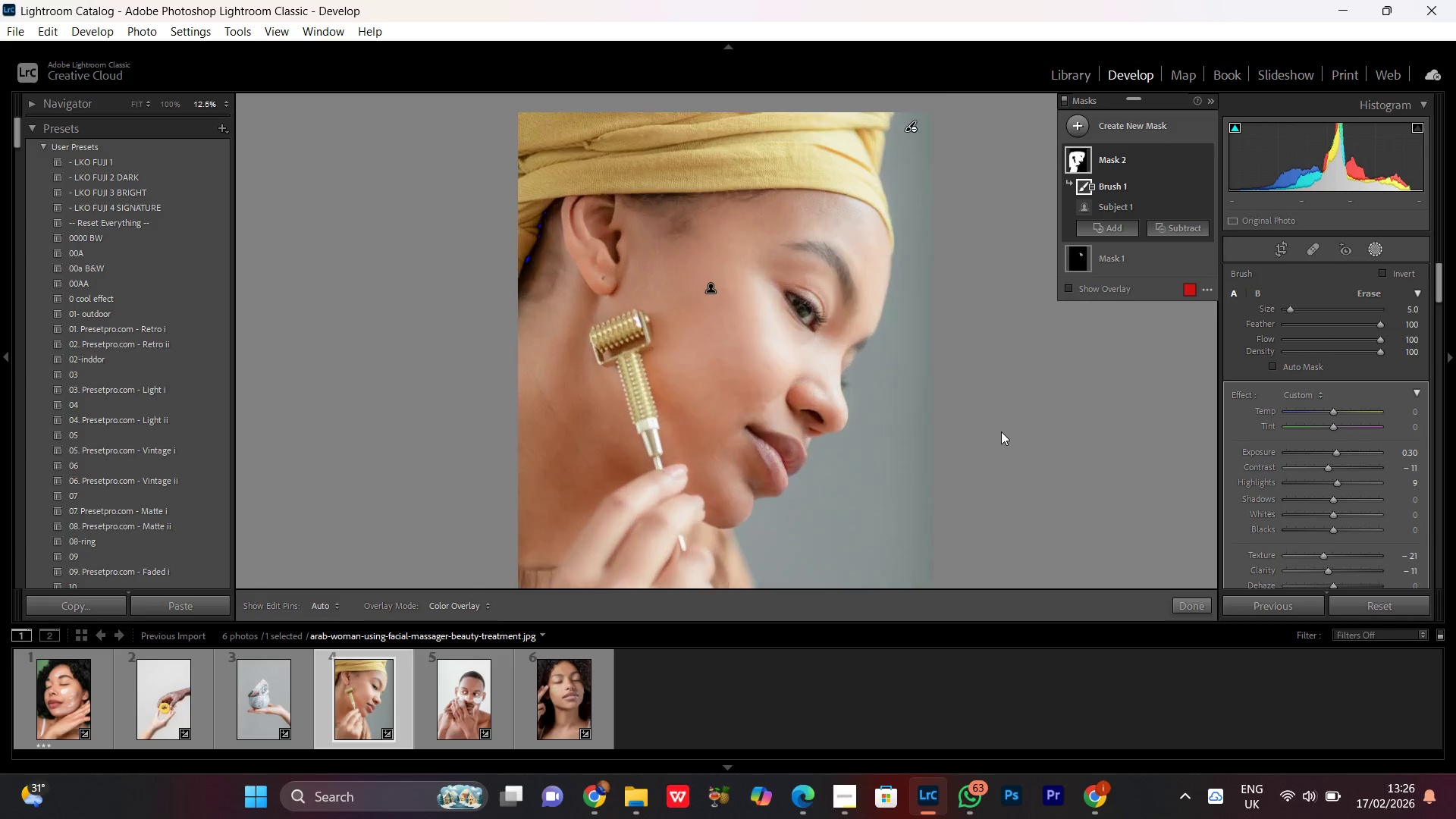 
key(Control+Equal)
 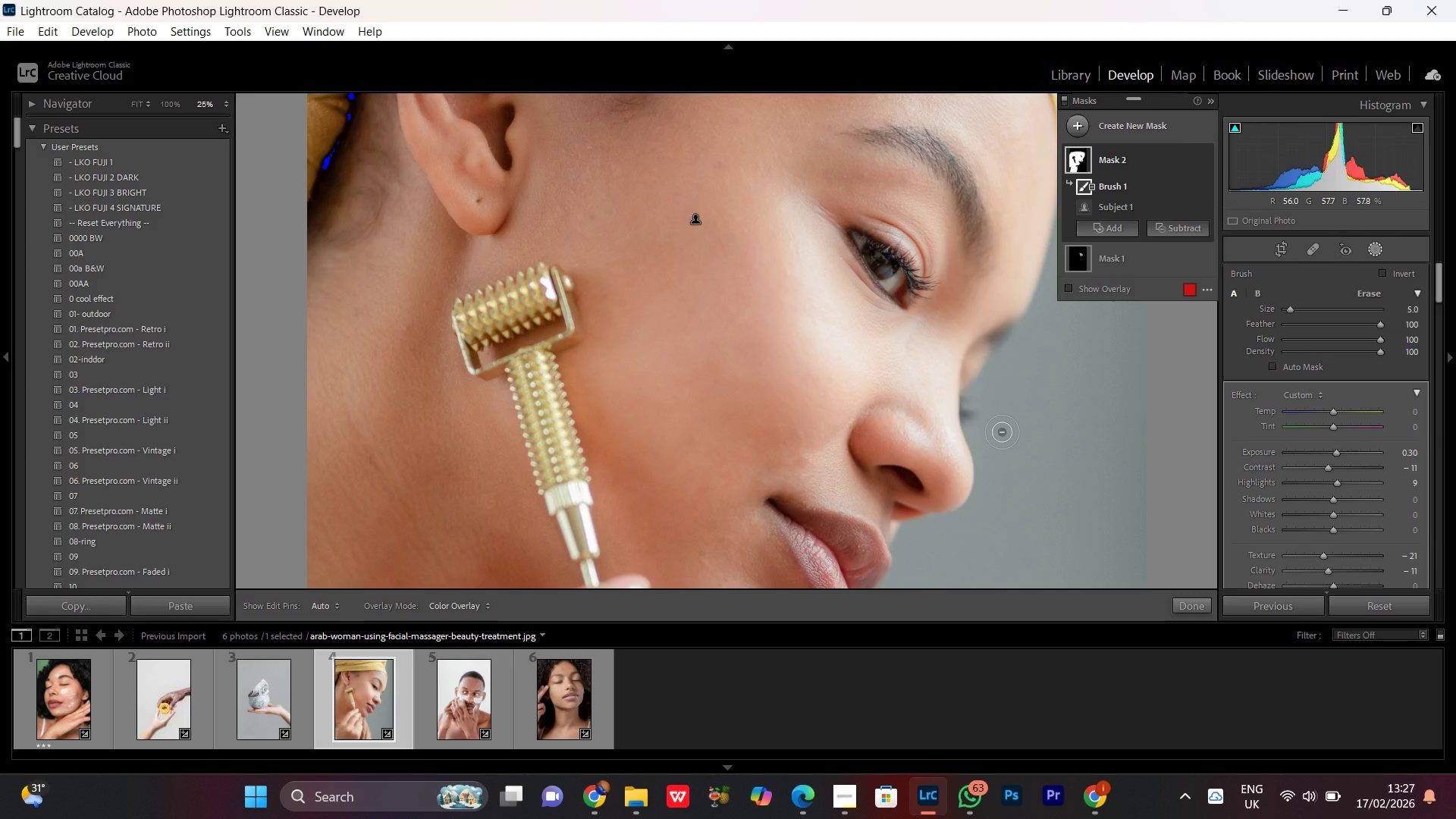 
wait(5.52)
 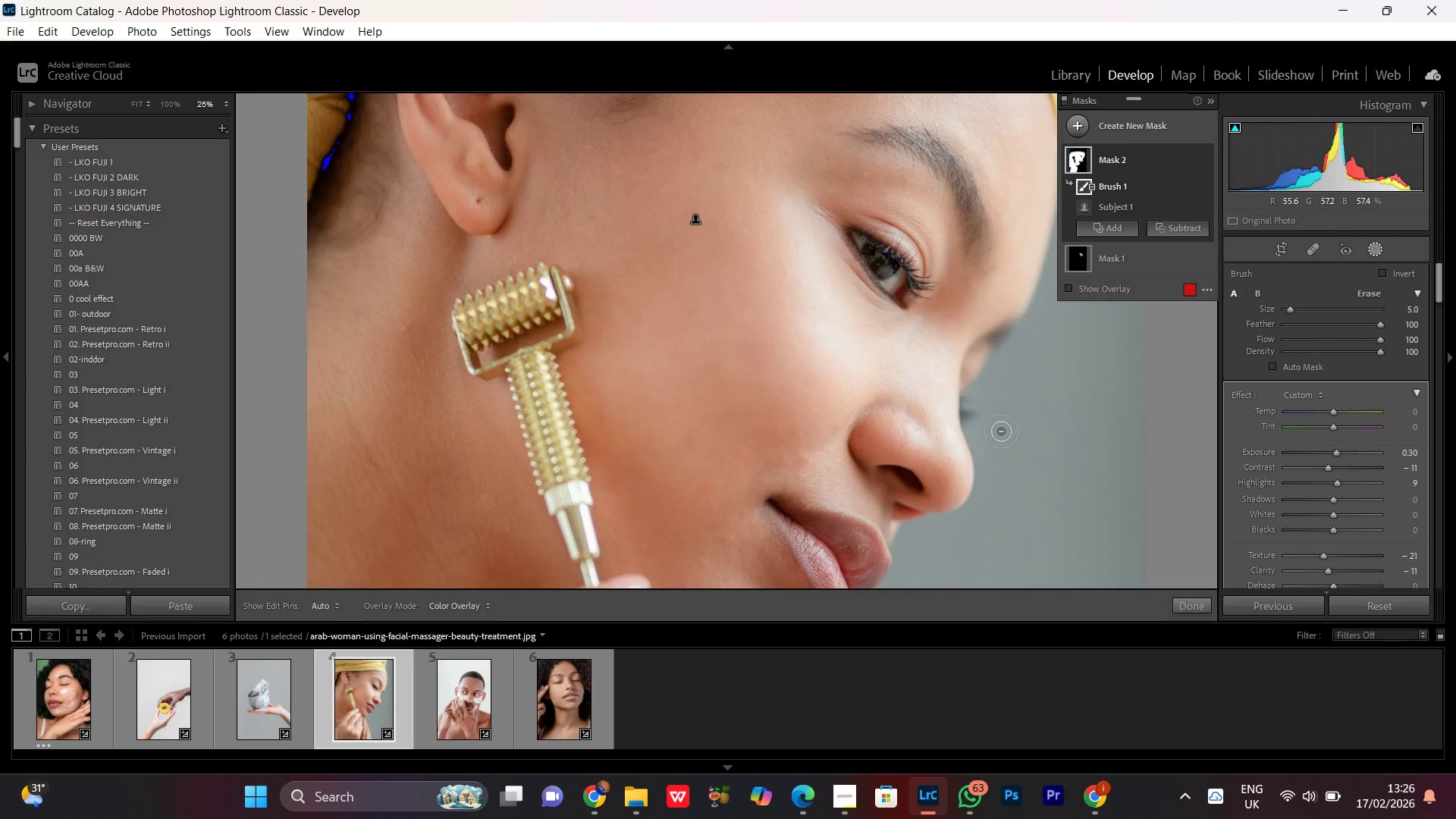 
key(Control+Minus)
 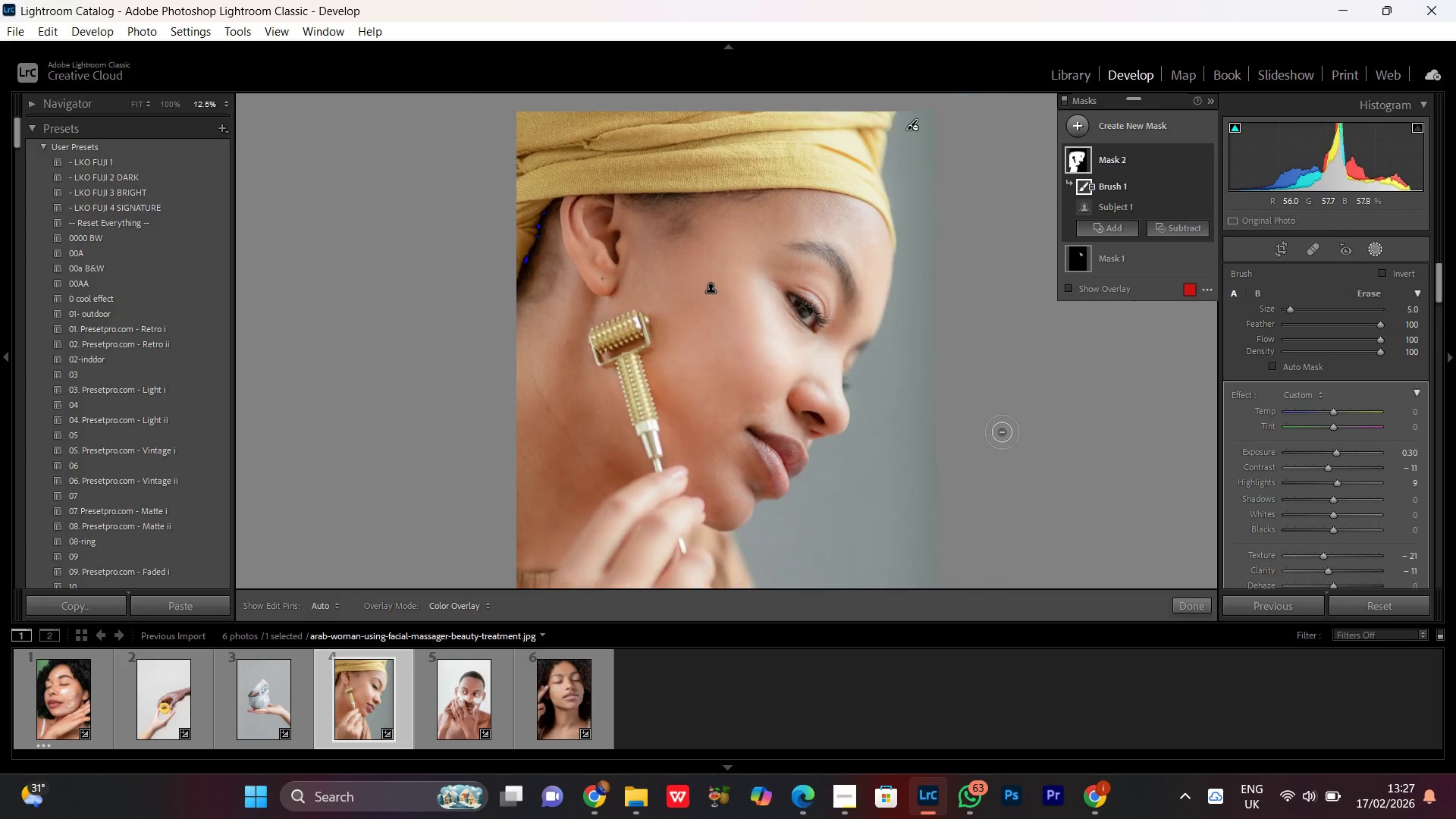 
key(Control+Minus)
 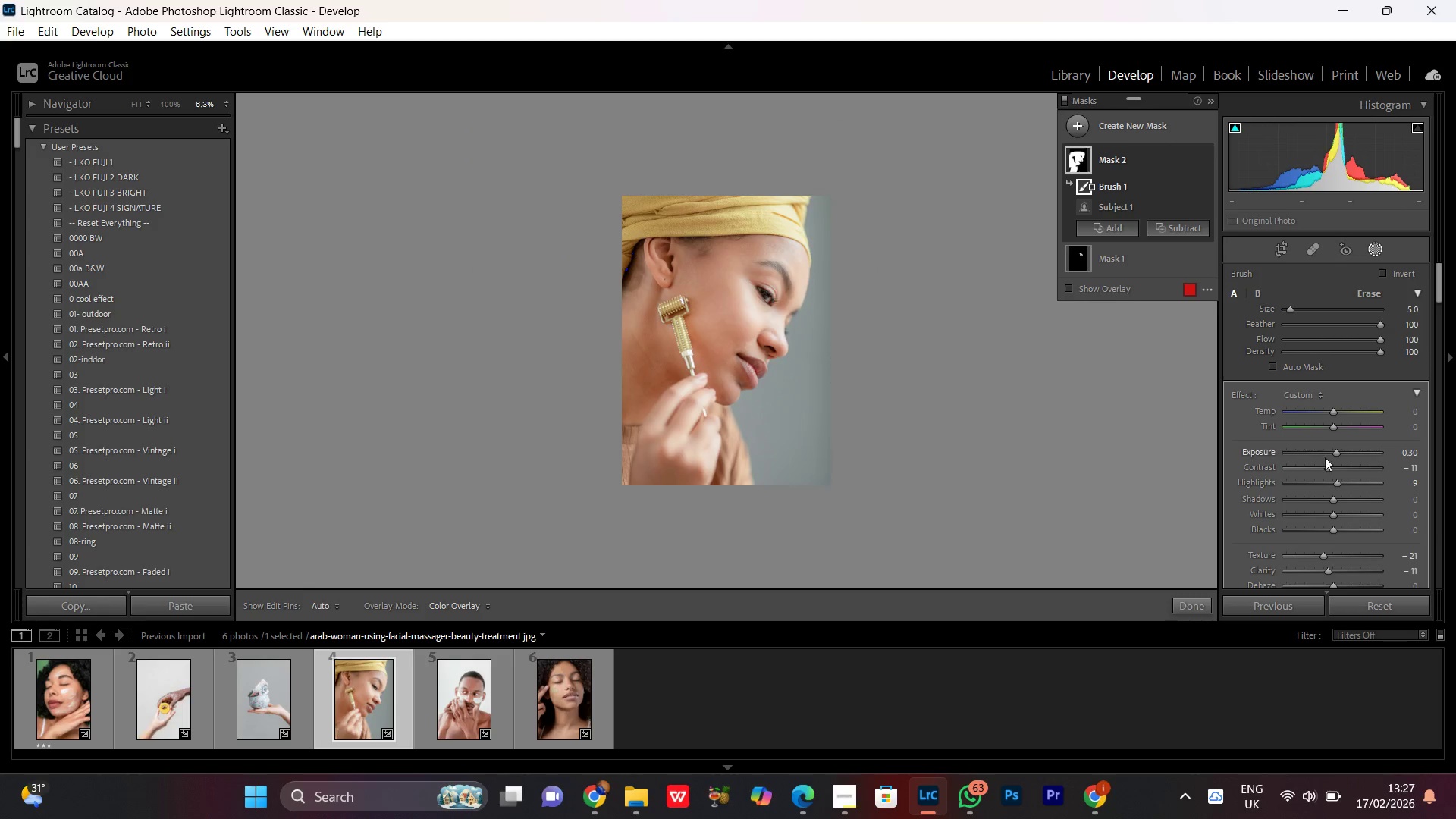 
left_click([1335, 485])
 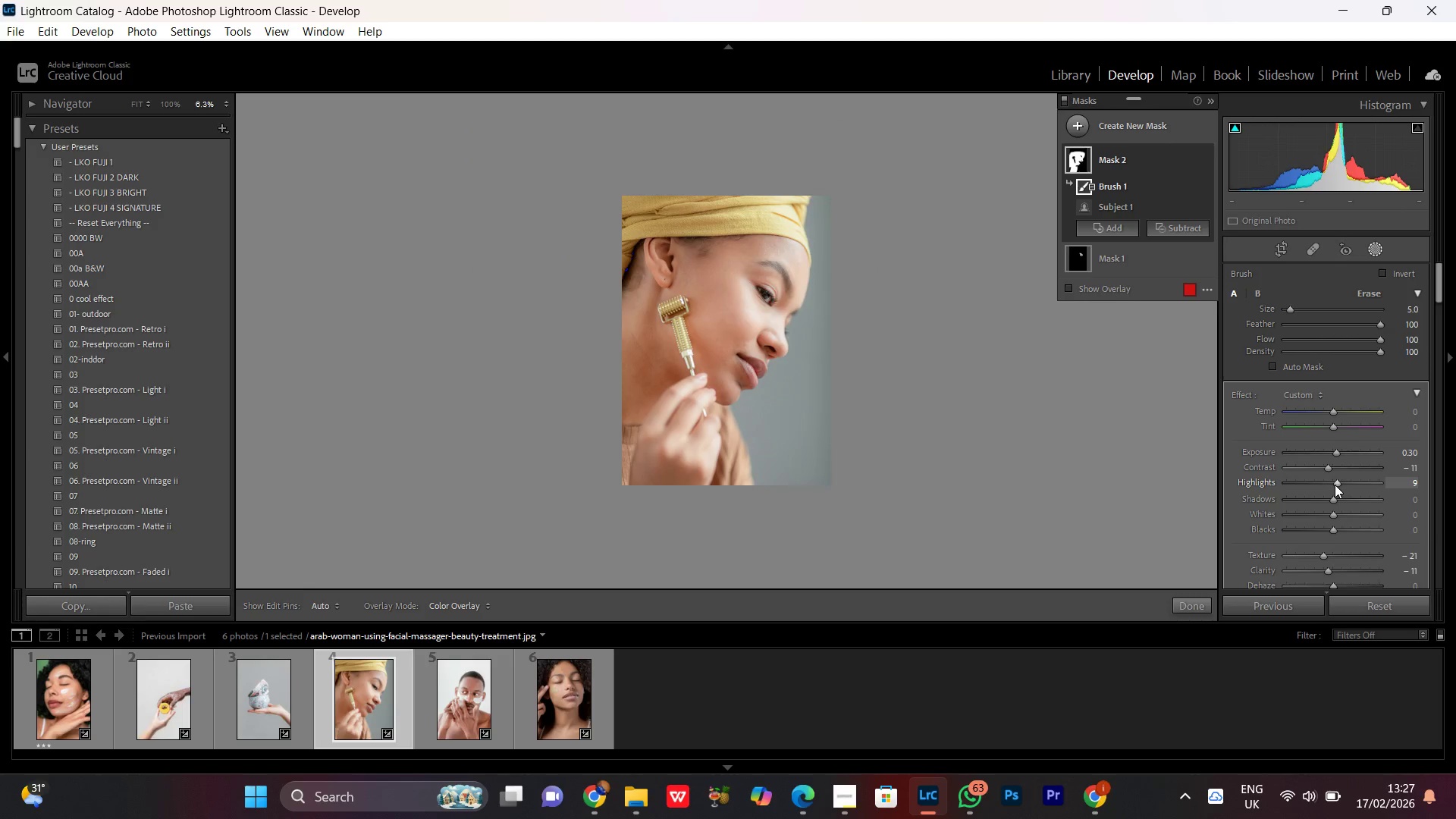 
scroll: coordinate [1335, 485], scroll_direction: down, amount: 1.0